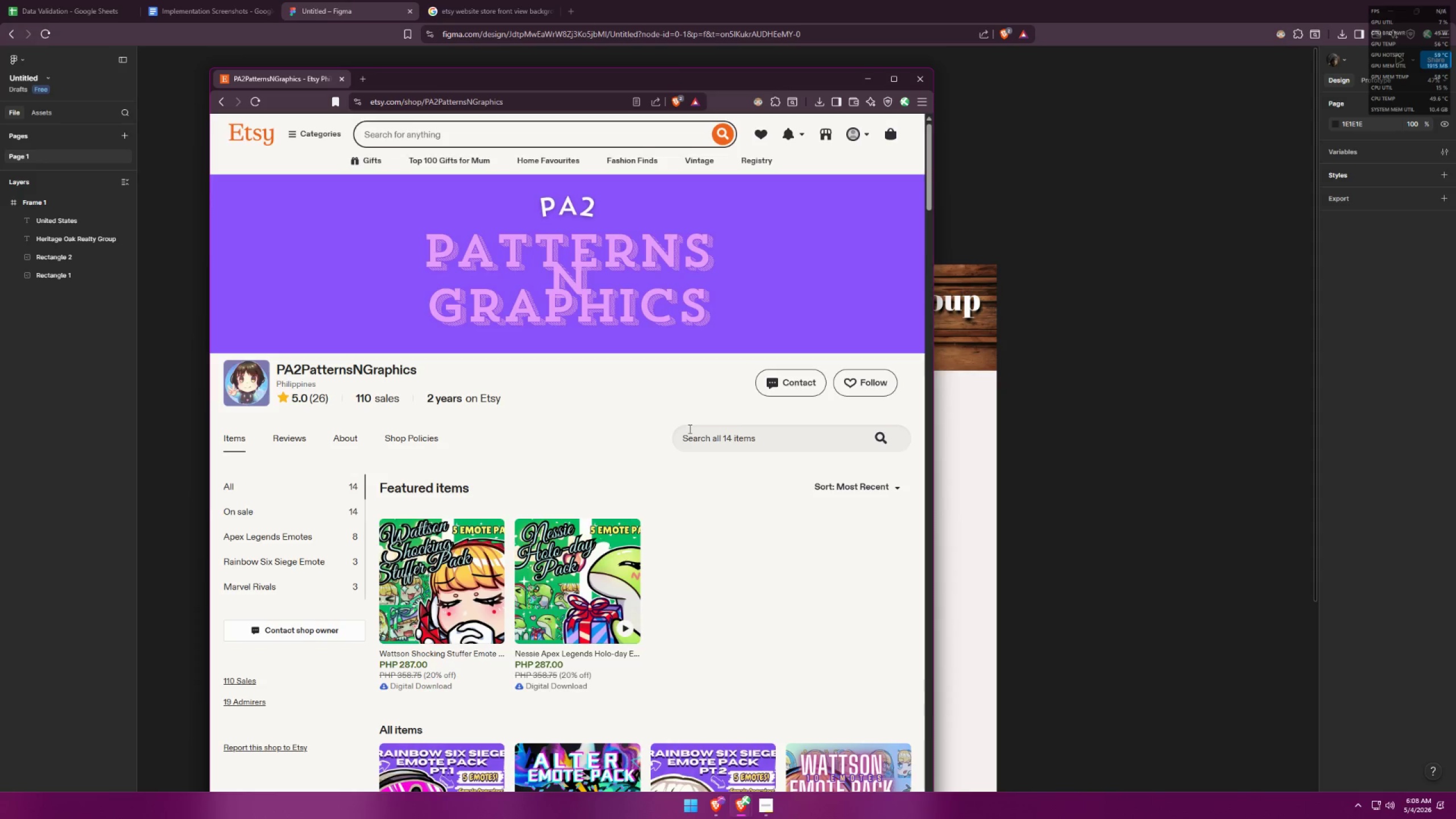 
key(Alt+AltLeft)
 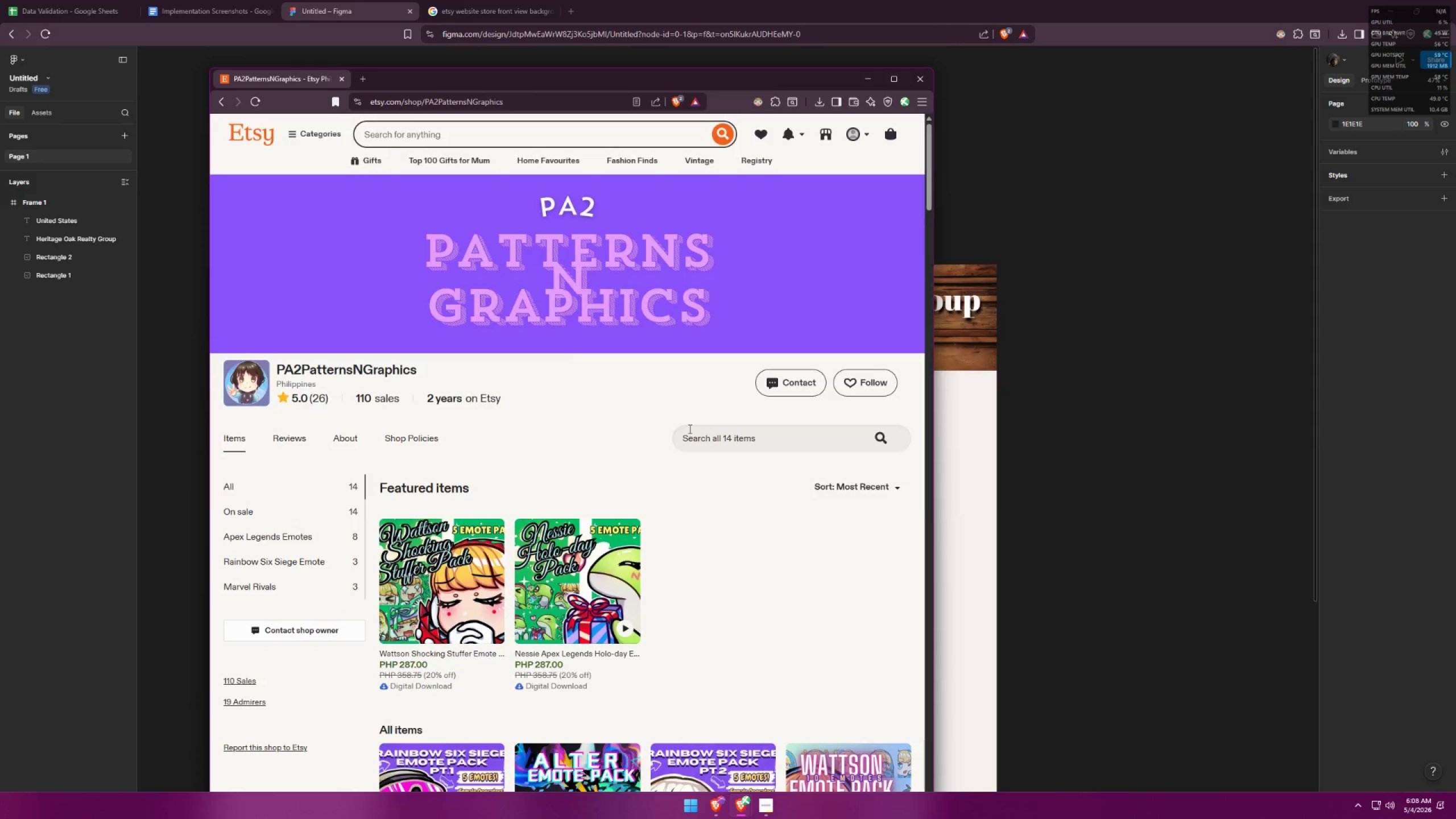 
key(Alt+Tab)
 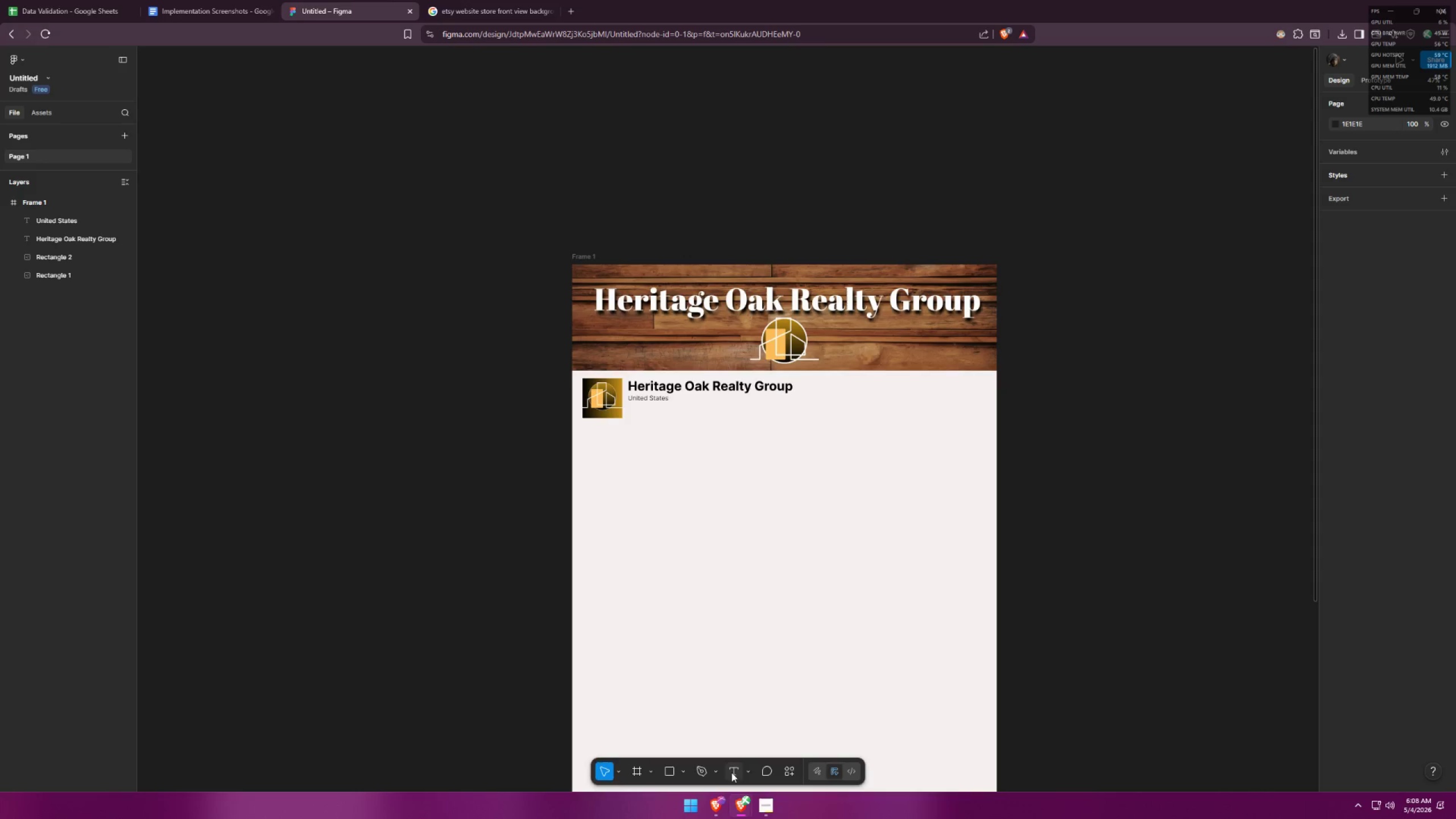 
left_click([672, 419])
 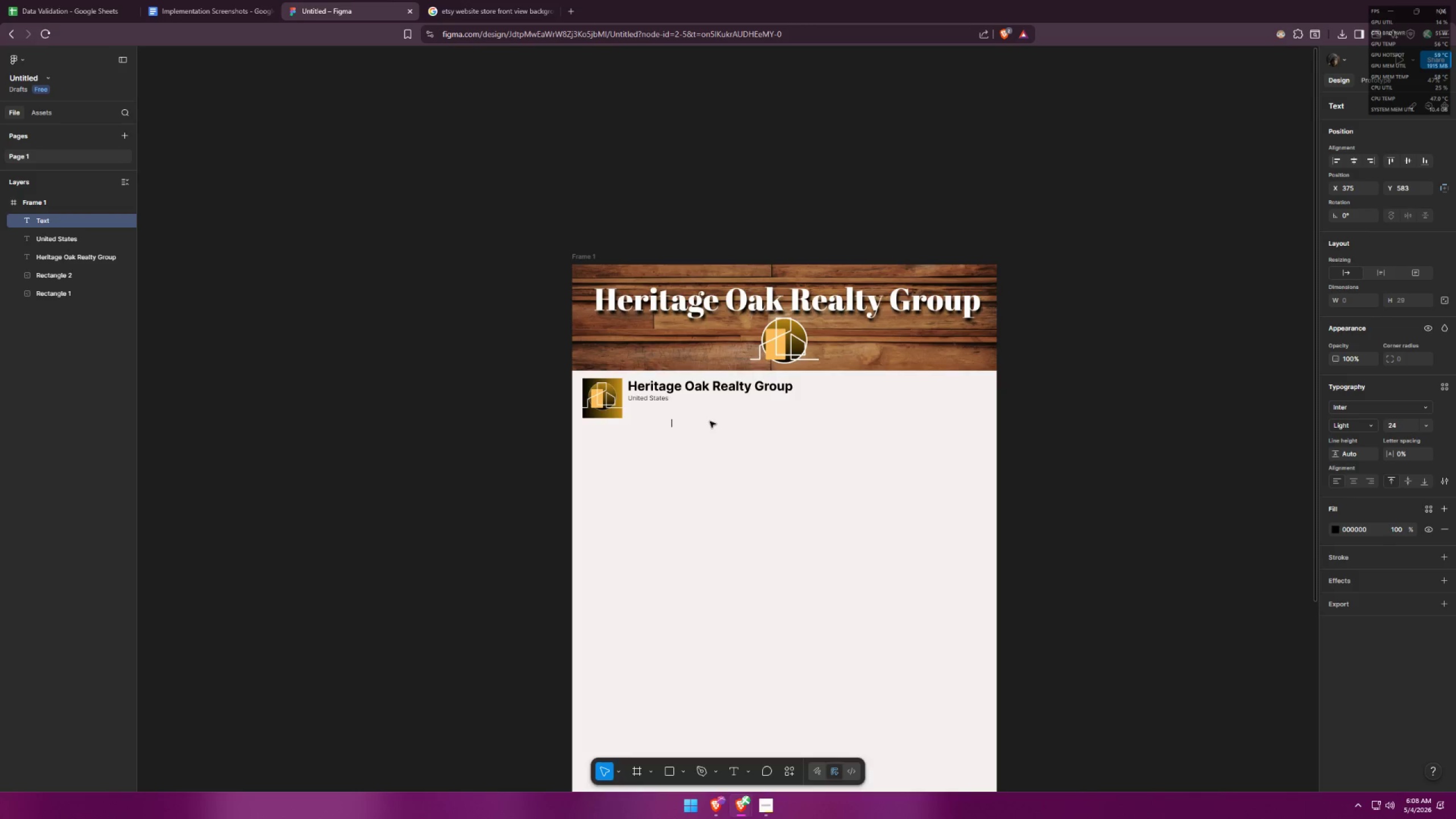 
key(5)
 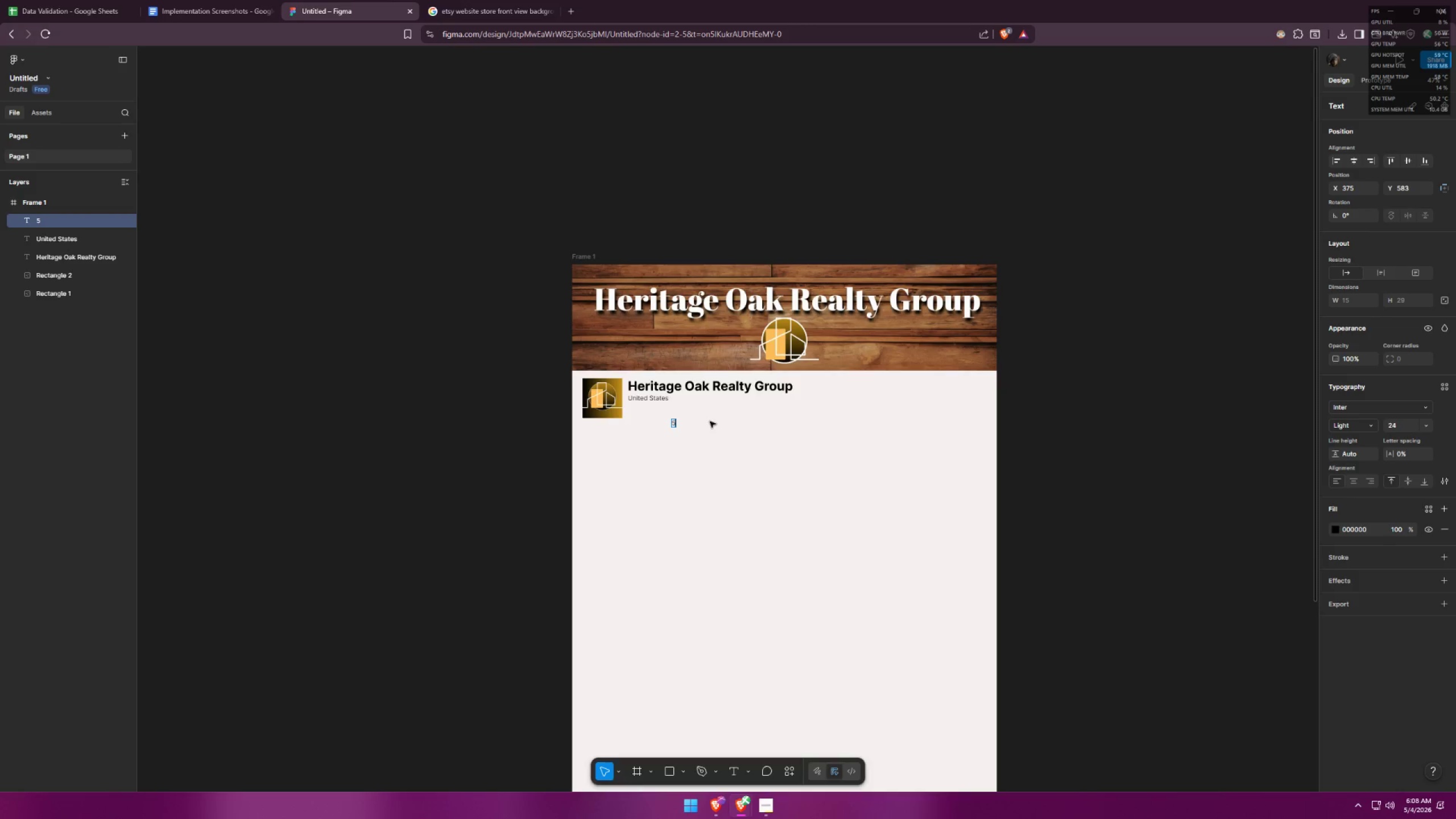 
key(Period)
 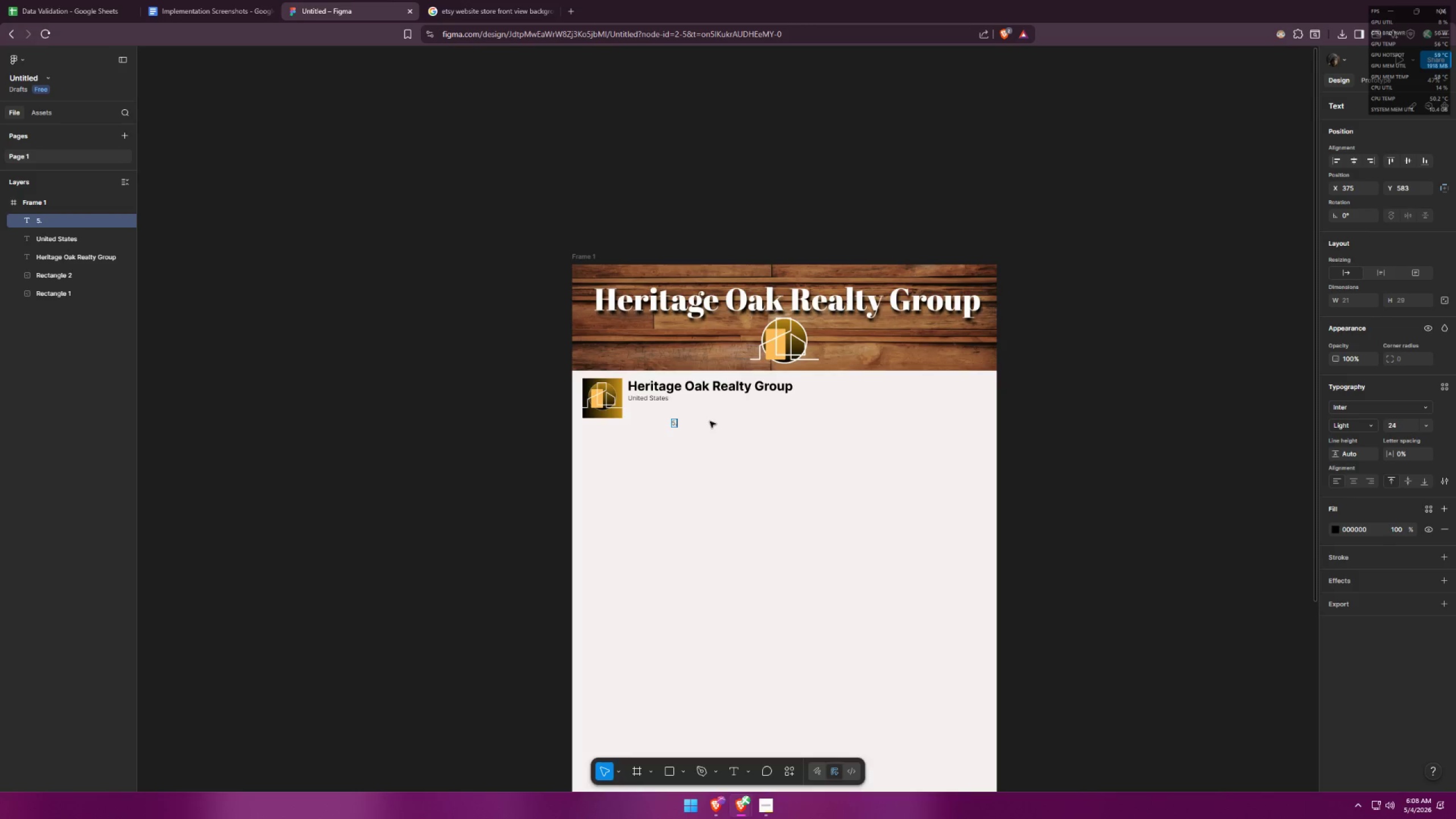 
key(0)
 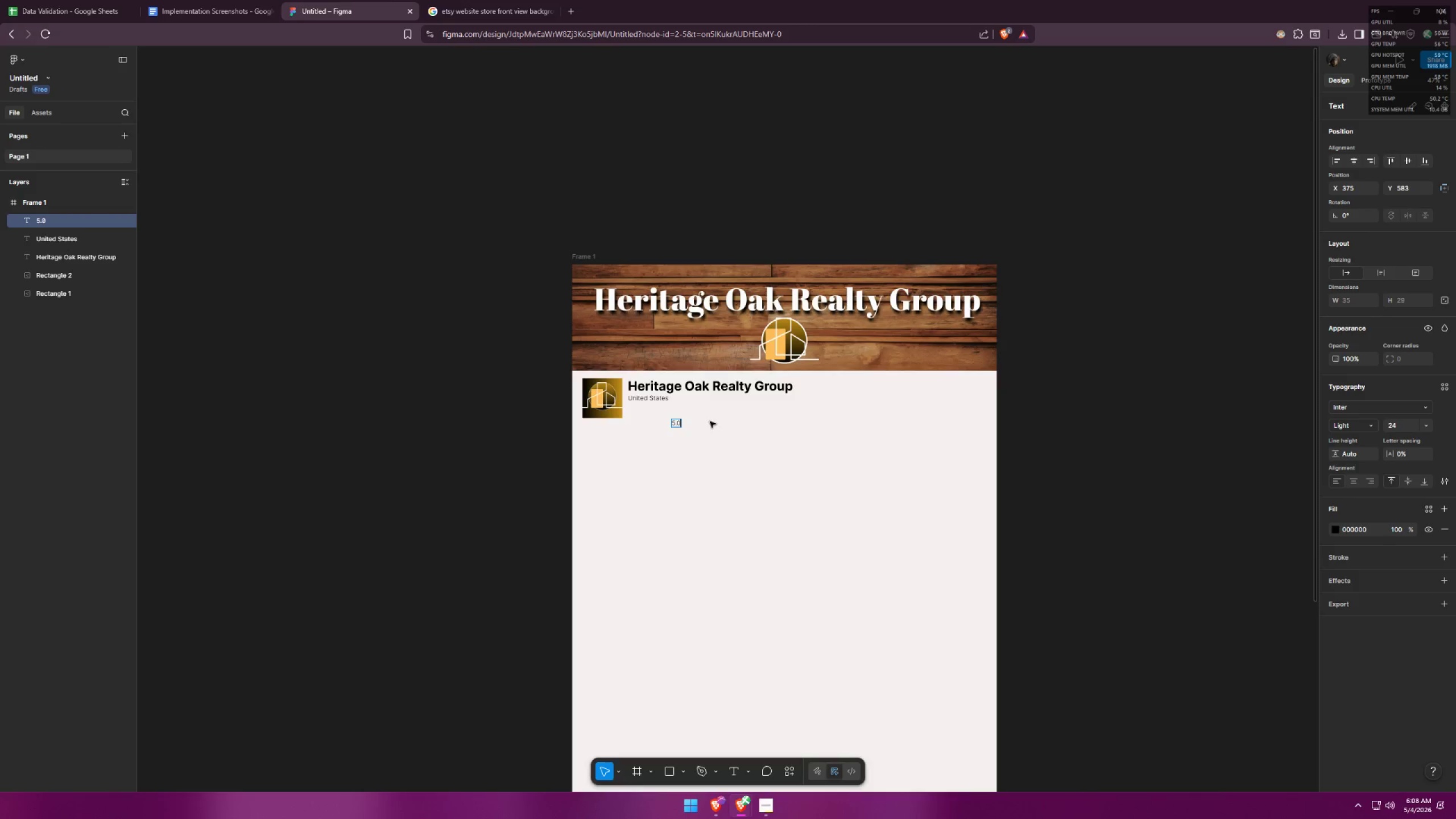 
key(Alt+AltLeft)
 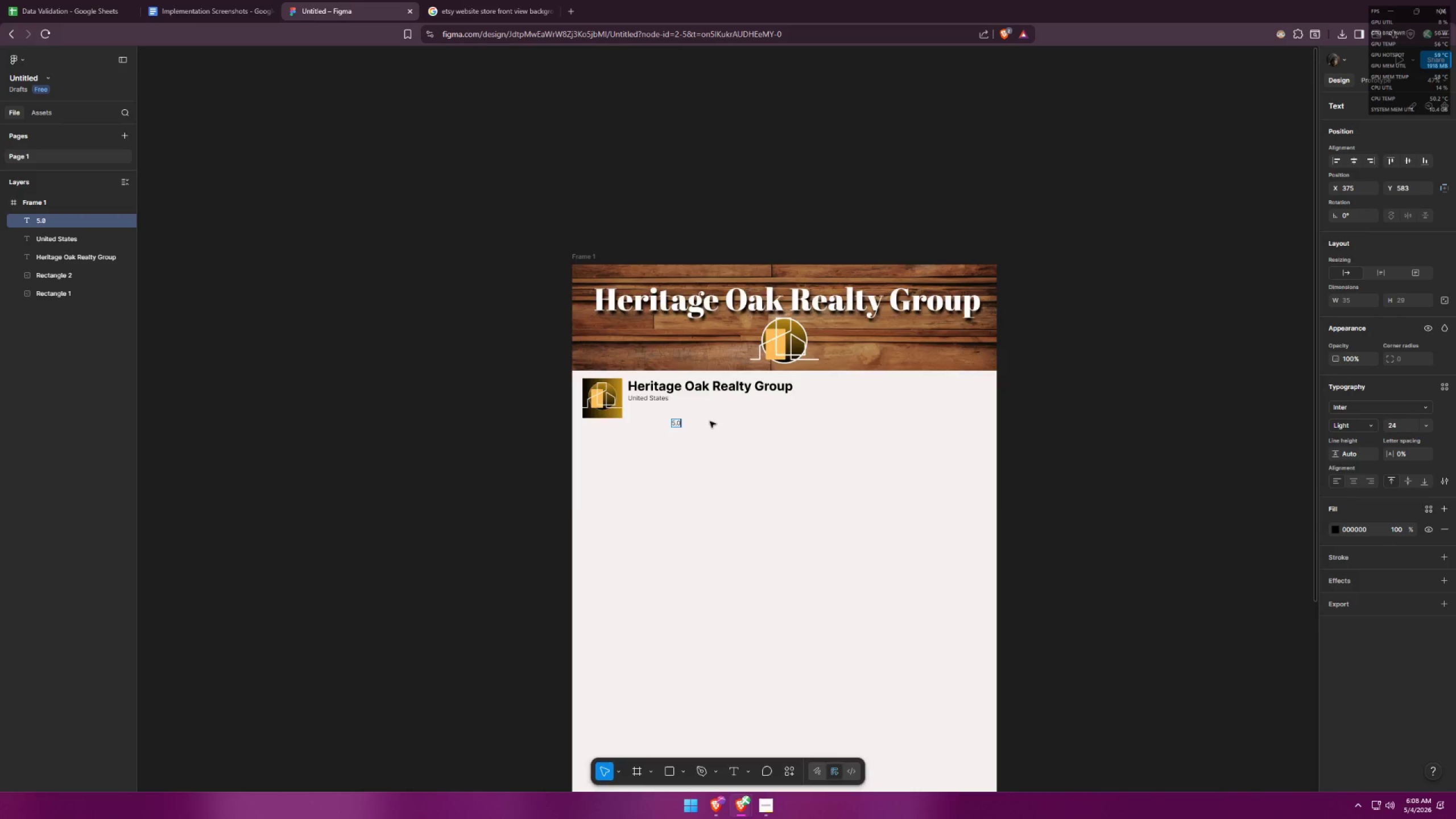 
hold_key(key=Tab, duration=1.11)
 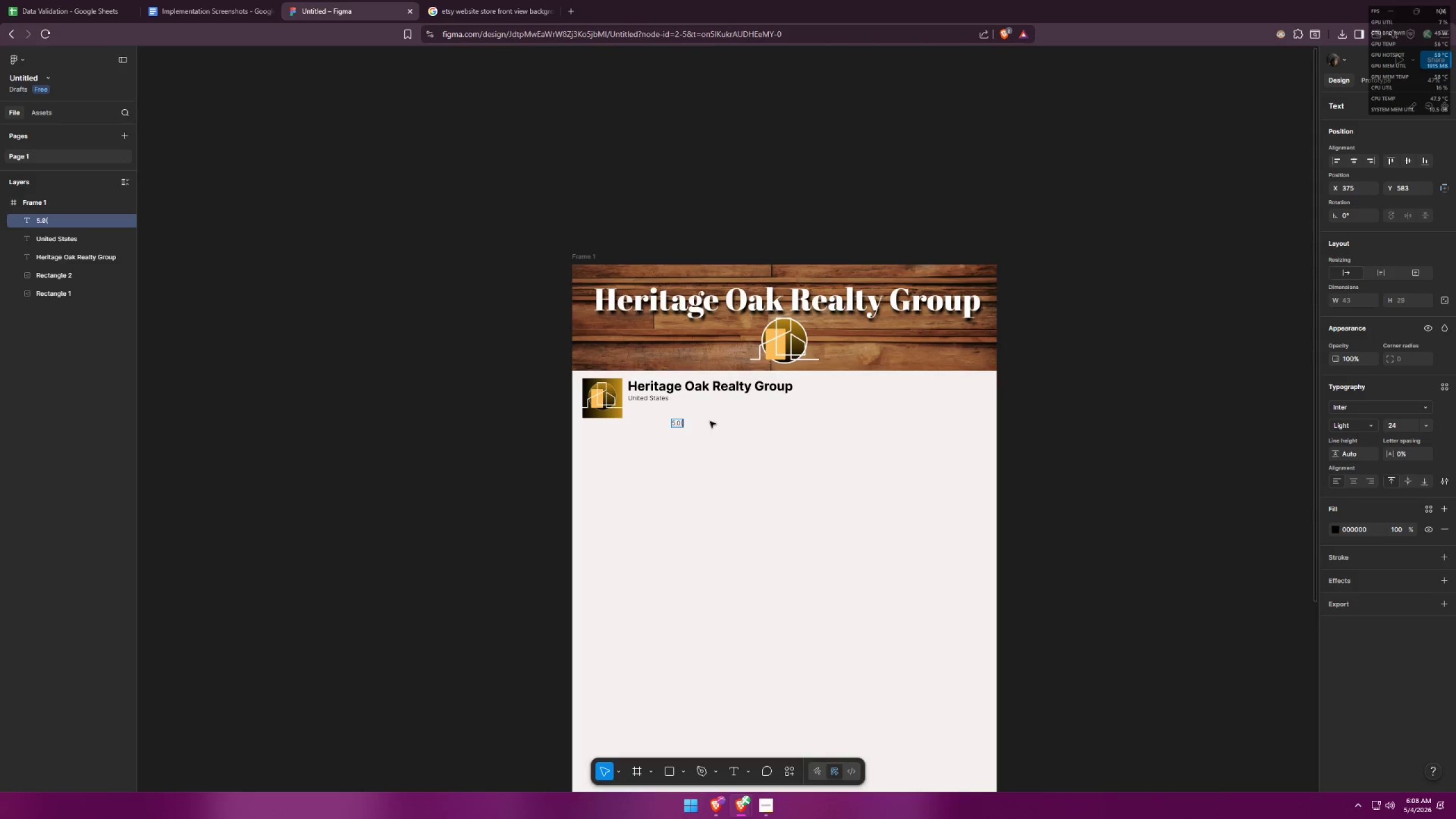 
key(Alt+AltLeft)
 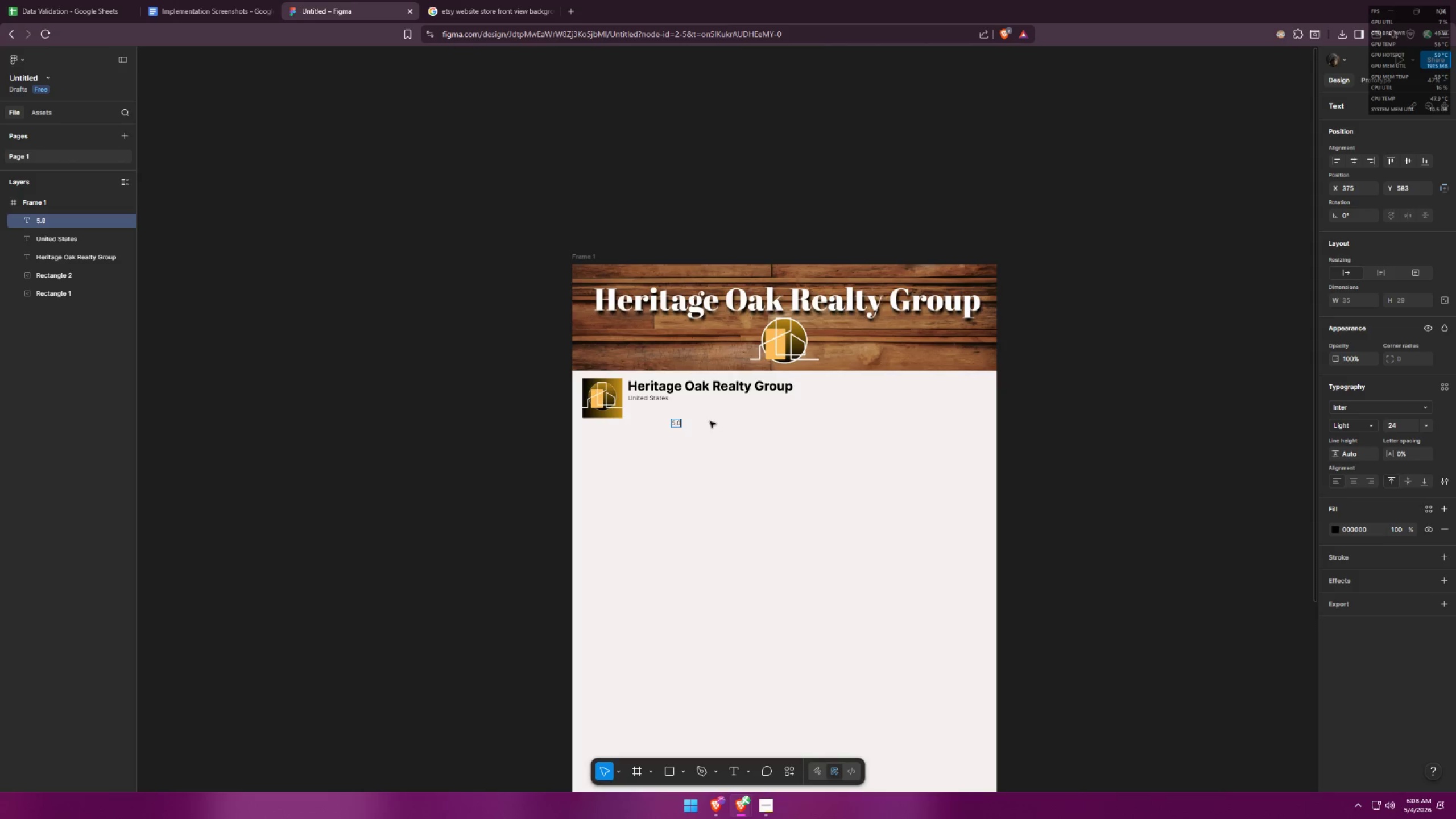 
type((5))
 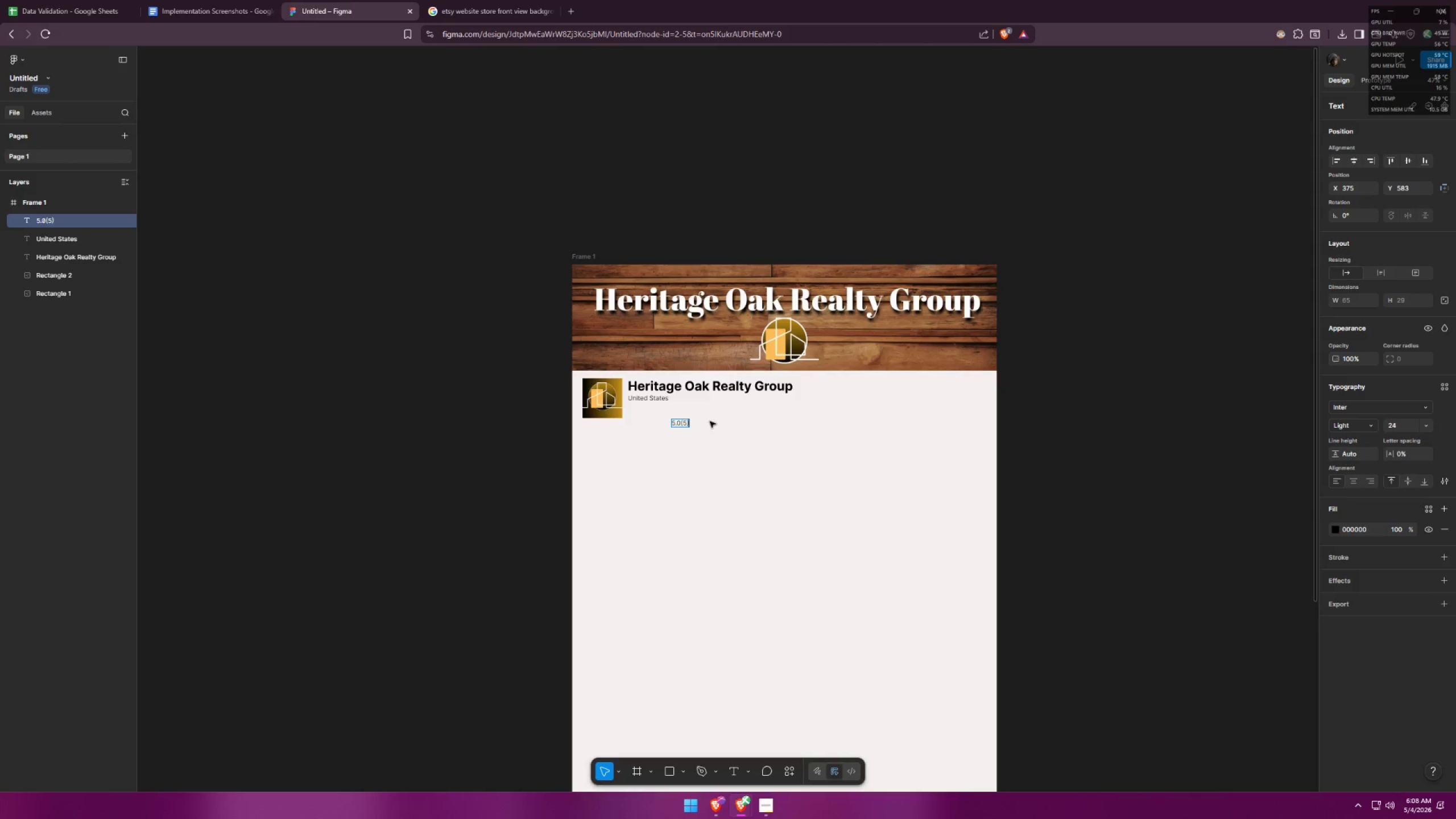 
key(Control+ControlLeft)
 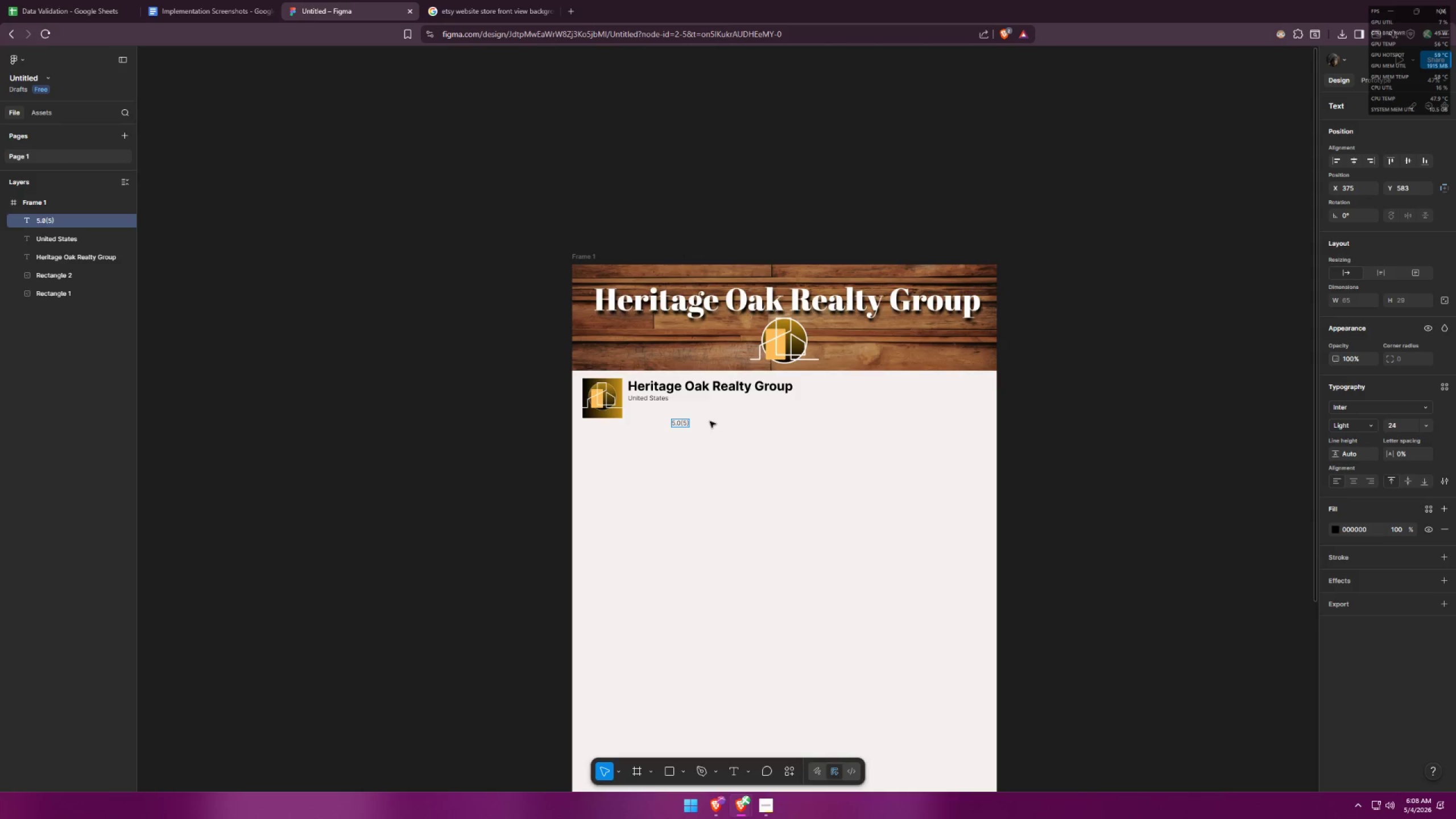 
key(Control+A)
 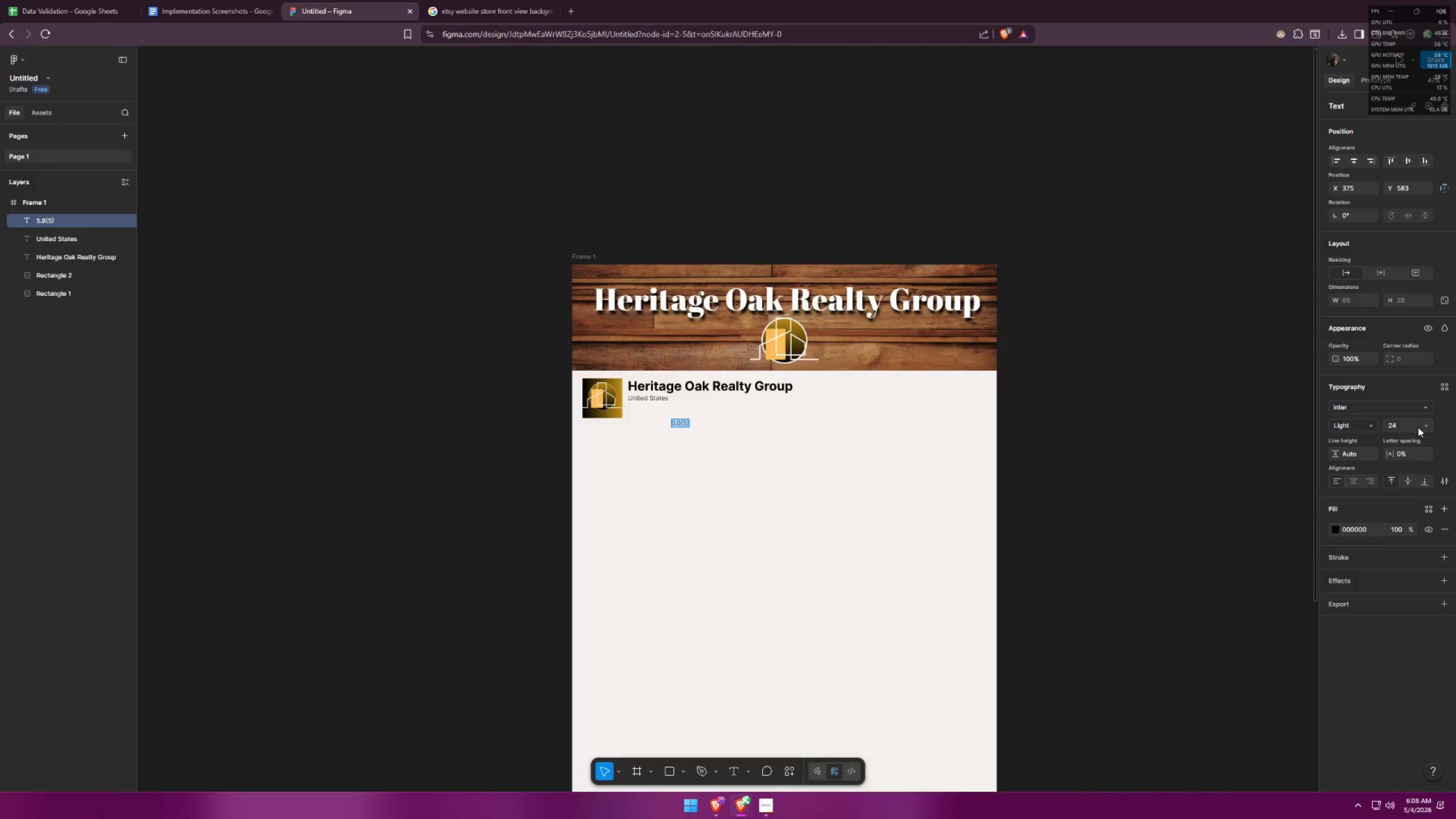 
left_click([1430, 424])
 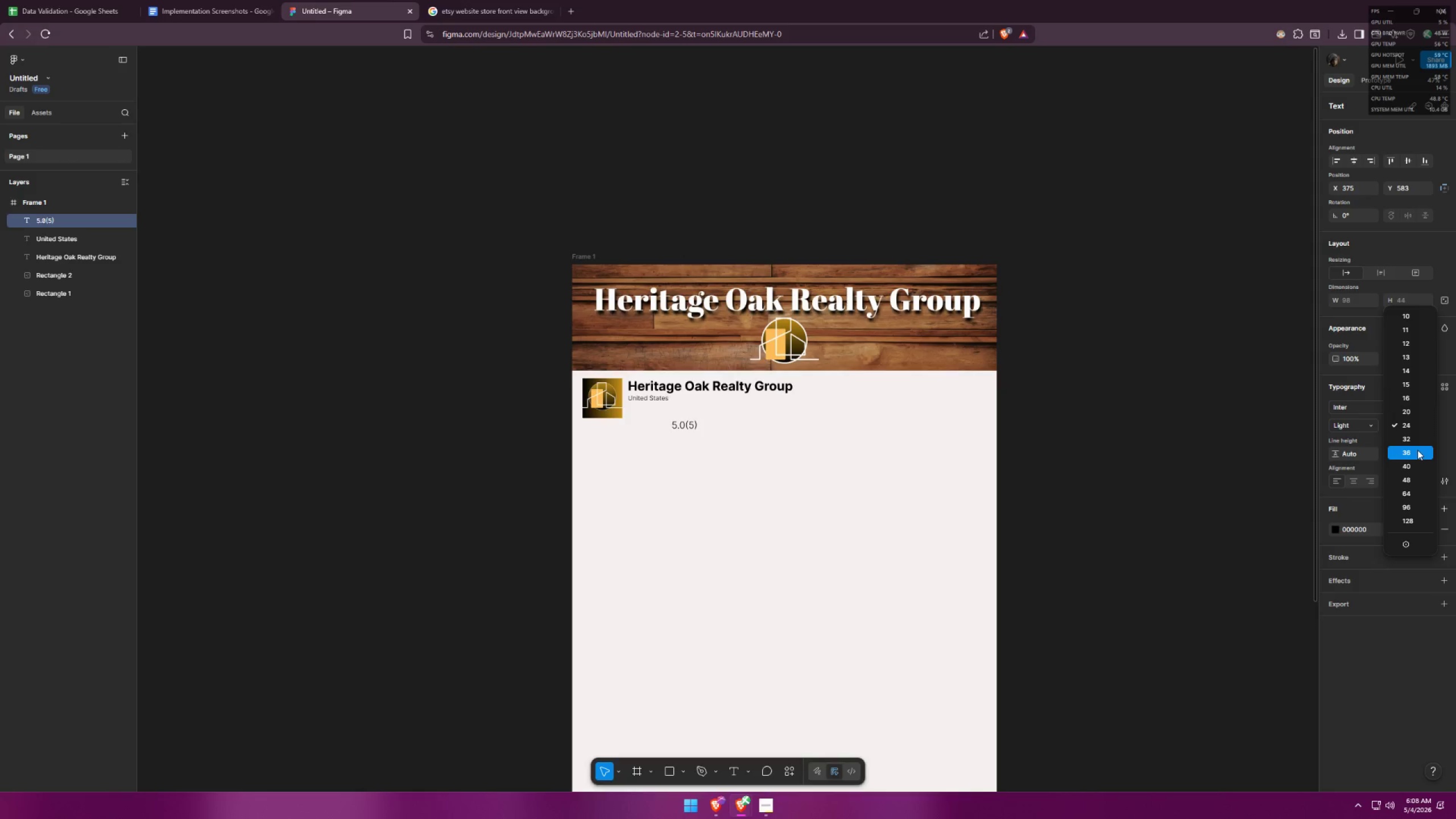 
left_click([1413, 461])
 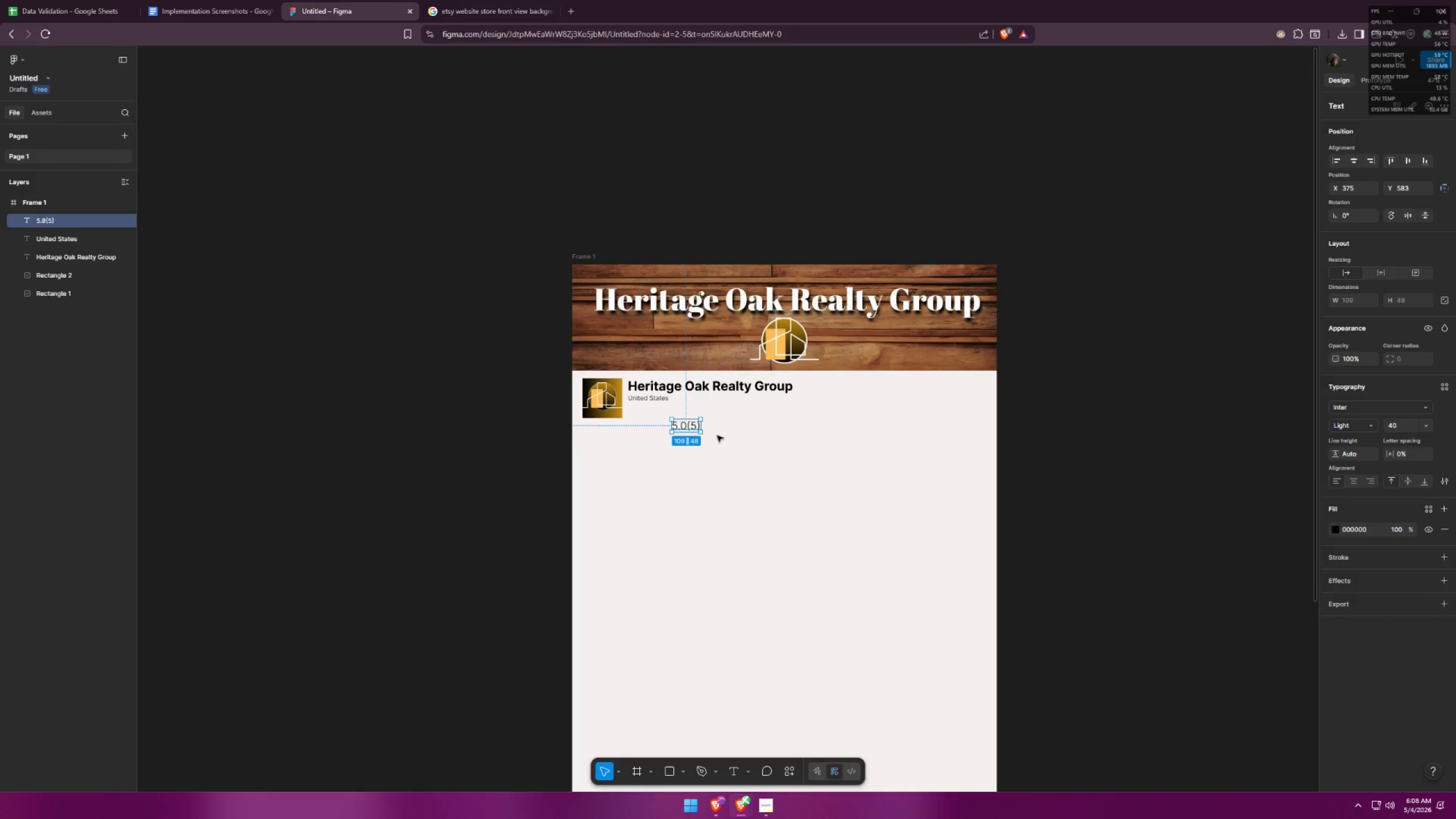 
left_click_drag(start_coordinate=[693, 427], to_coordinate=[657, 419])
 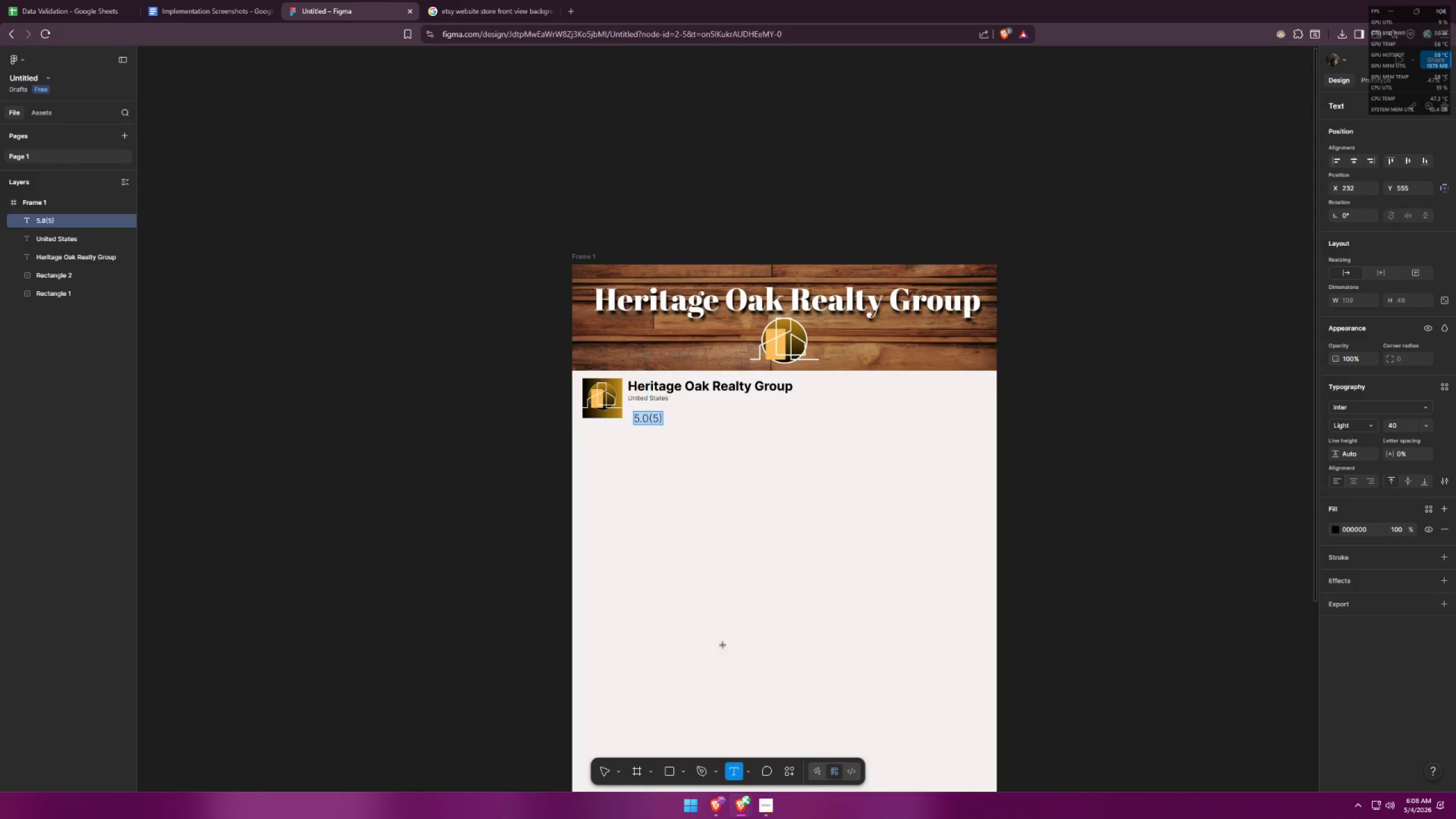 
double_click([727, 428])
 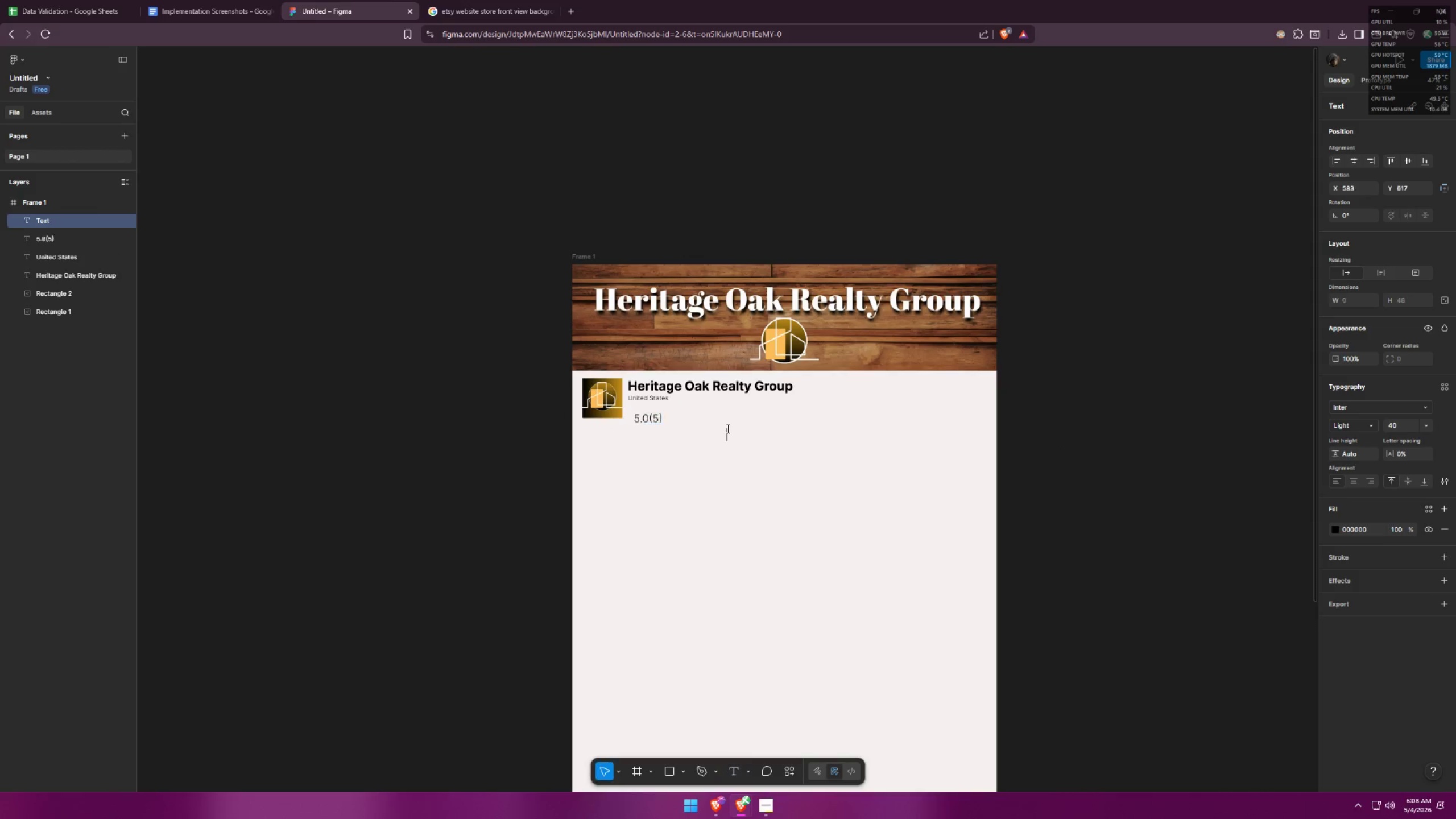 
key(Alt+AltLeft)
 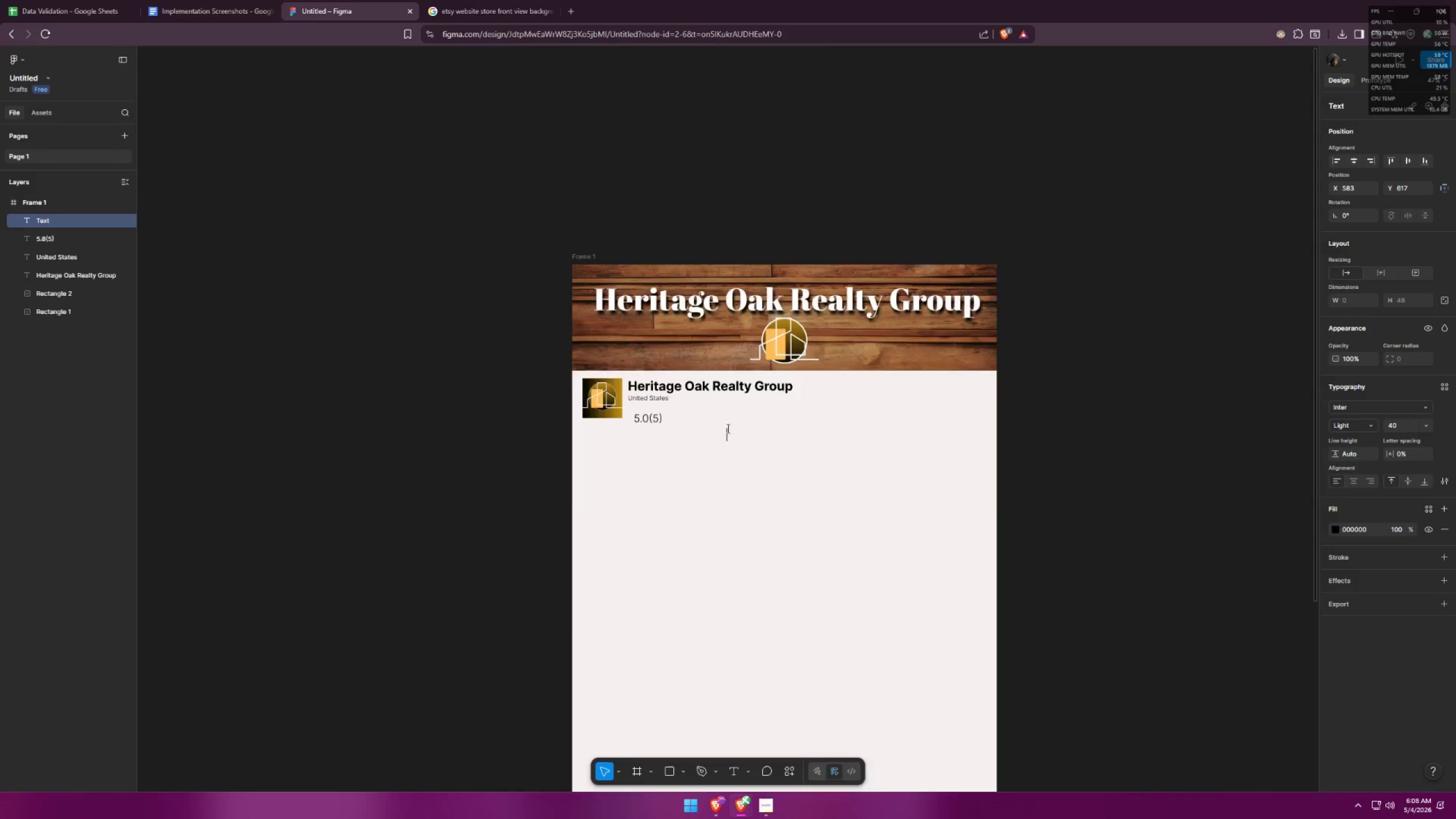 
key(Alt+Tab)
 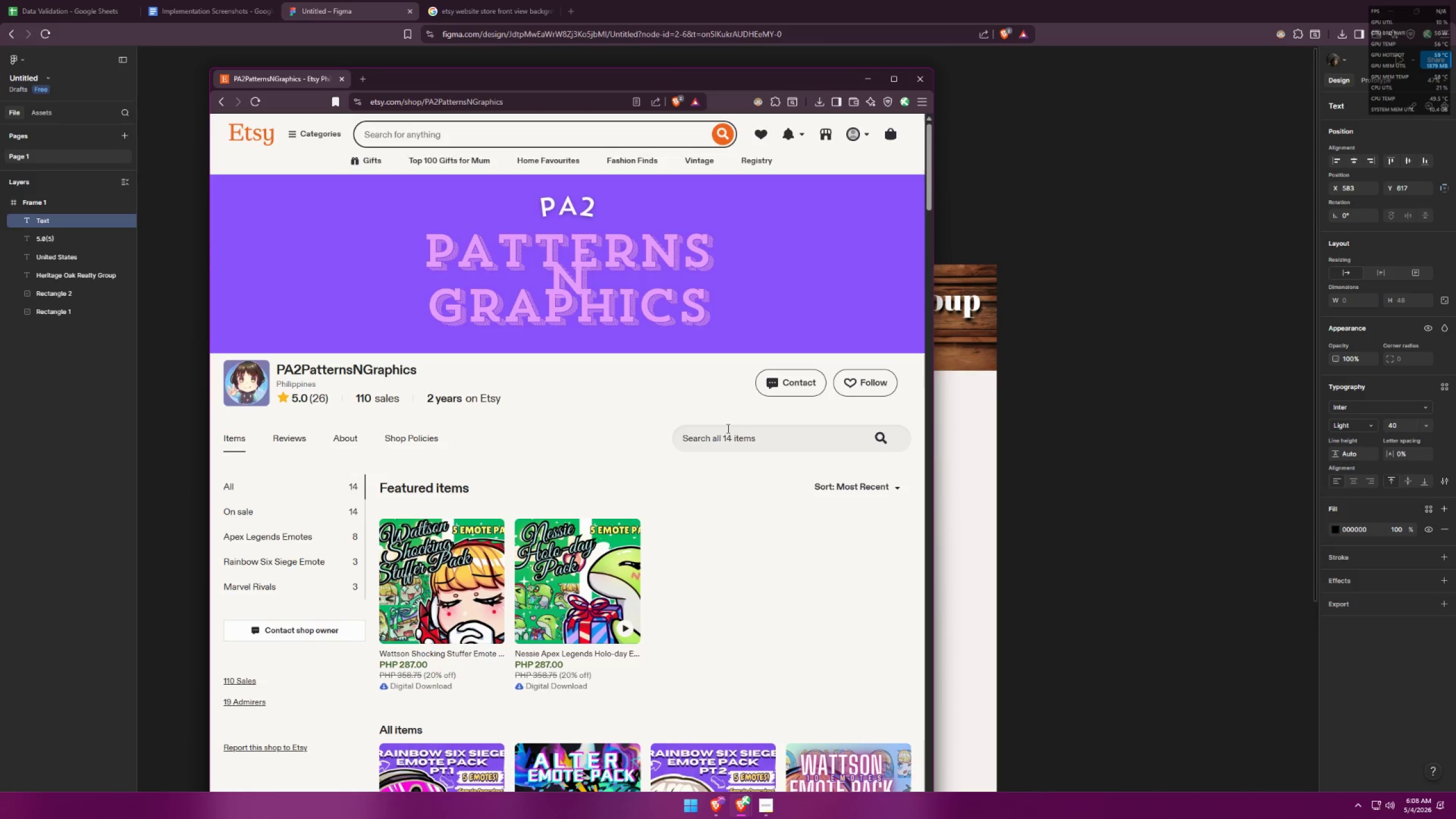 
key(Alt+AltLeft)
 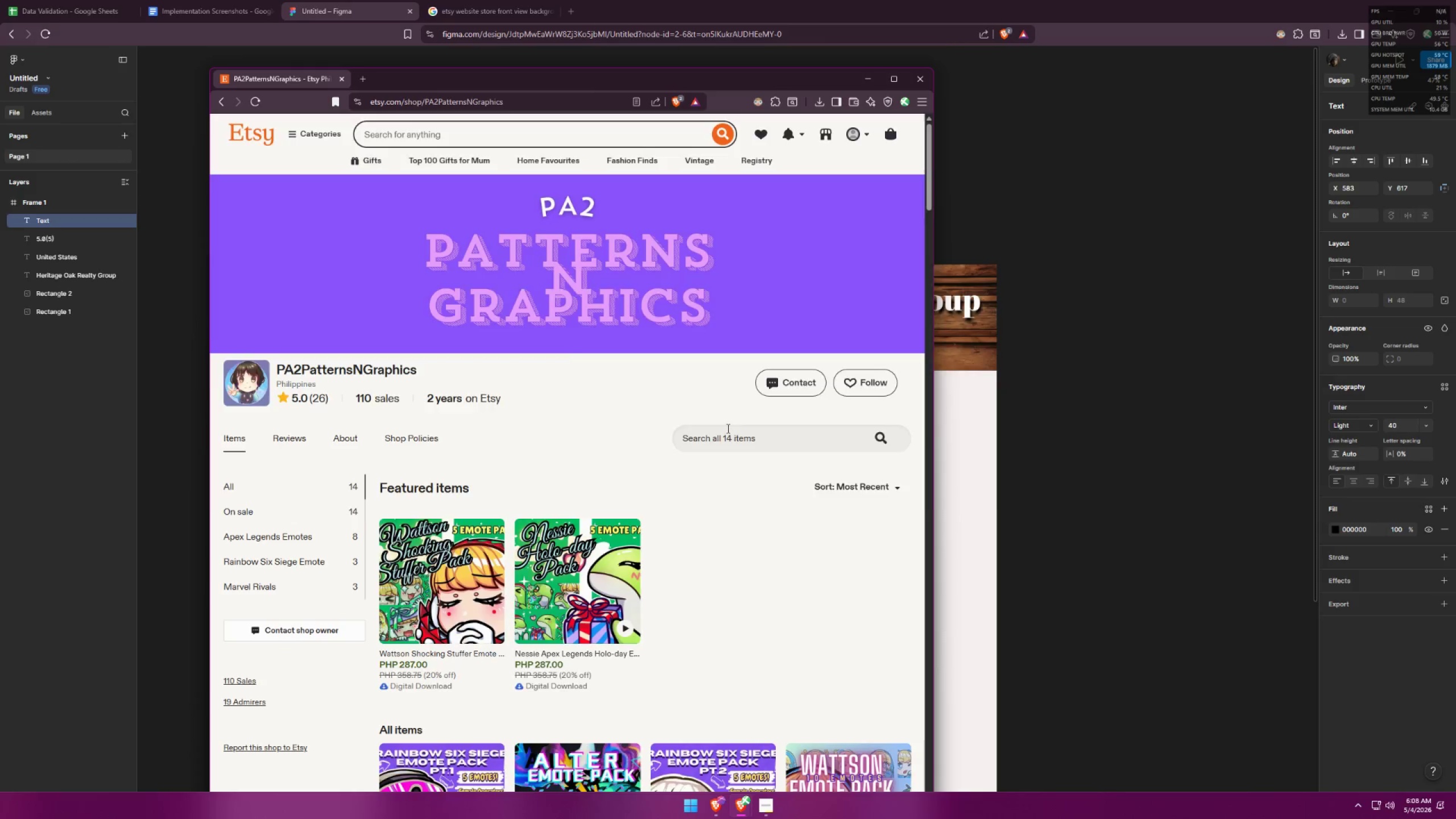 
key(Tab)
type(11 S)
key(Backspace)
type(sales)
 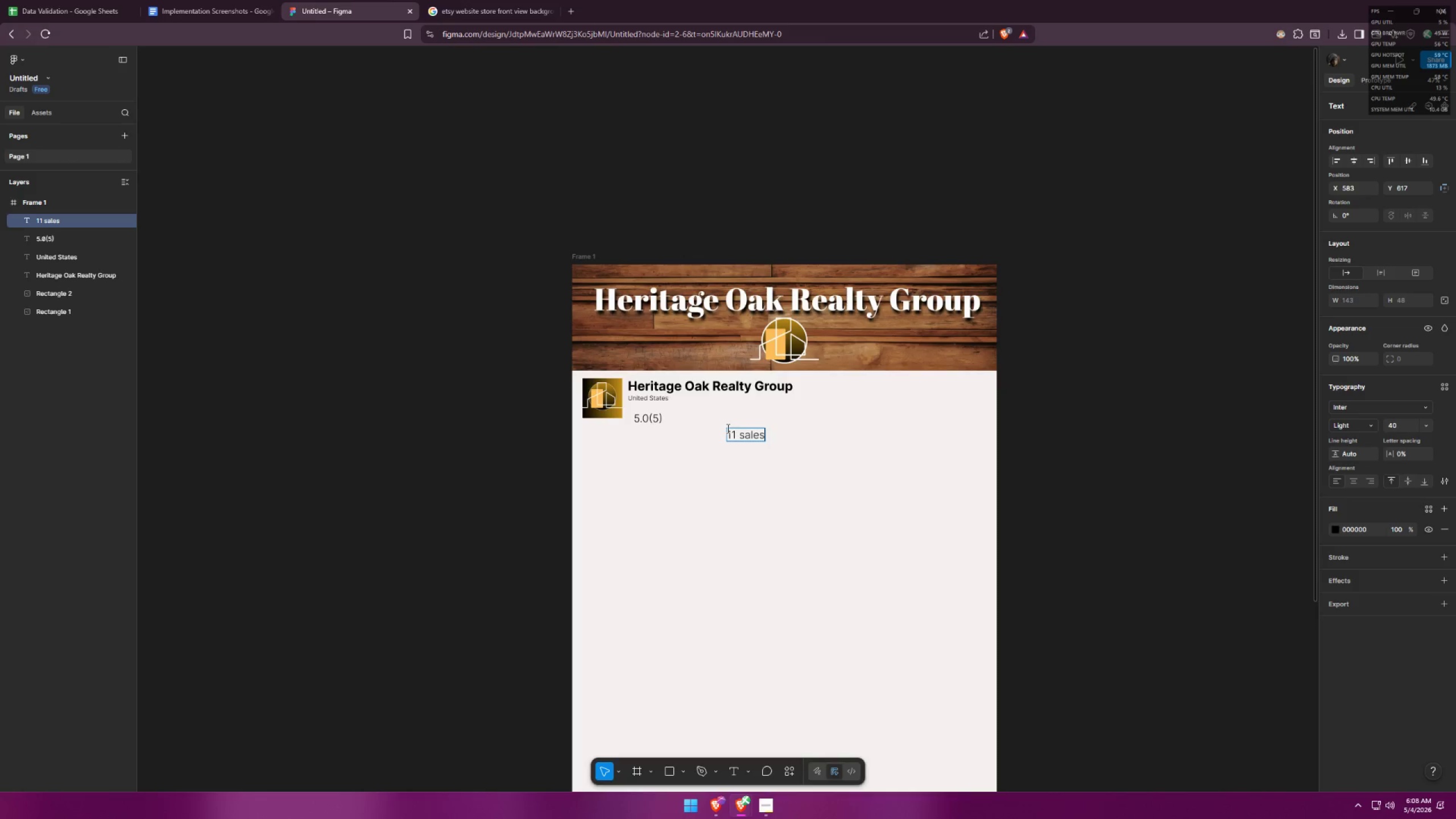 
key(Alt+AltLeft)
 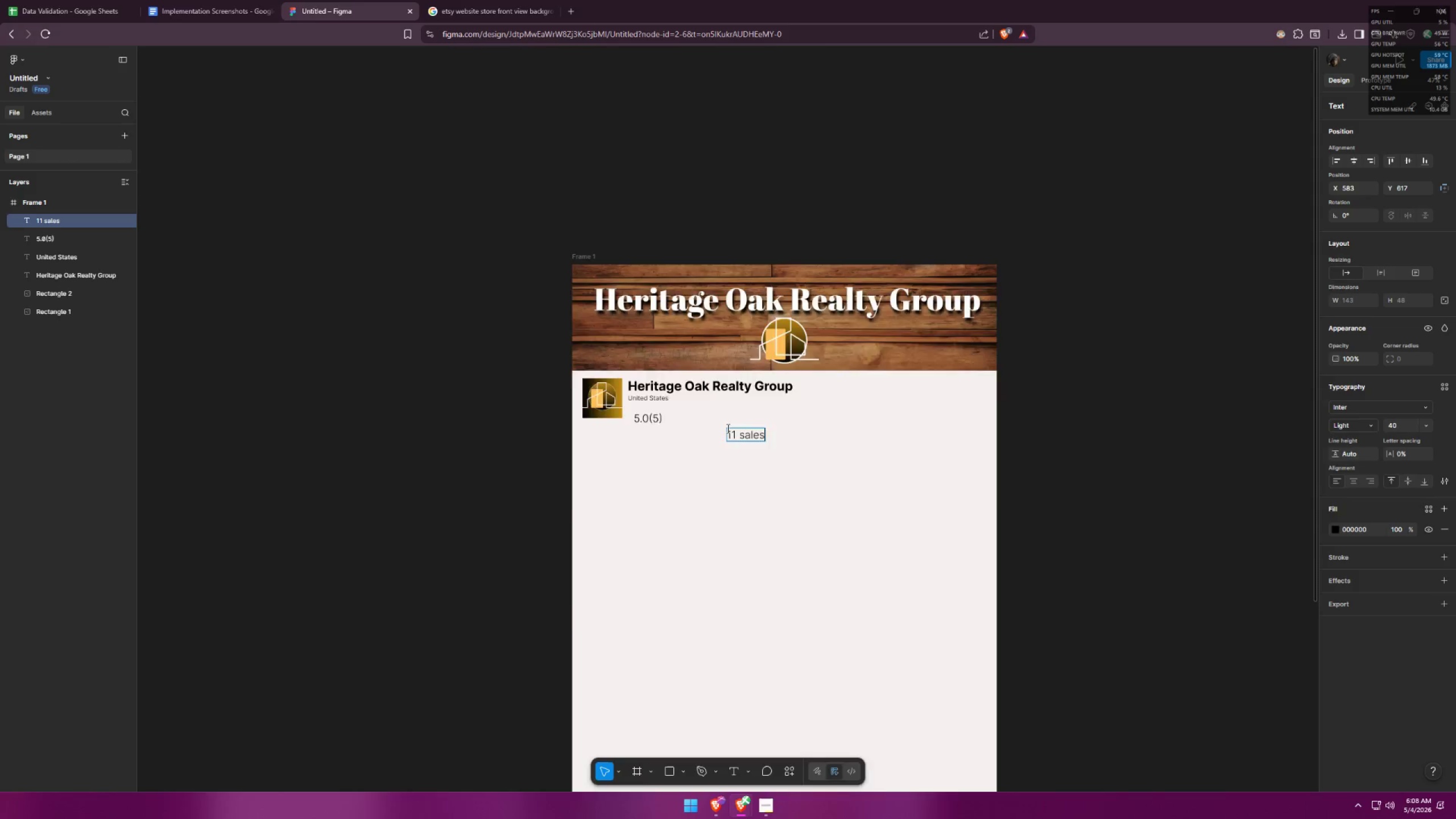 
key(Alt+Tab)
 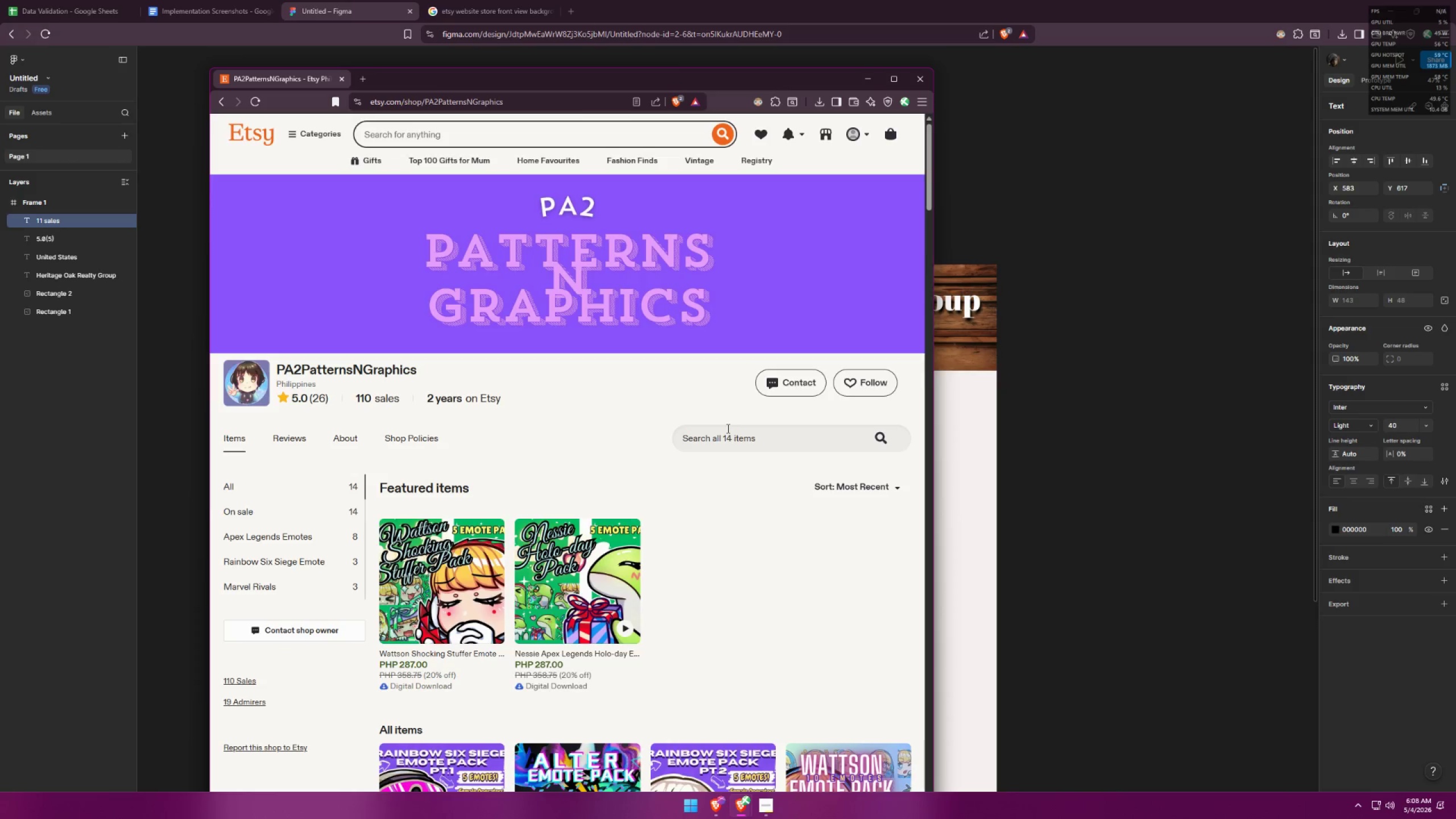 
key(Alt+AltLeft)
 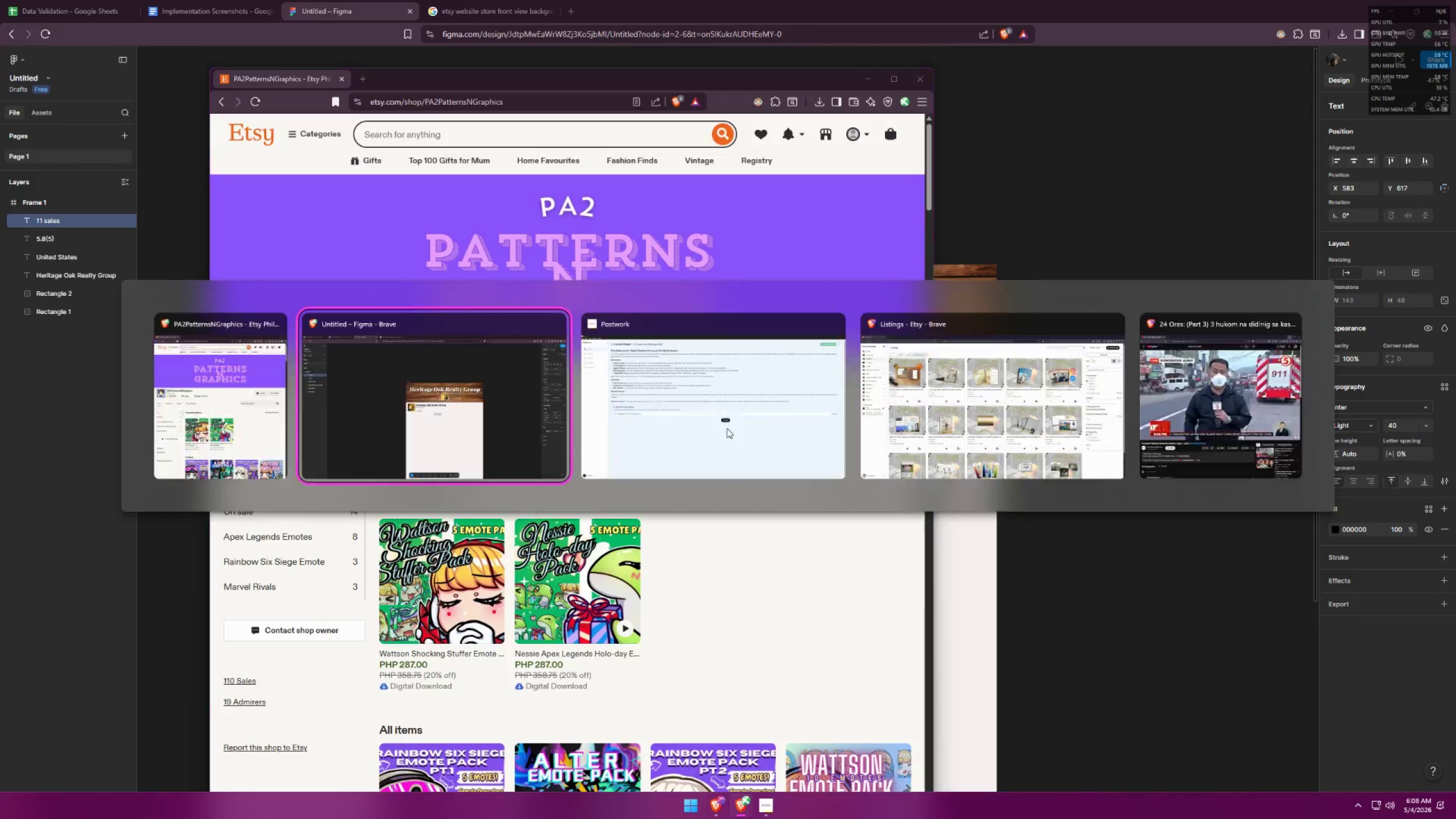 
key(Alt+Tab)
 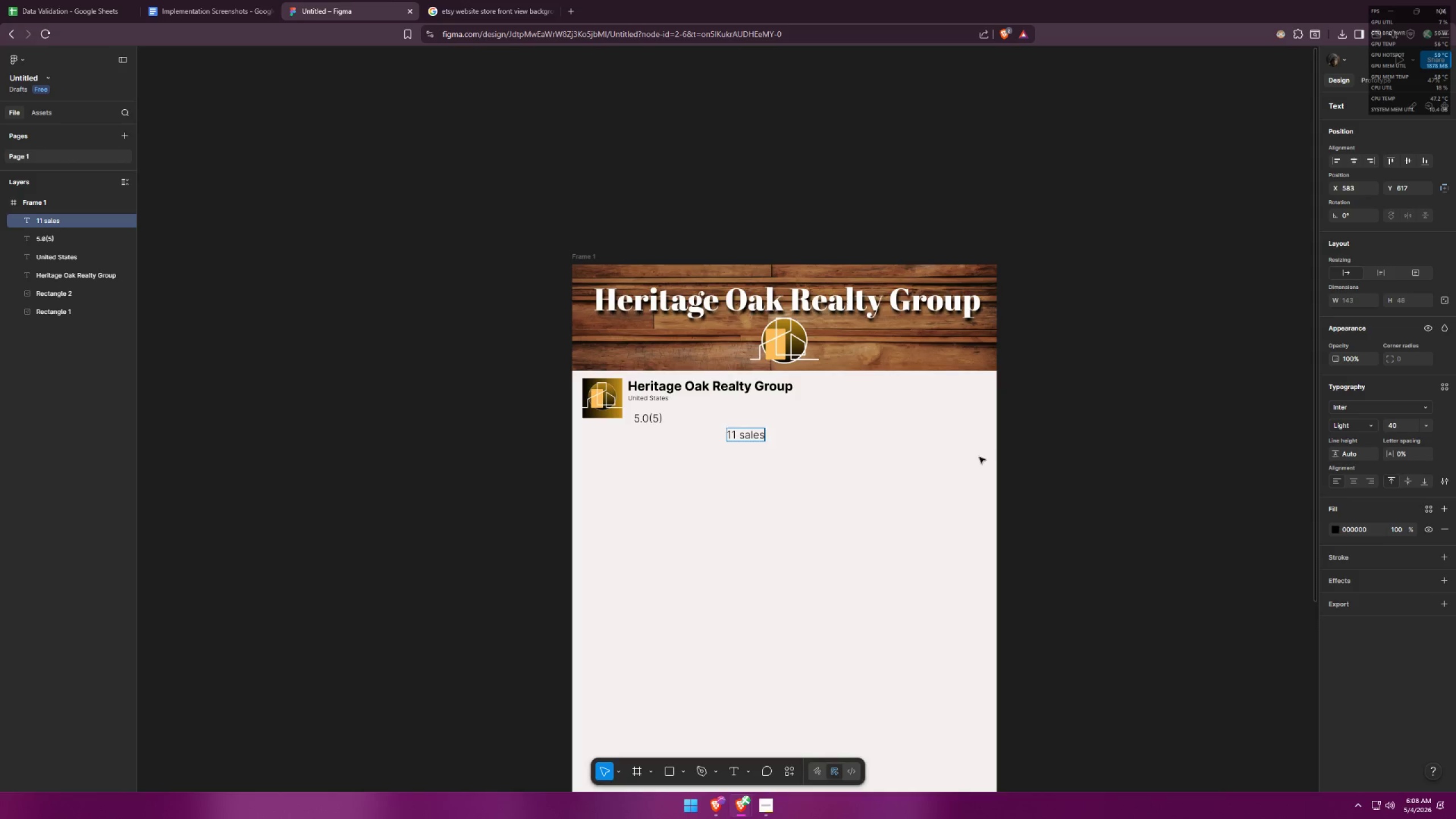 
left_click([907, 462])
 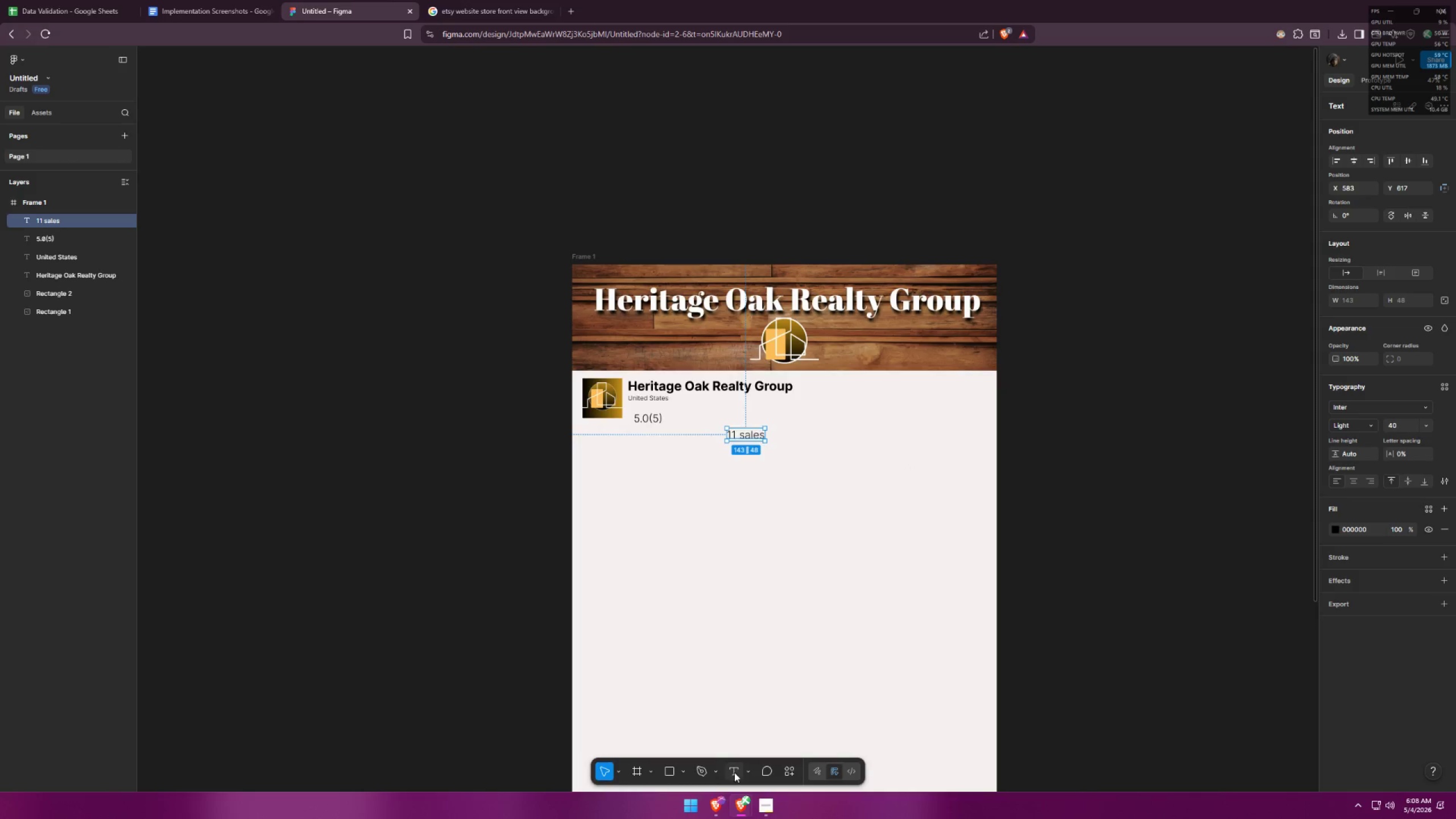 
double_click([774, 490])
 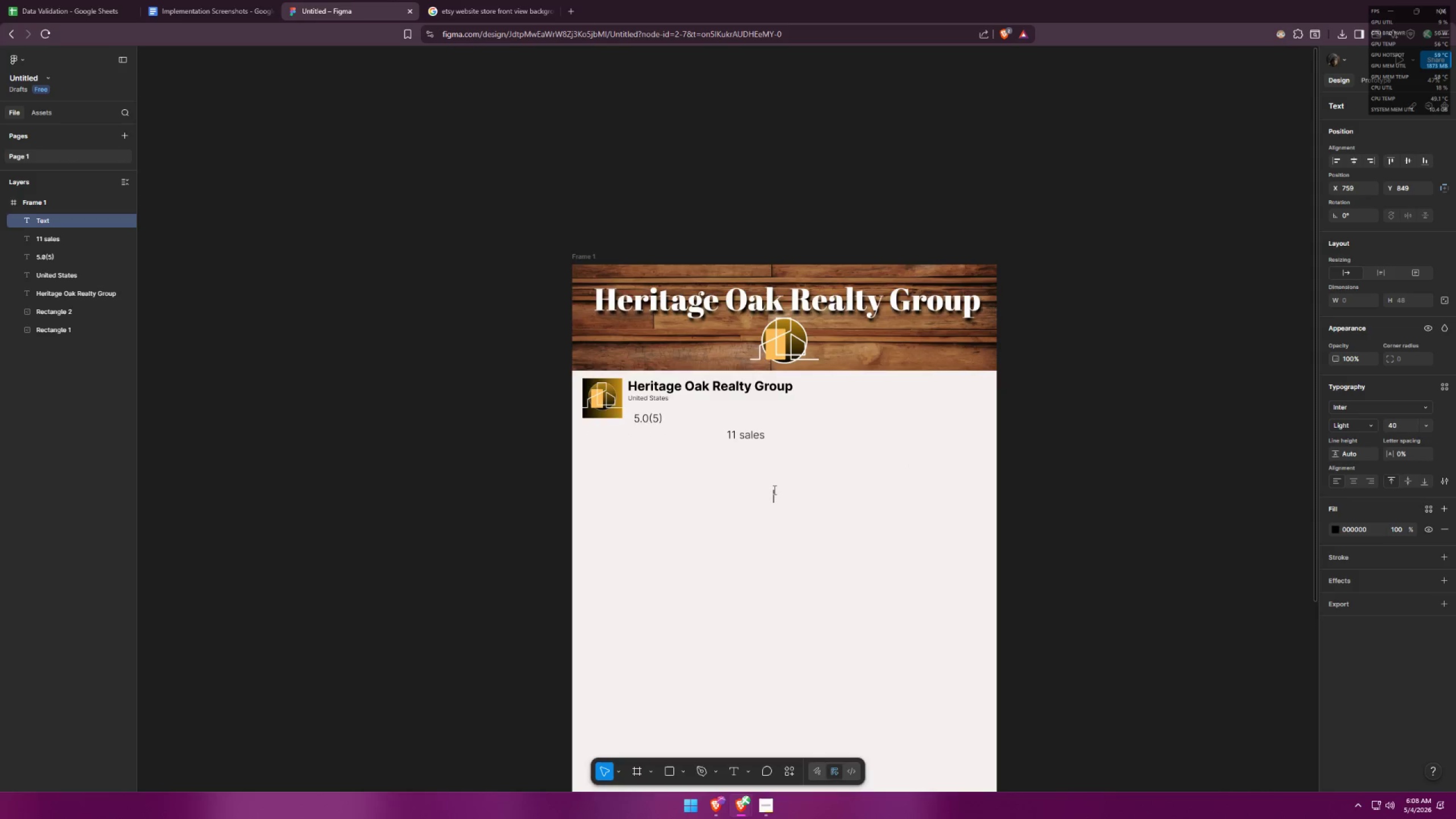 
key(Alt+AltLeft)
 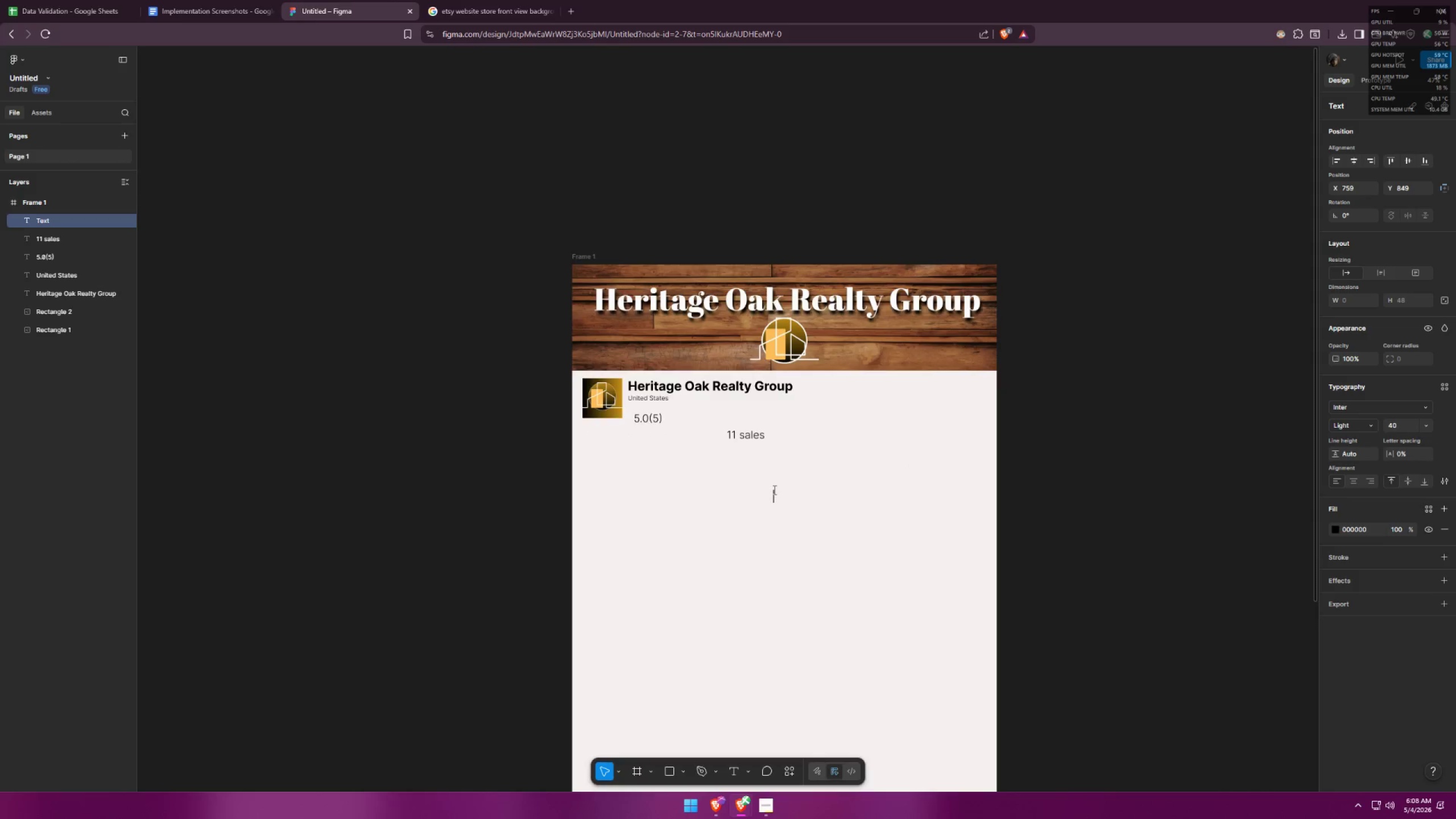 
key(Alt+Tab)
 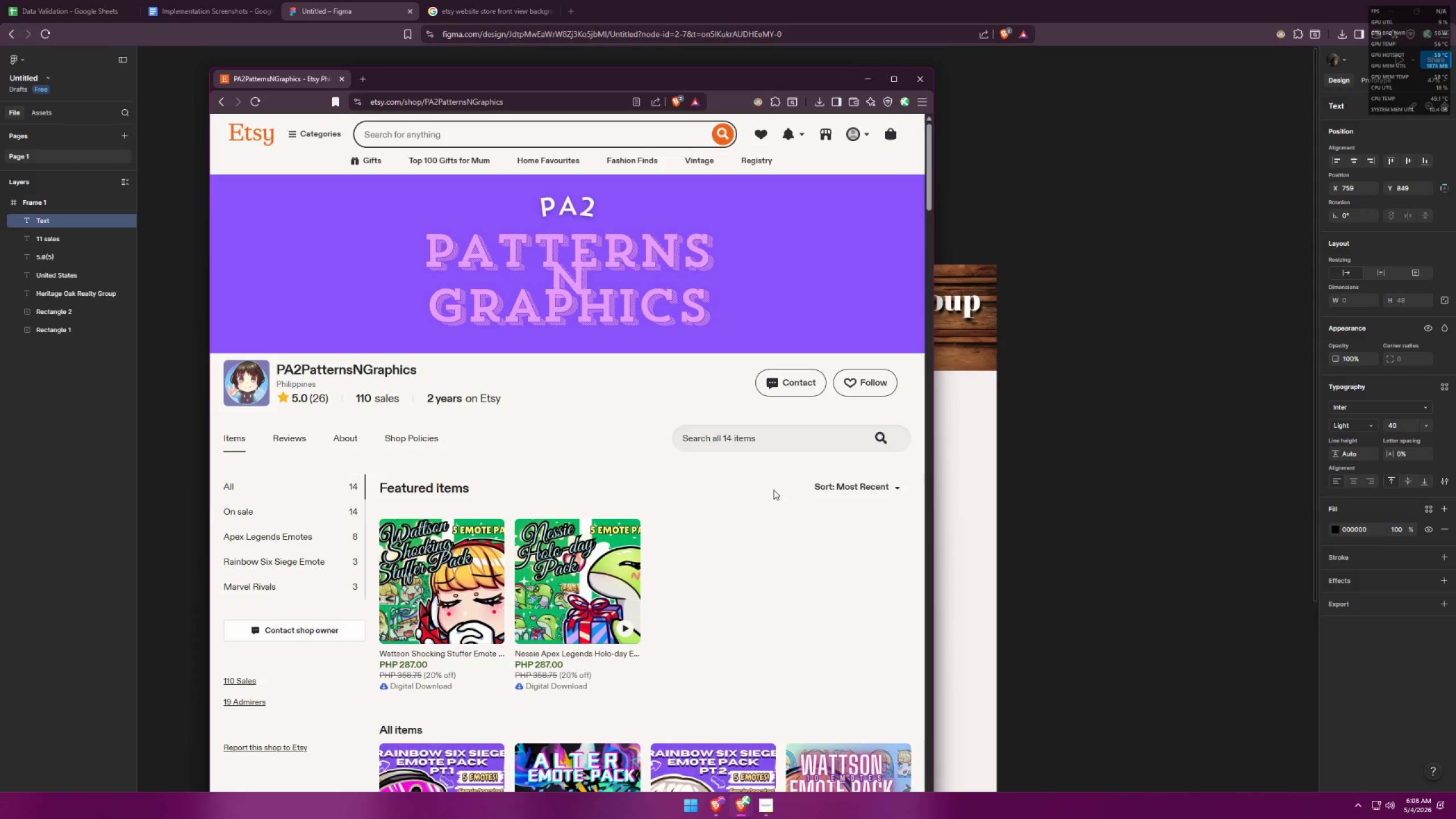 
key(Alt+AltLeft)
 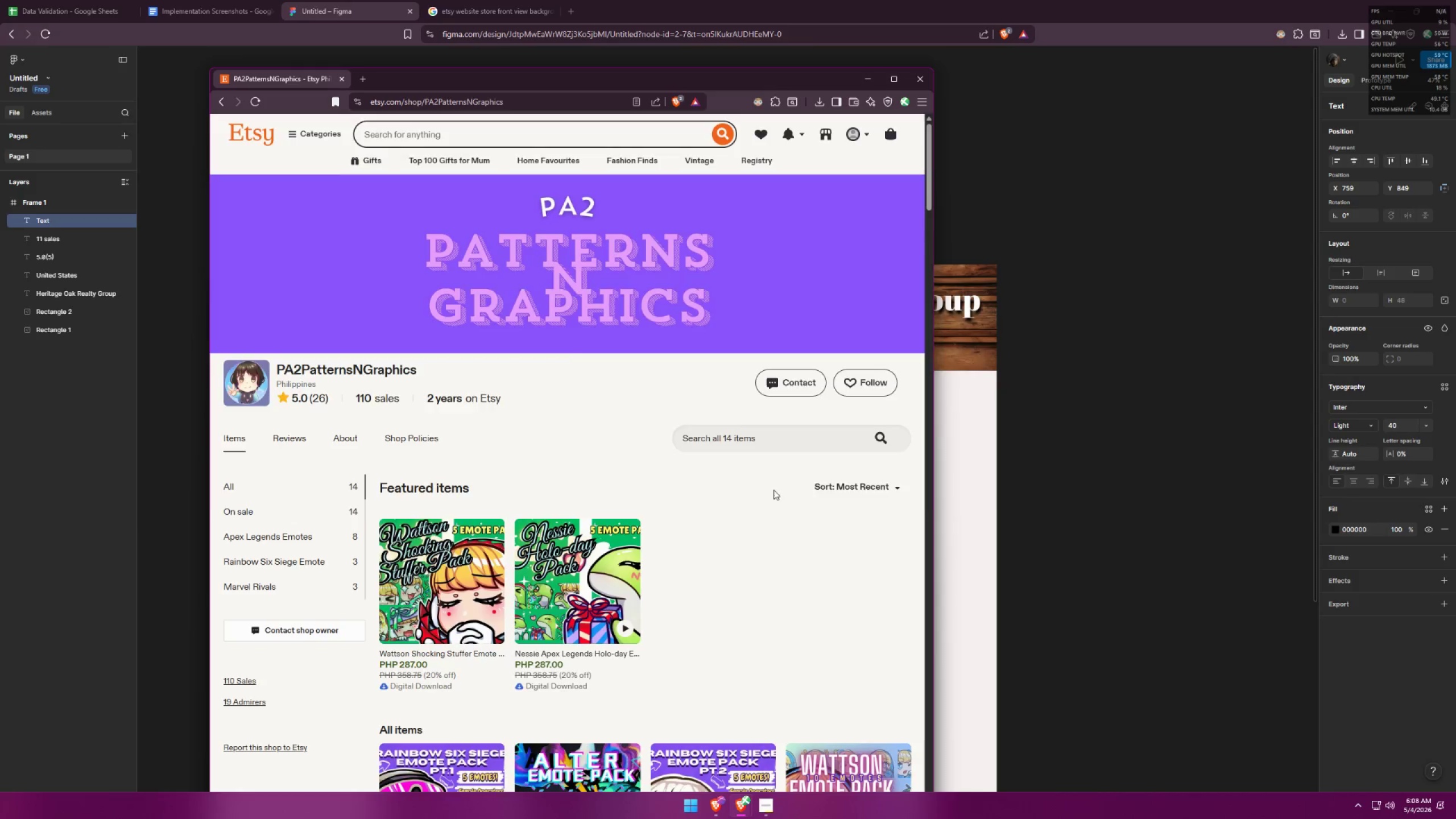 
key(Tab)
type(1 month on Etsy)
 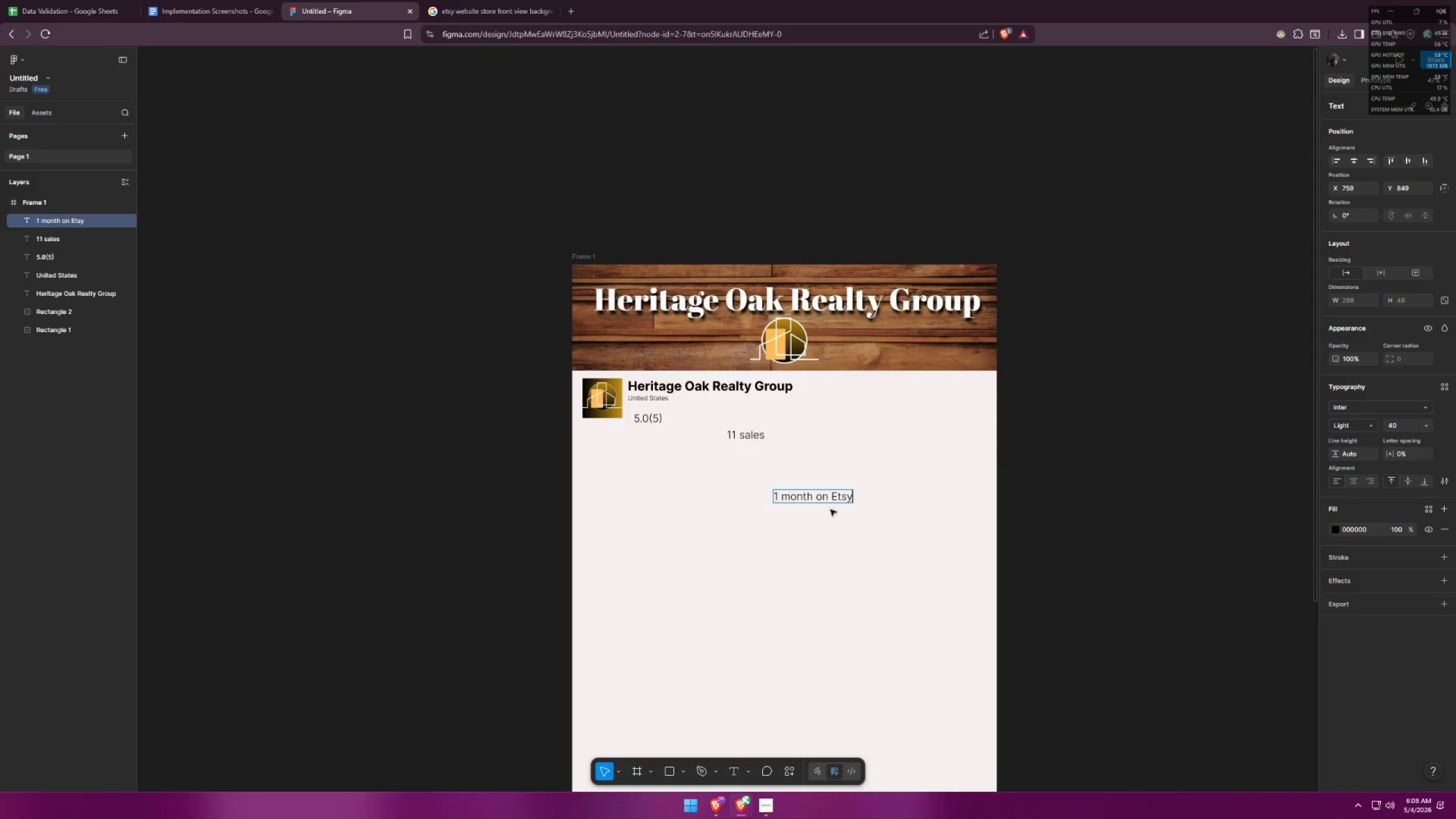 
key(Alt+AltLeft)
 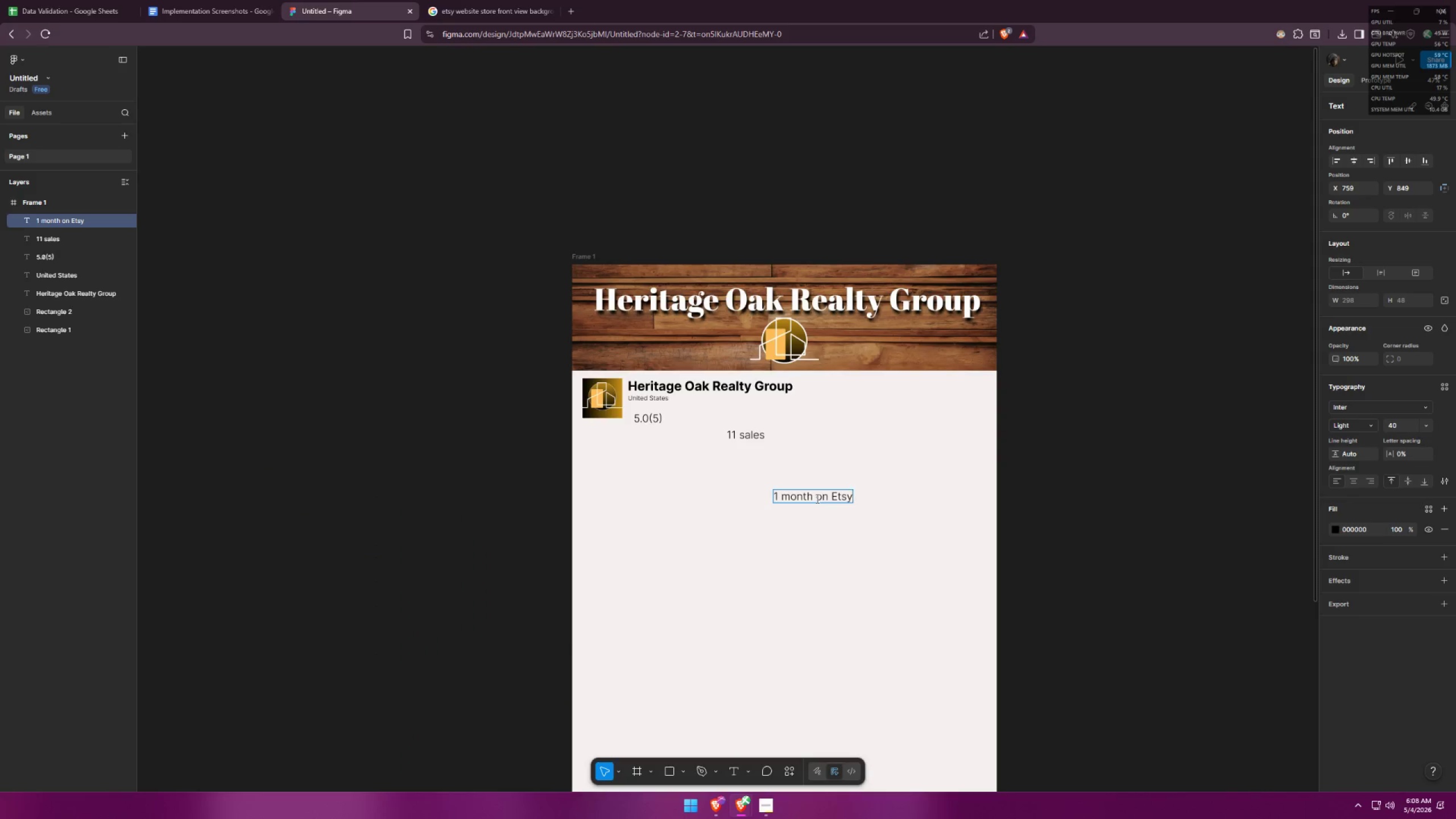 
key(Alt+Tab)
 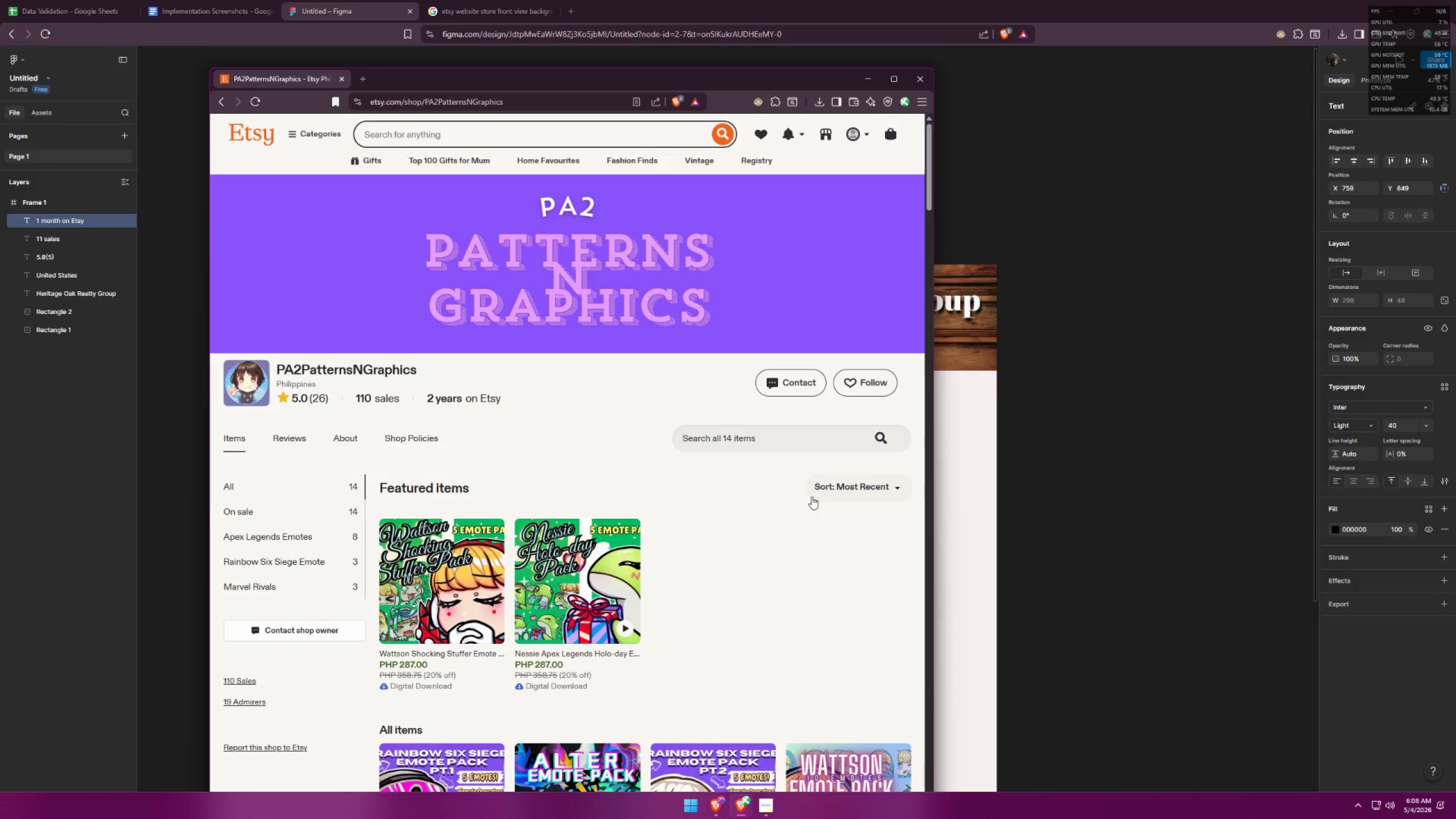 
key(Alt+AltLeft)
 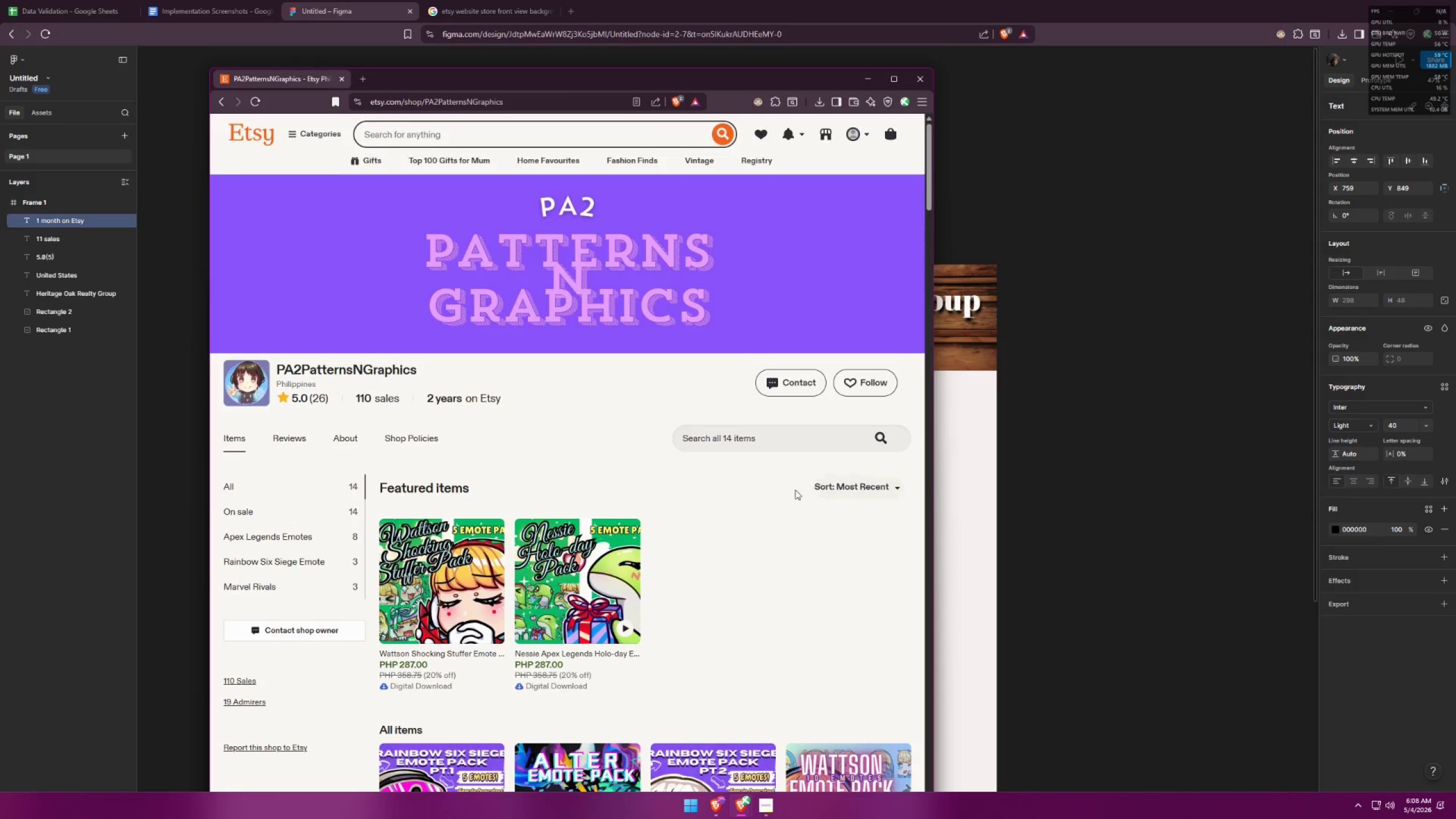 
key(Alt+Tab)
 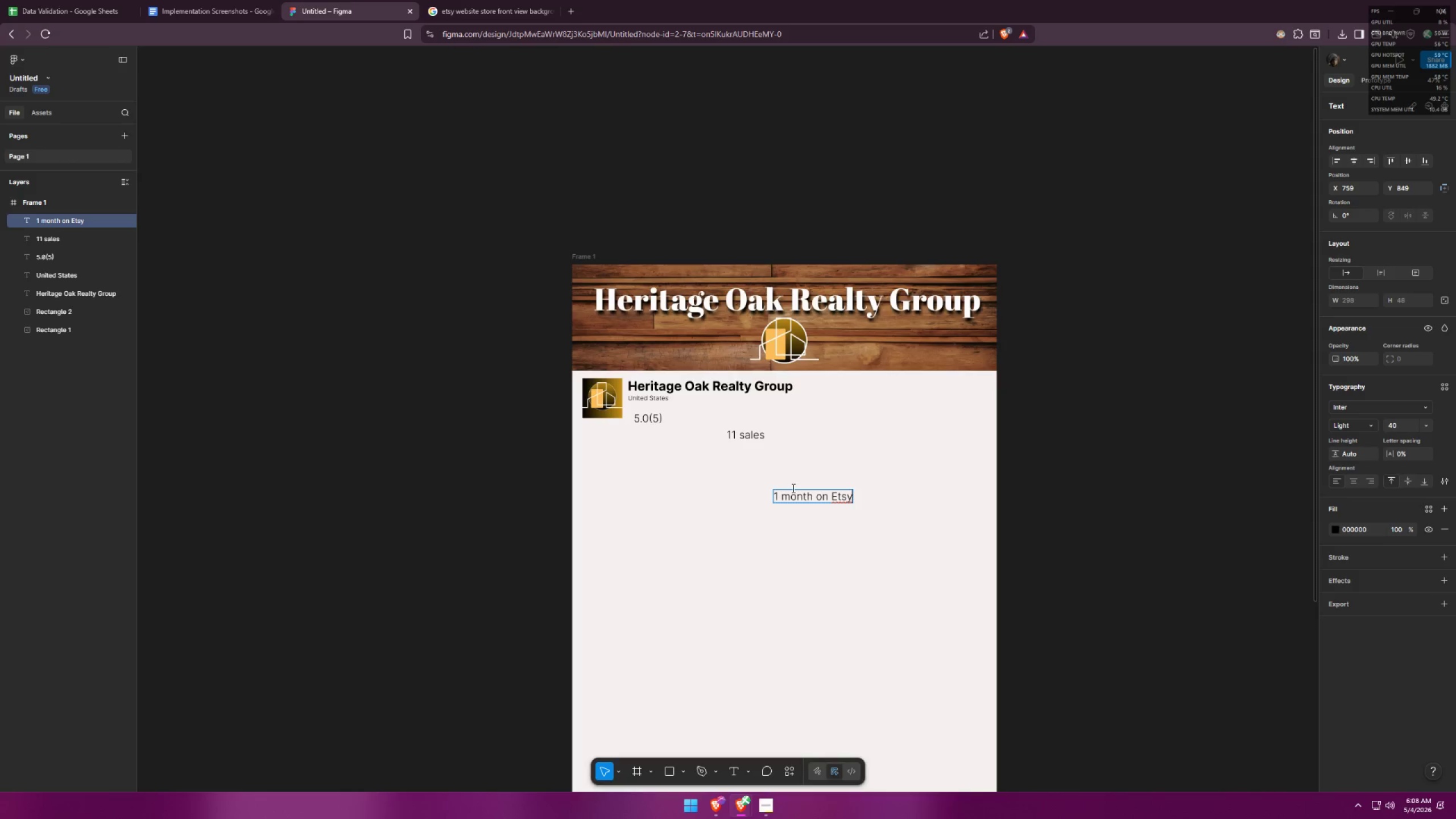 
left_click([796, 490])
 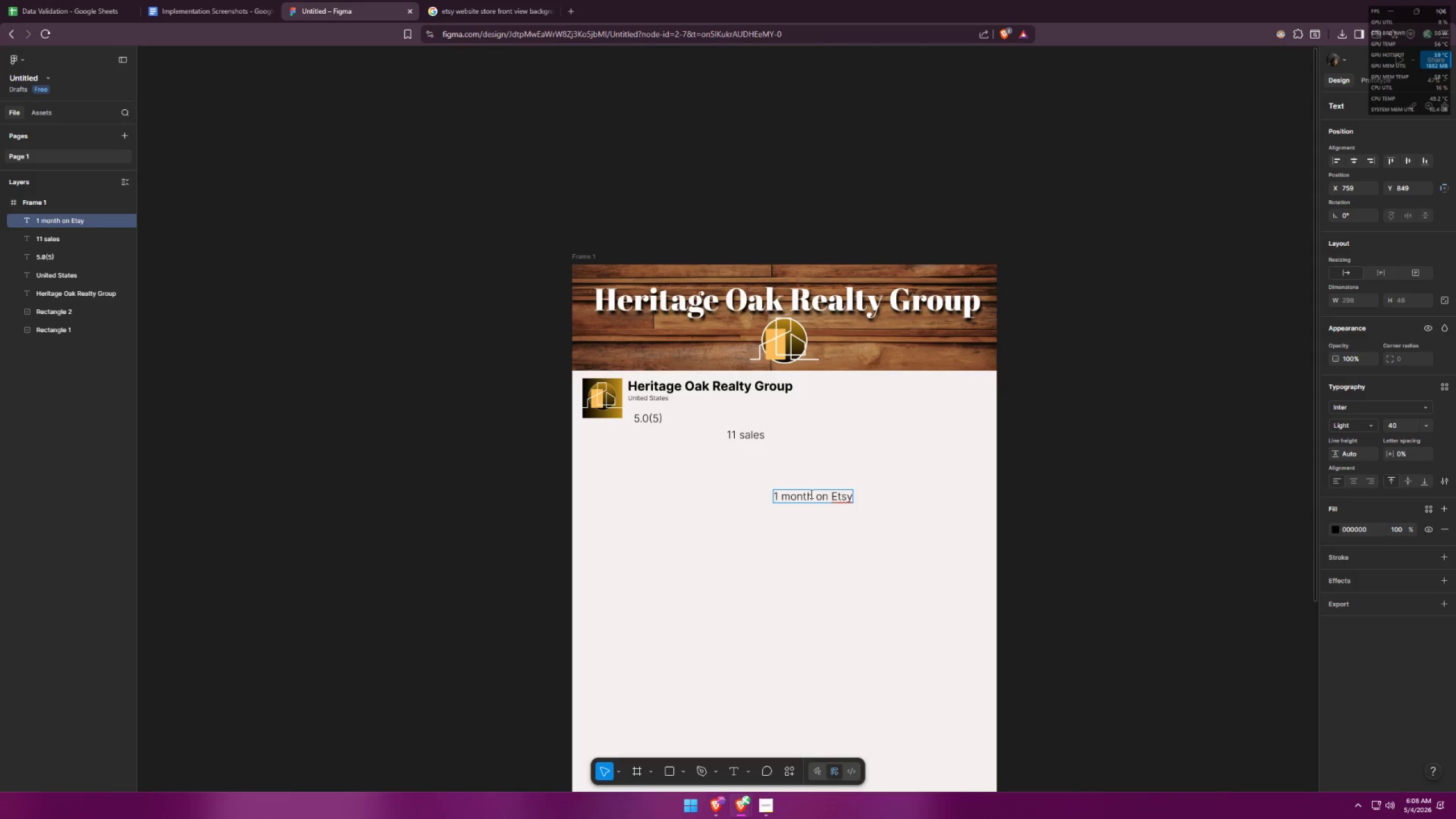 
left_click_drag(start_coordinate=[814, 495], to_coordinate=[739, 495])
 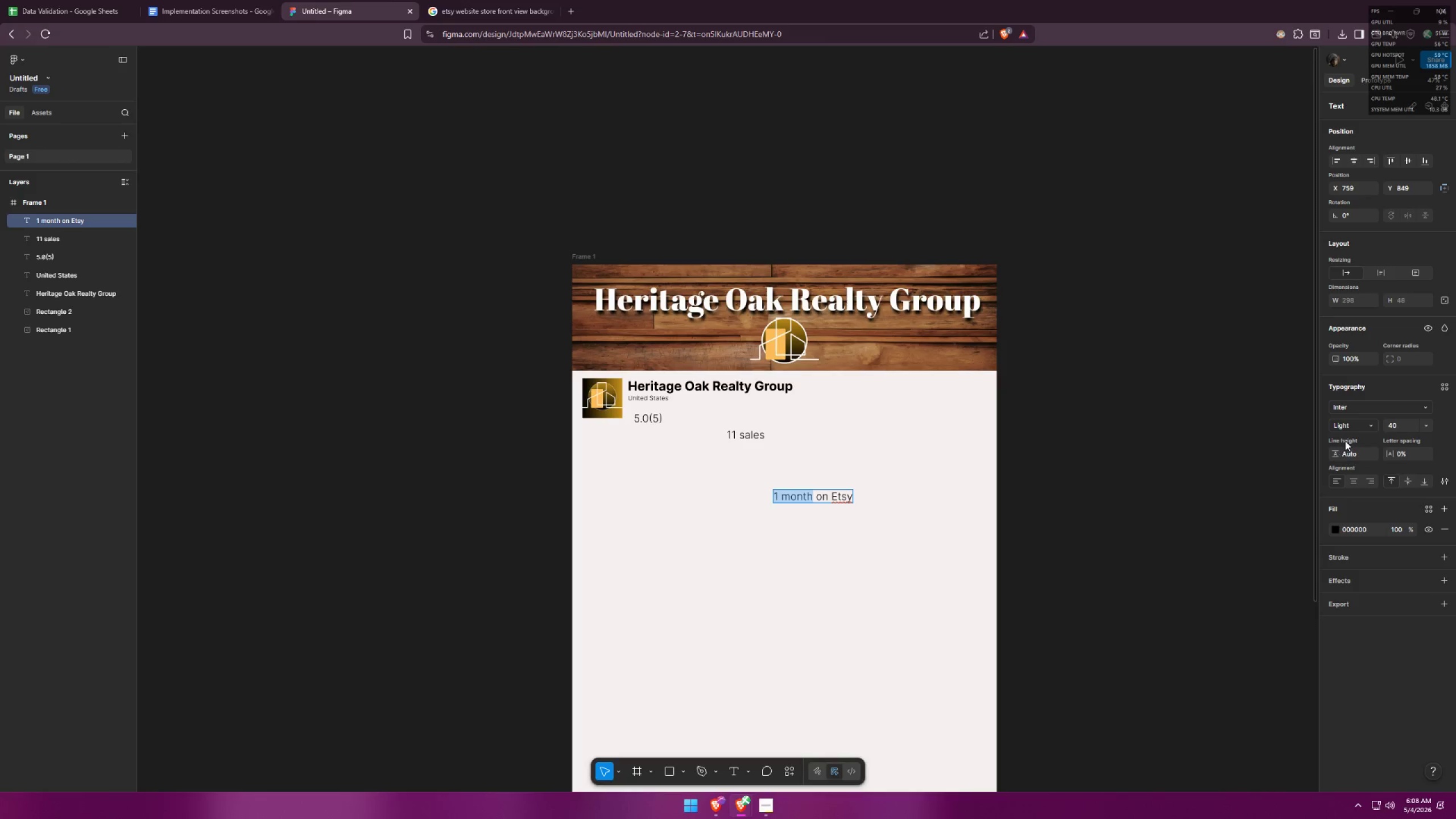 
left_click([1351, 429])
 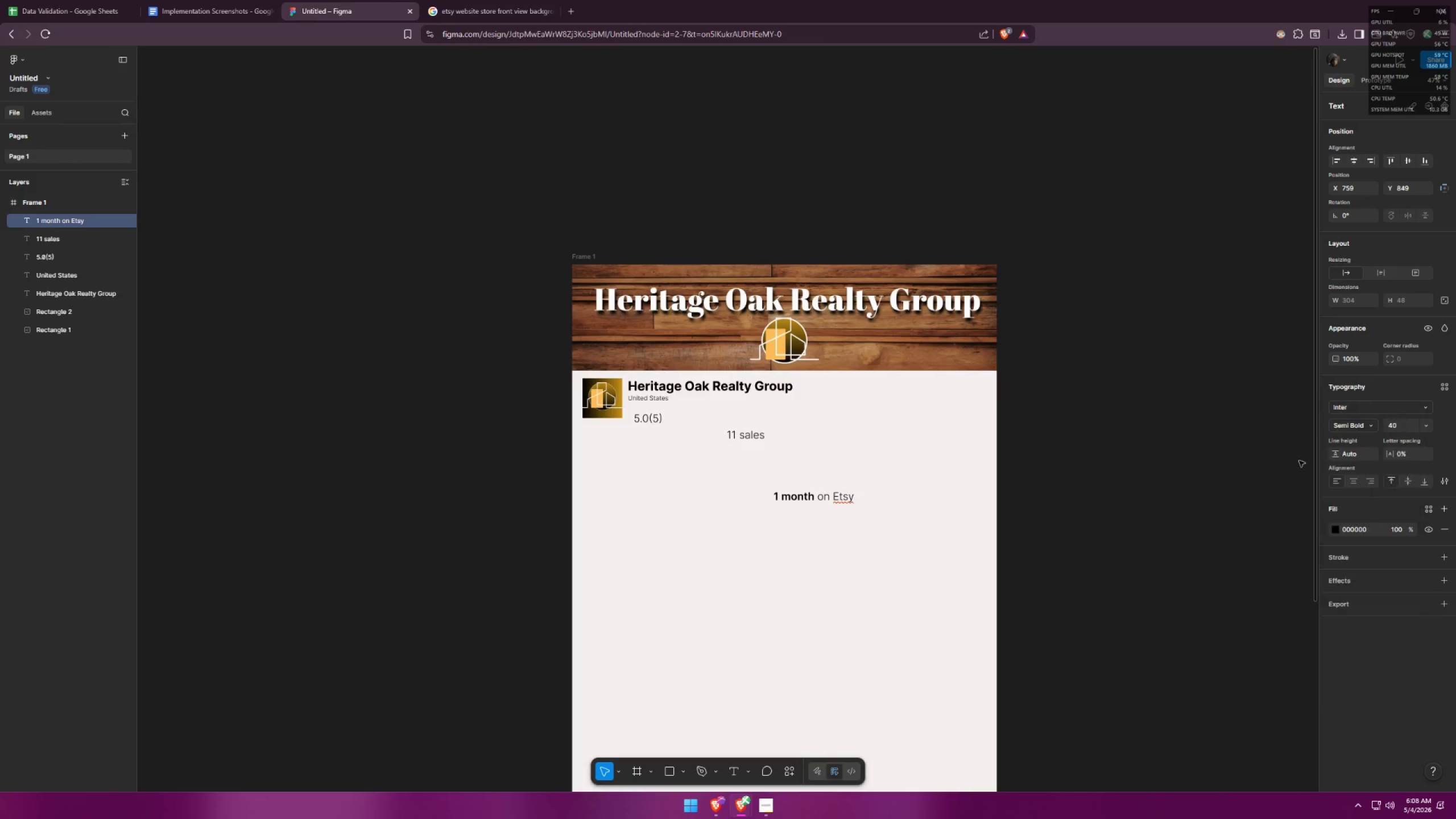 
left_click([742, 435])
 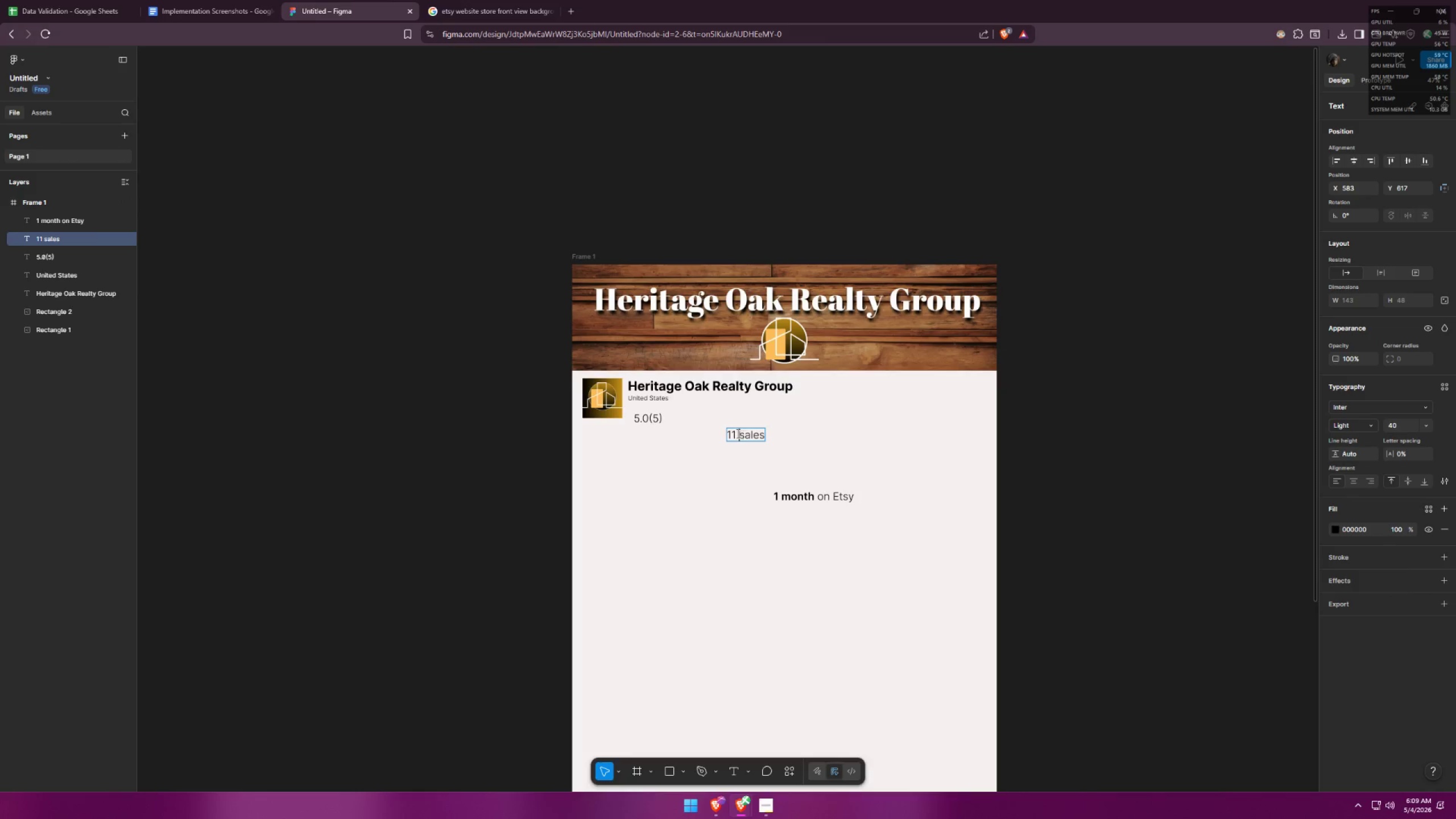 
left_click_drag(start_coordinate=[737, 433], to_coordinate=[718, 431])
 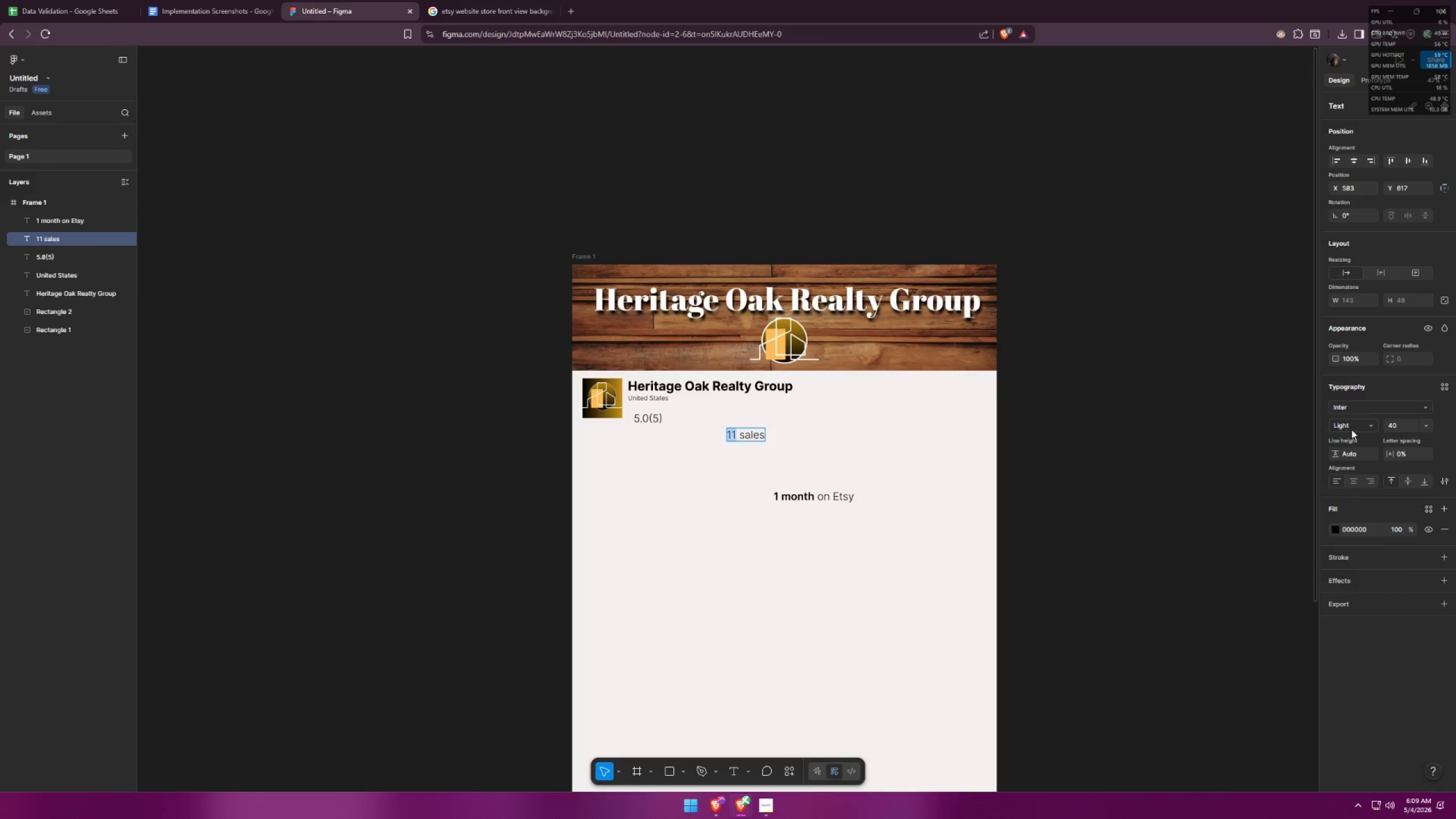 
left_click([1352, 428])
 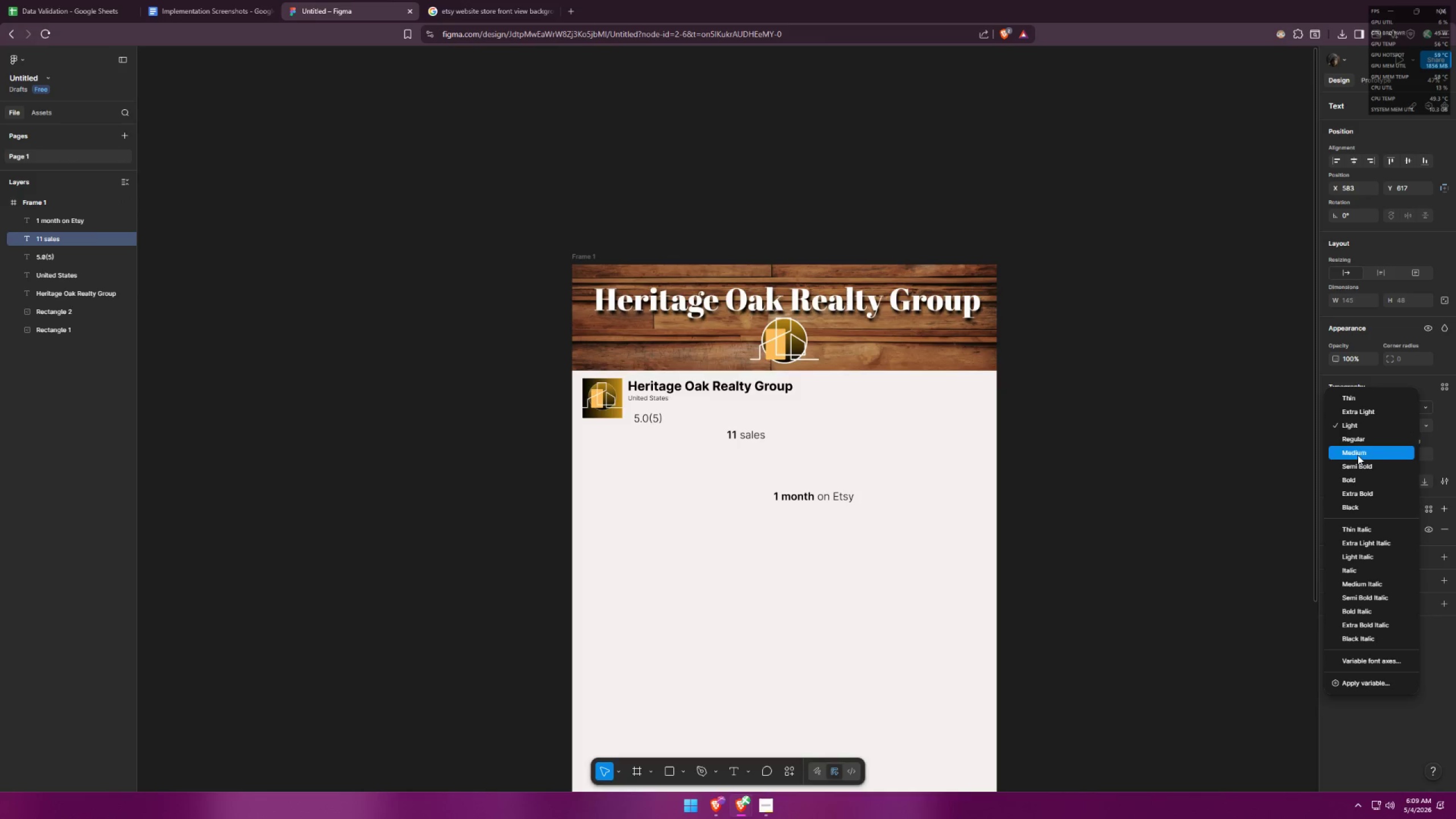 
left_click([1359, 463])
 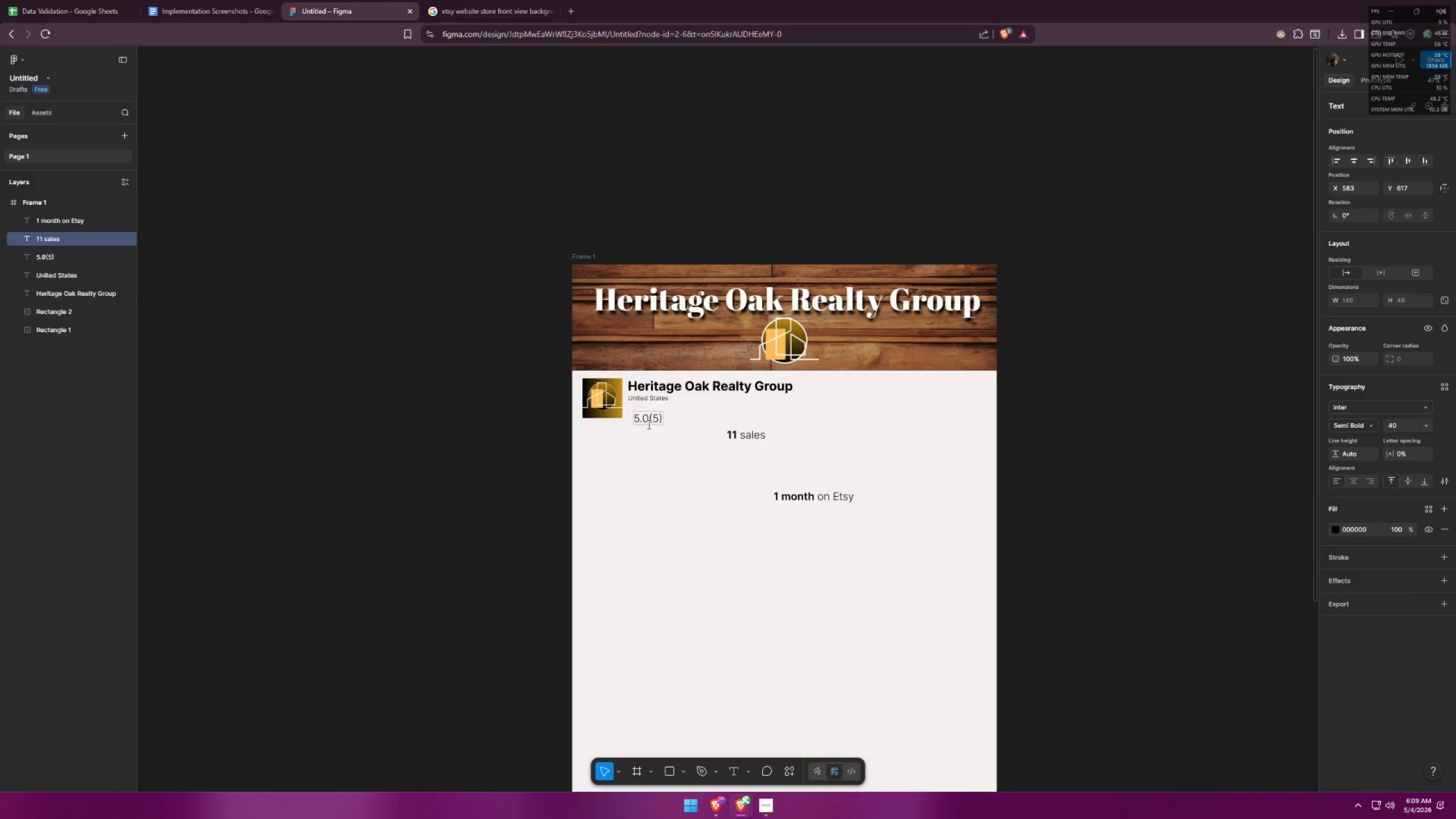 
double_click([648, 424])
 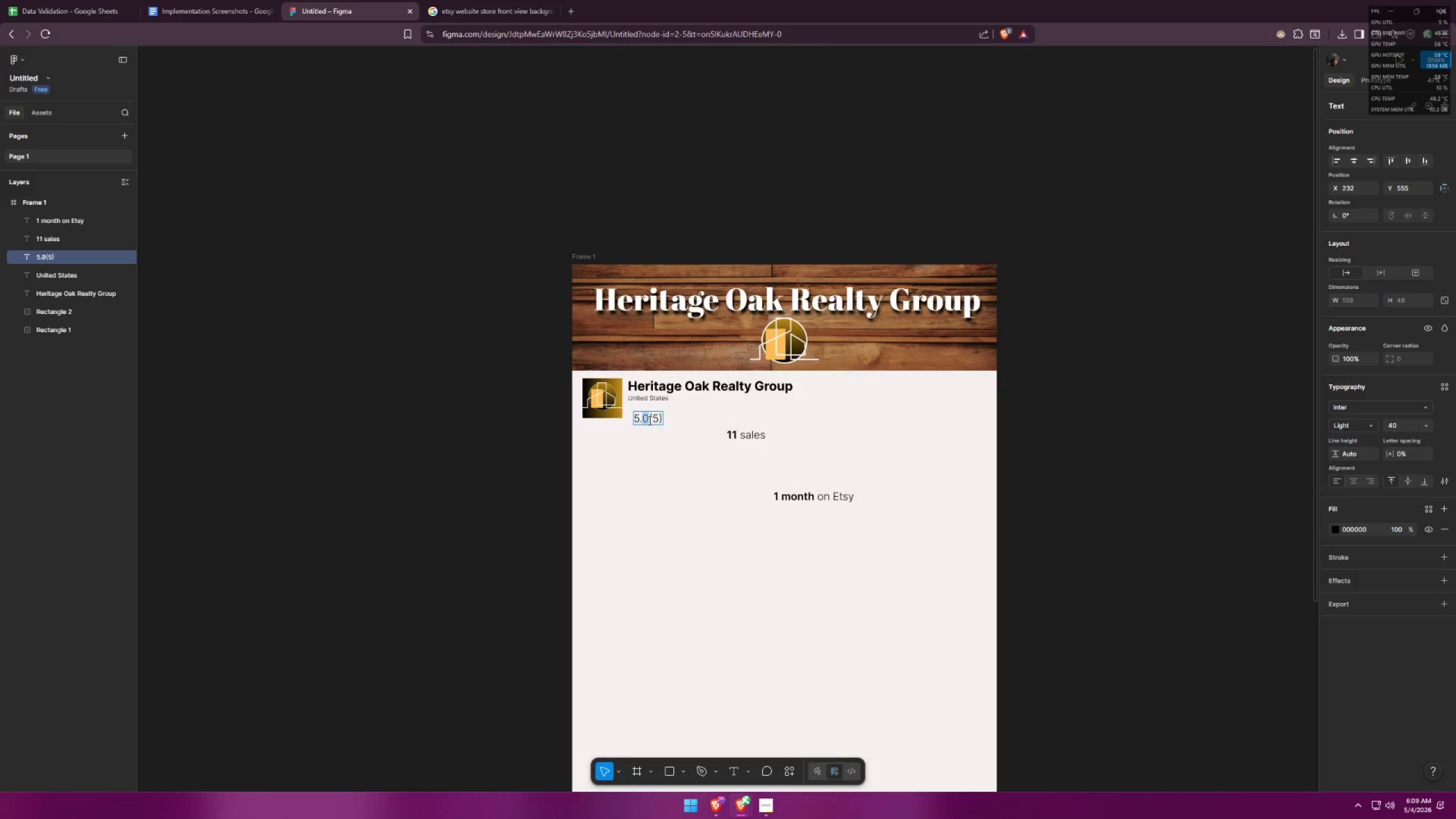 
left_click([649, 420])
 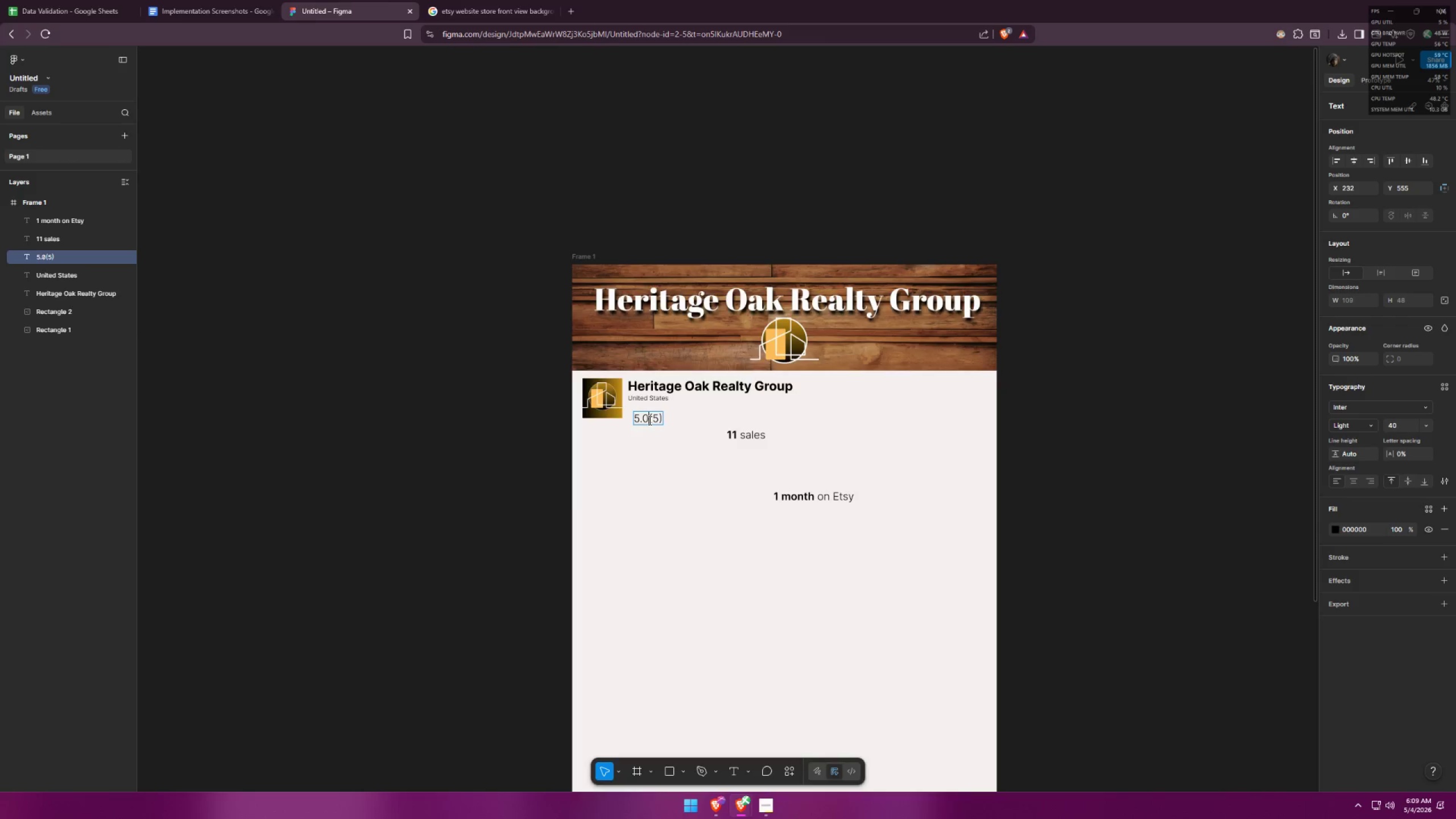 
key(Alt+AltLeft)
 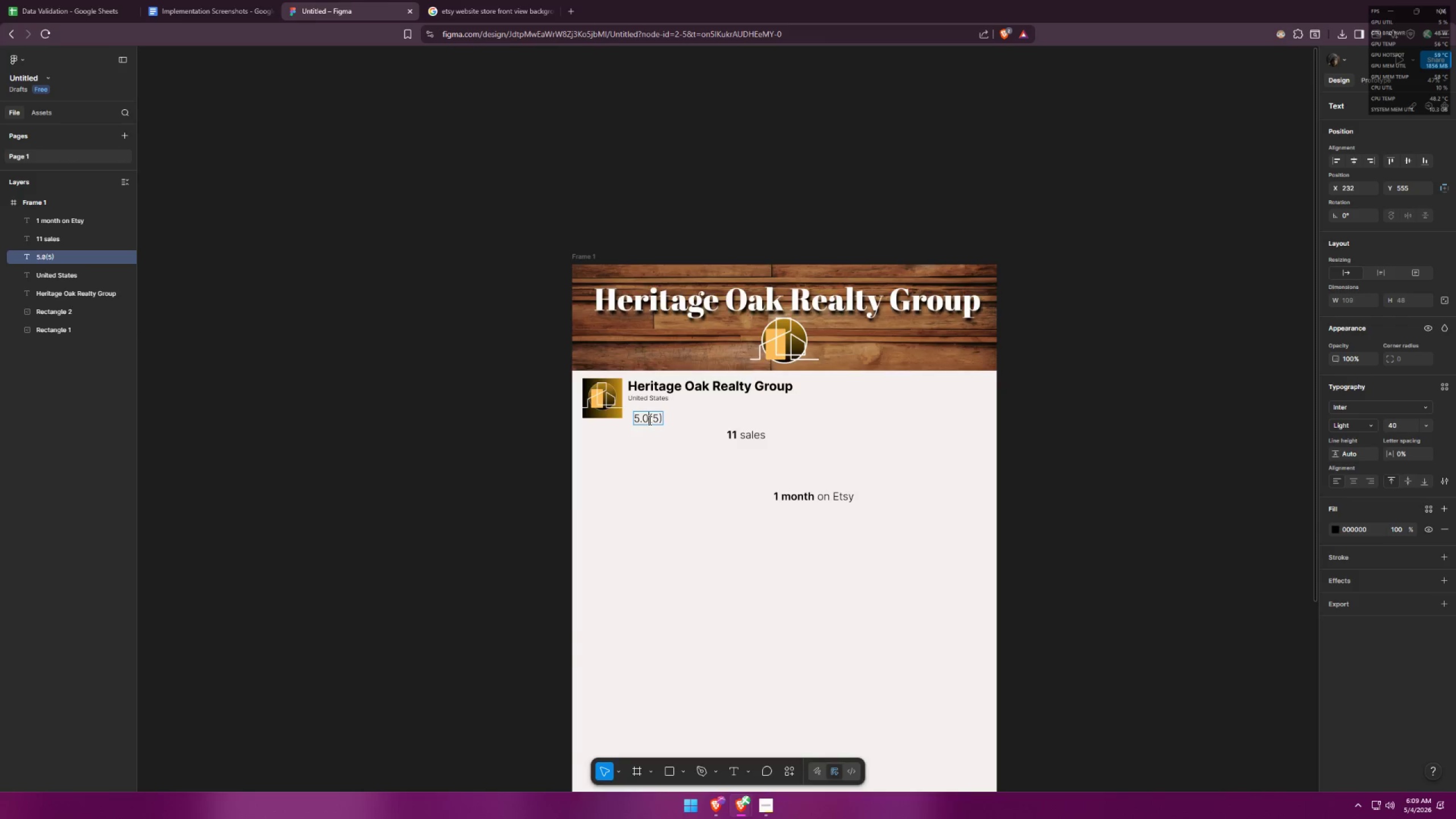 
key(Alt+Tab)
 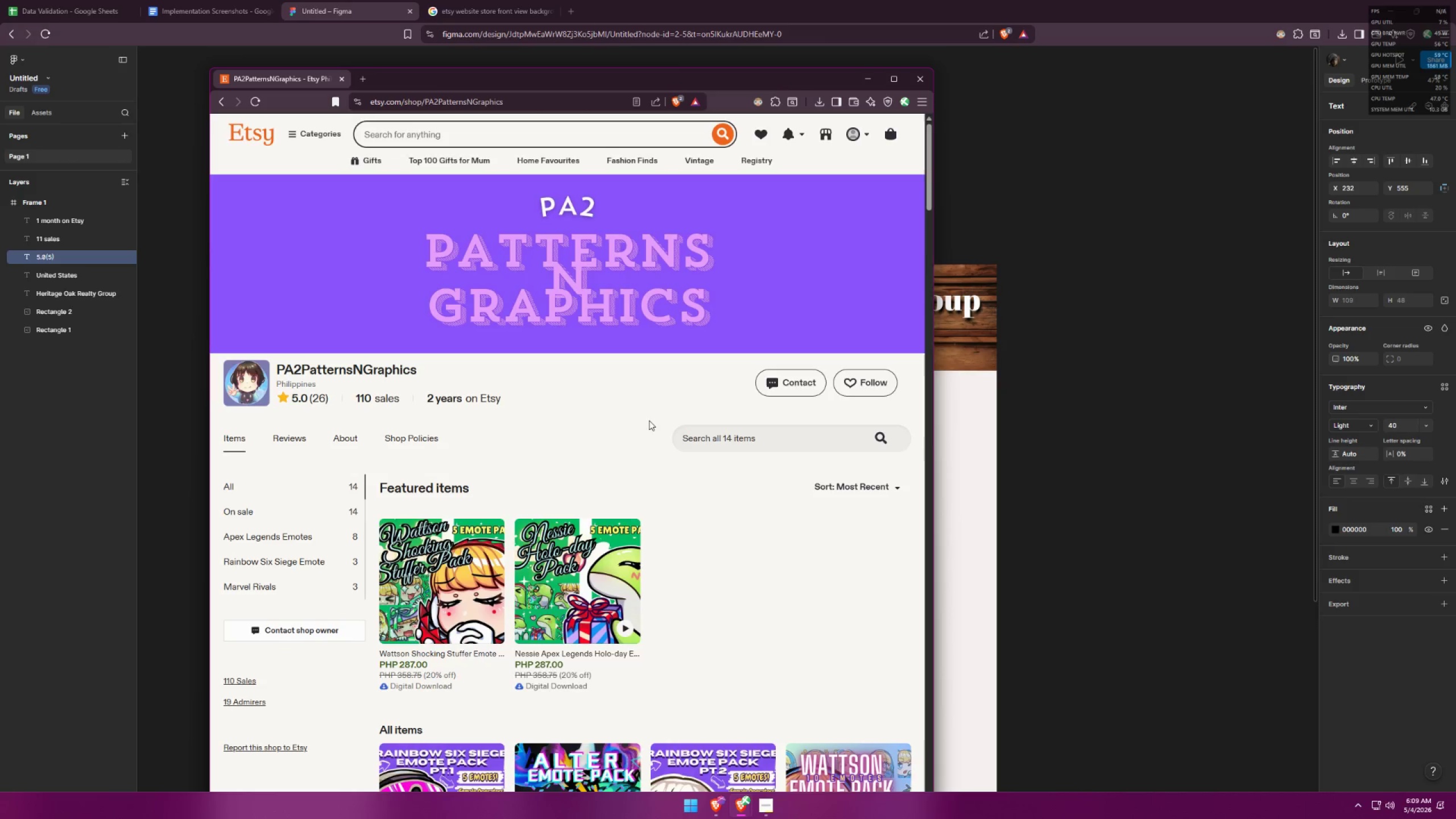 
key(Alt+AltLeft)
 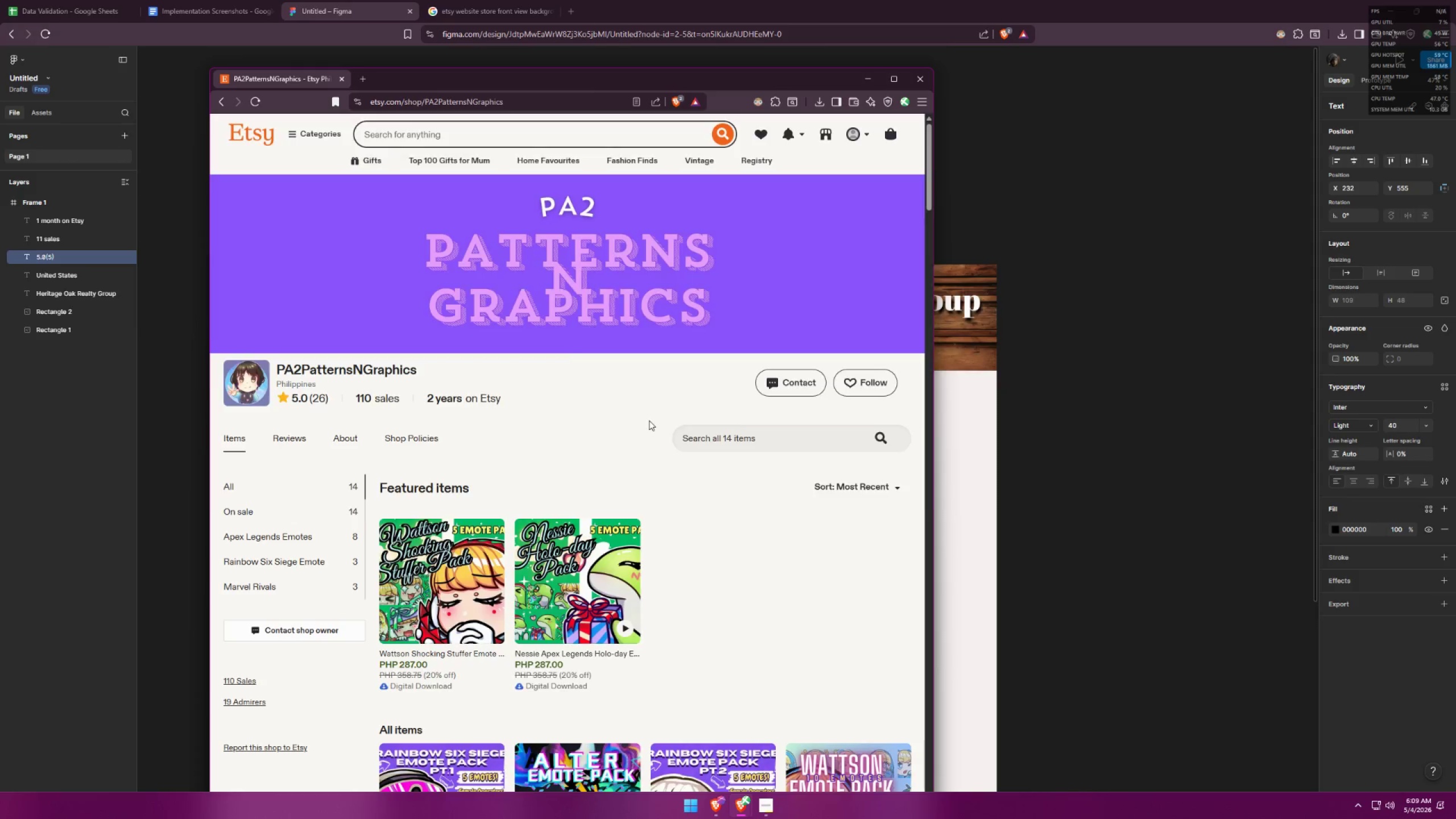 
key(Alt+Tab)
 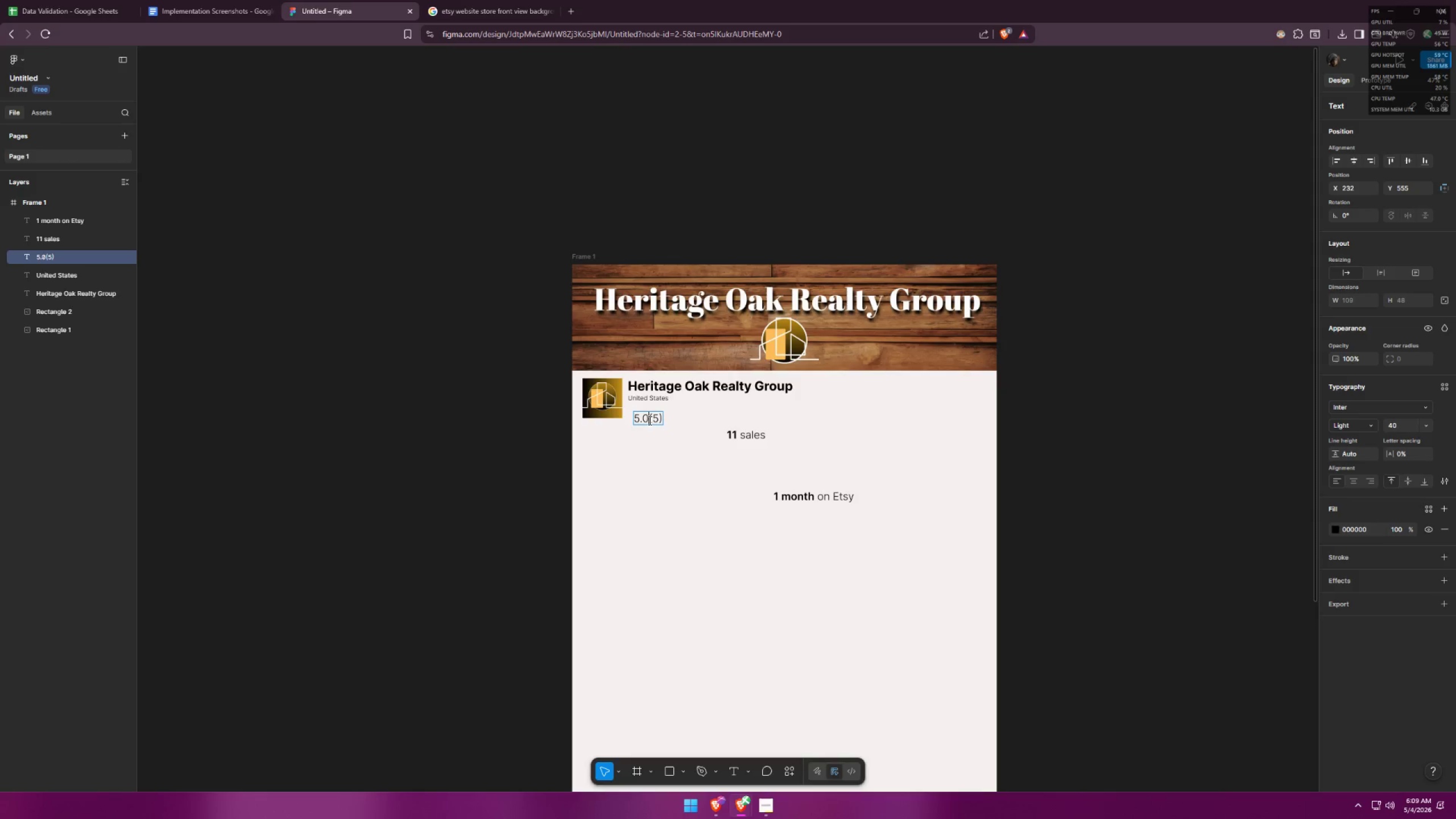 
key(Space)
 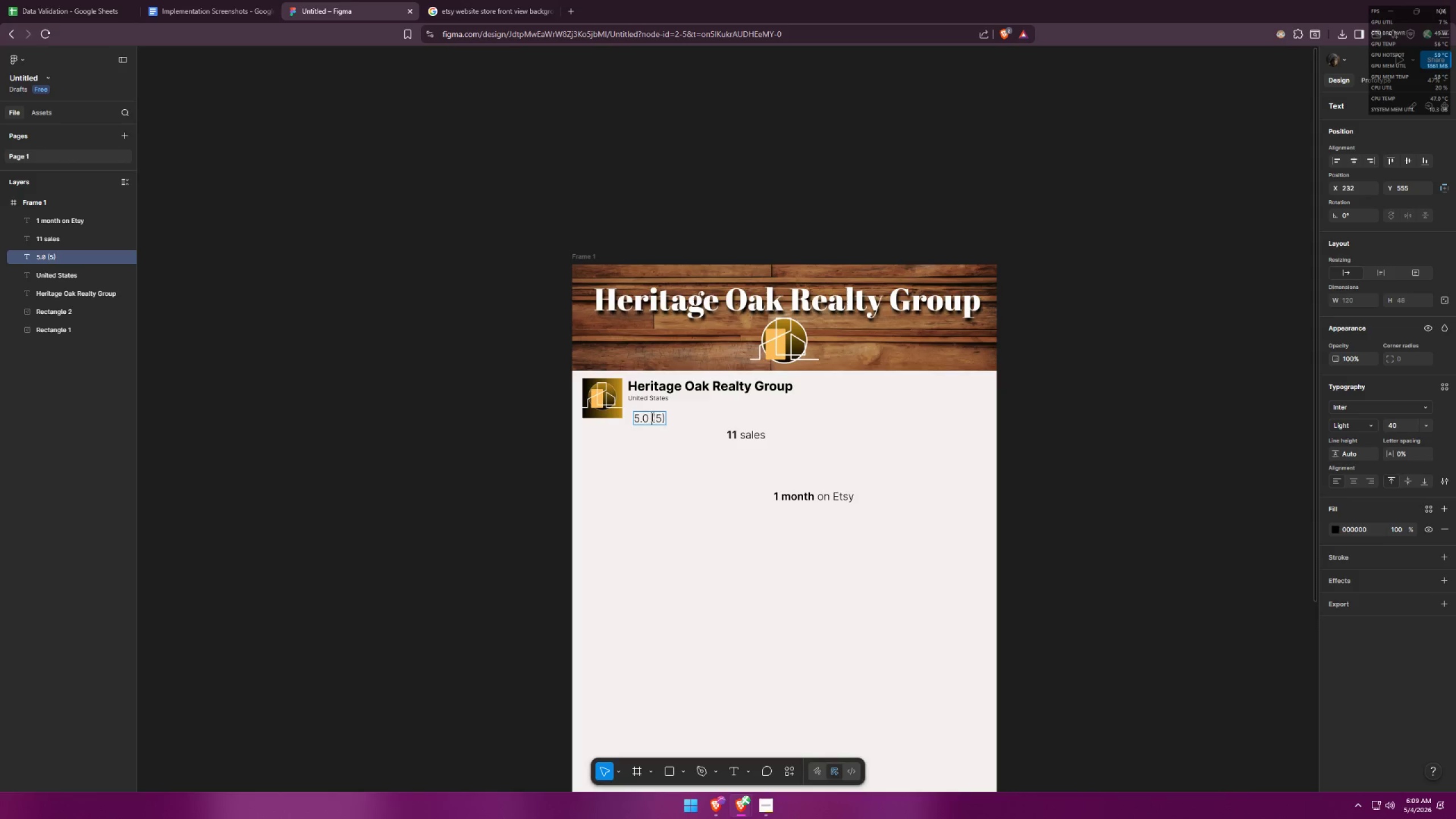 
left_click_drag(start_coordinate=[650, 416], to_coordinate=[628, 416])
 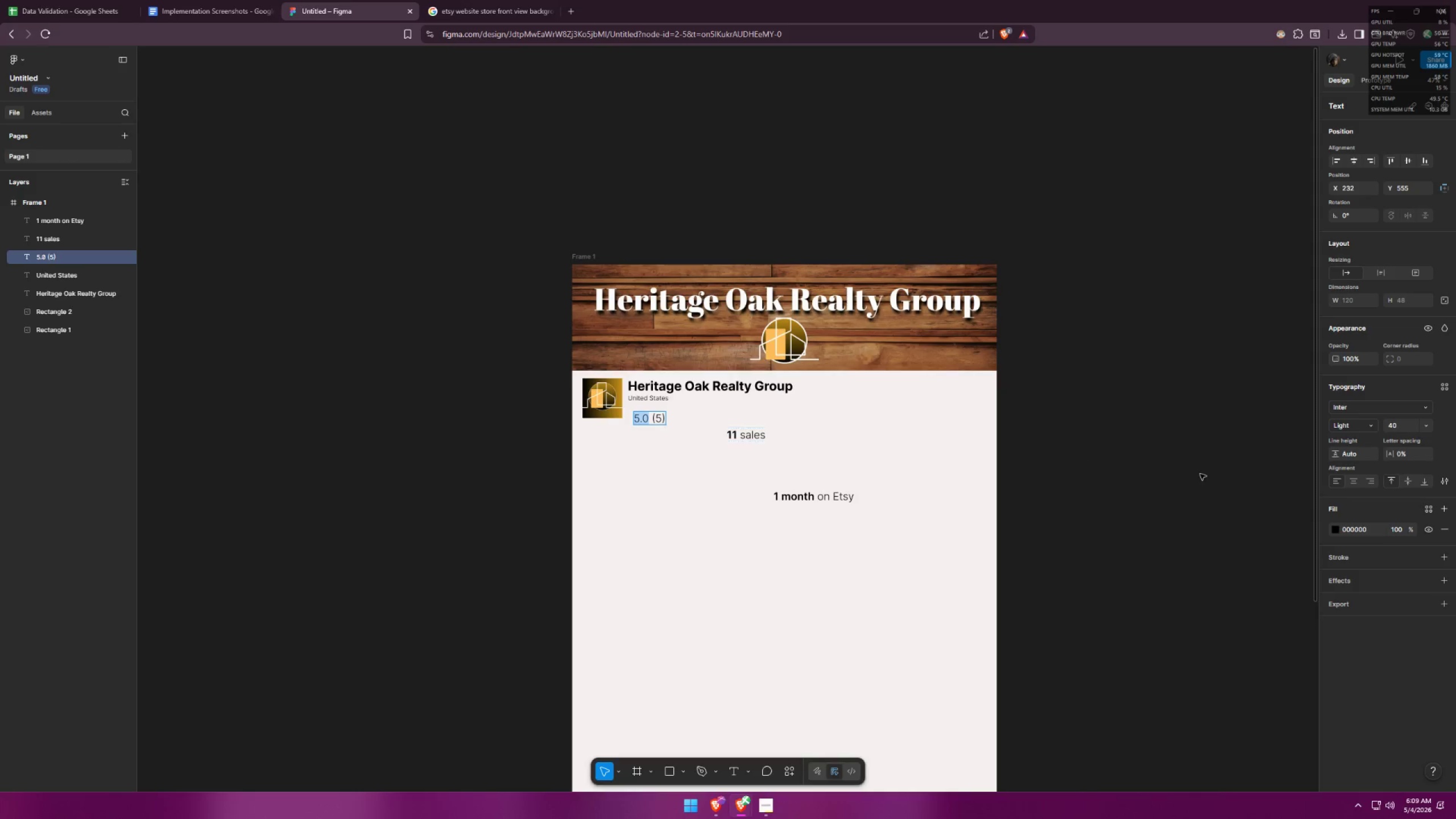 
key(Alt+AltLeft)
 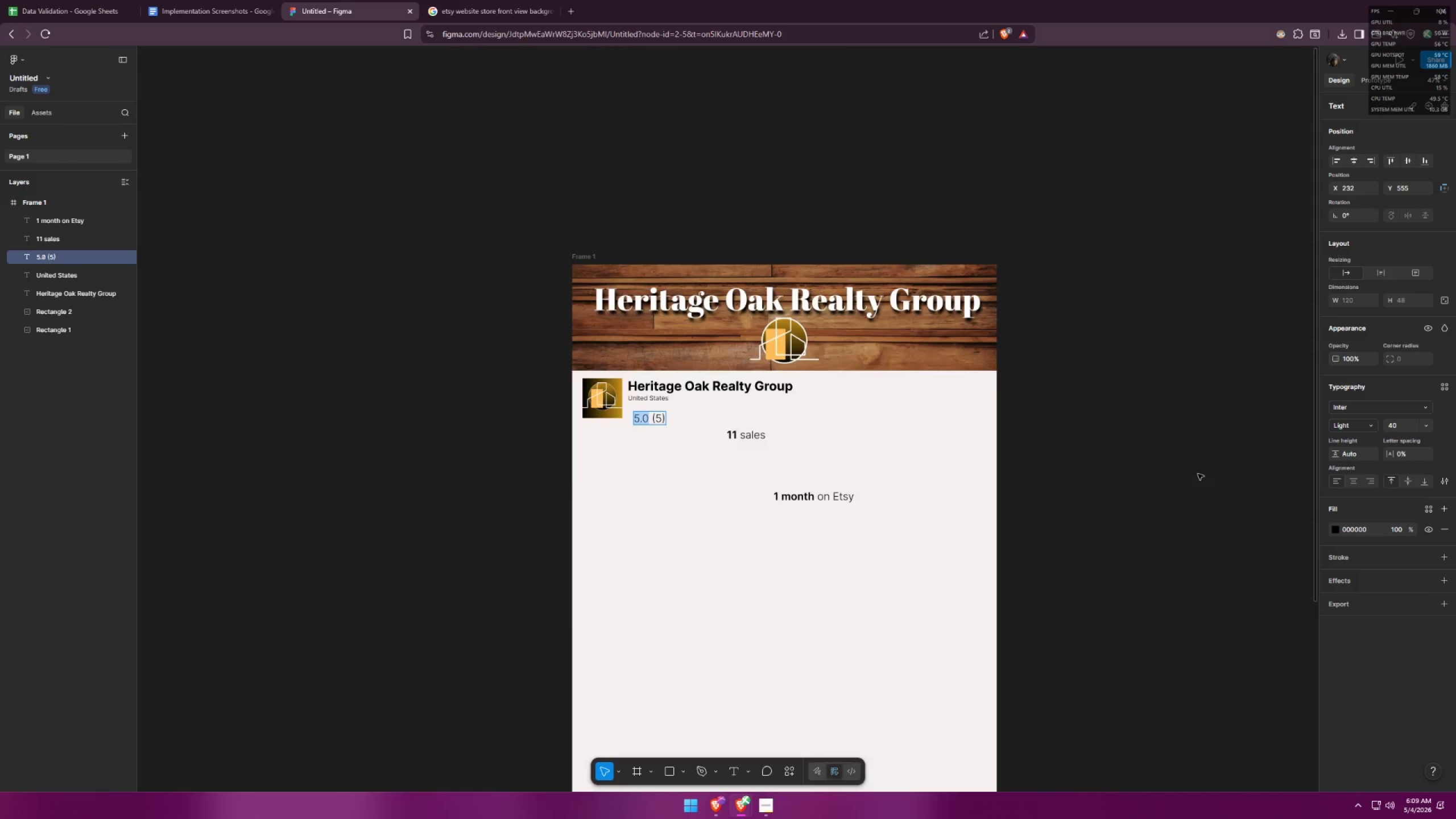 
key(Alt+Tab)
 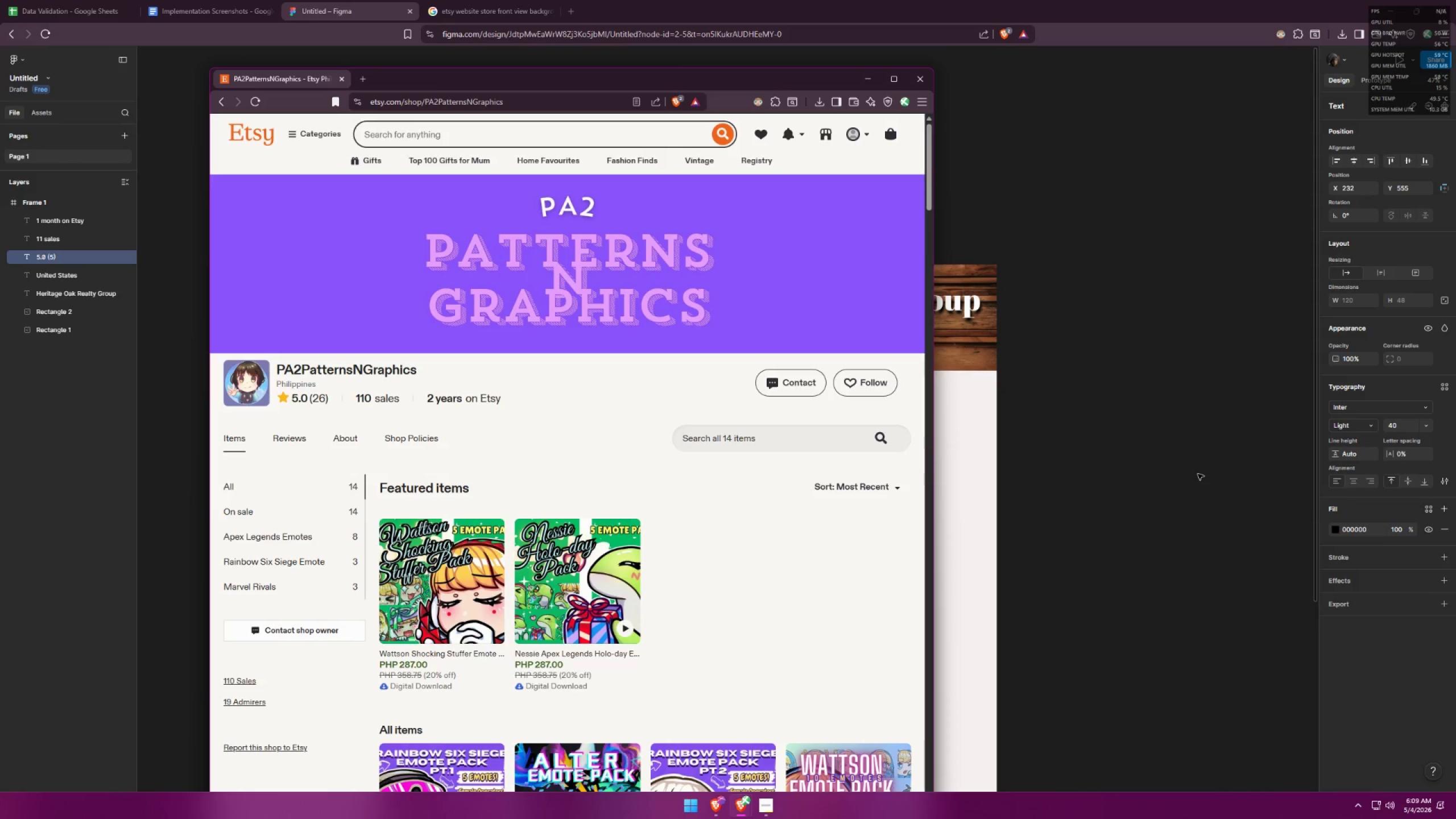 
key(Alt+AltLeft)
 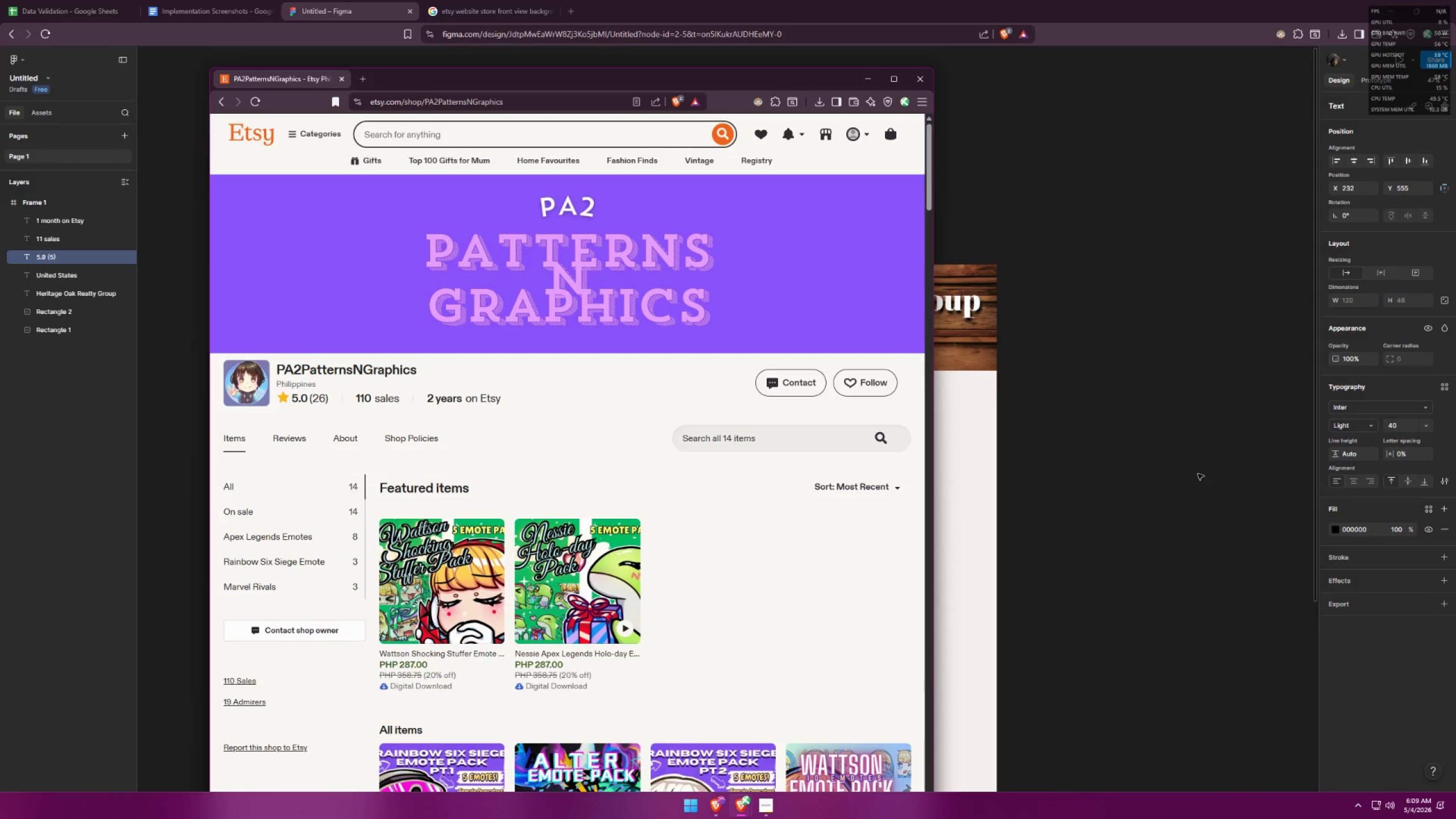 
key(Alt+Tab)
 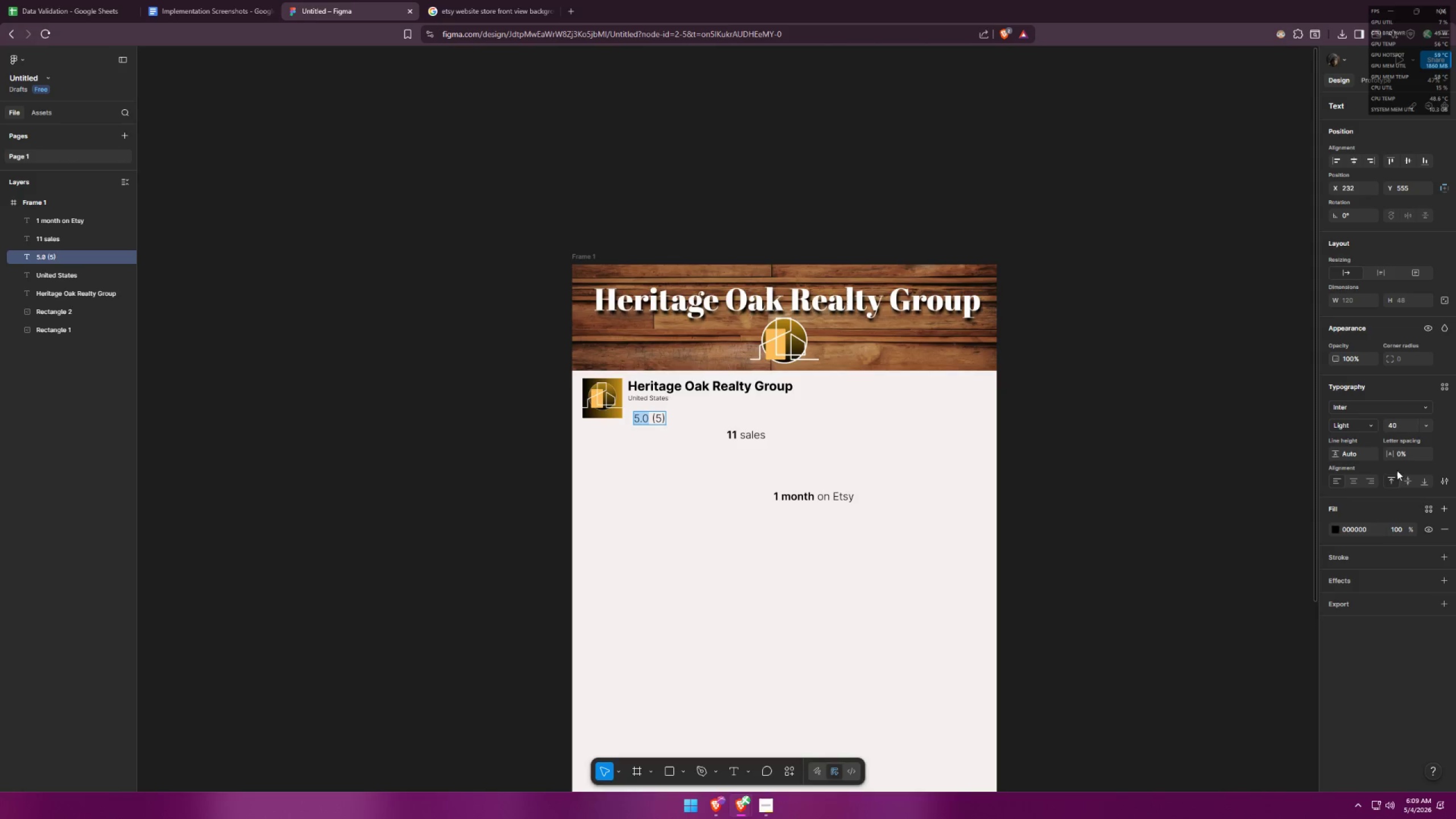 
left_click([1351, 426])
 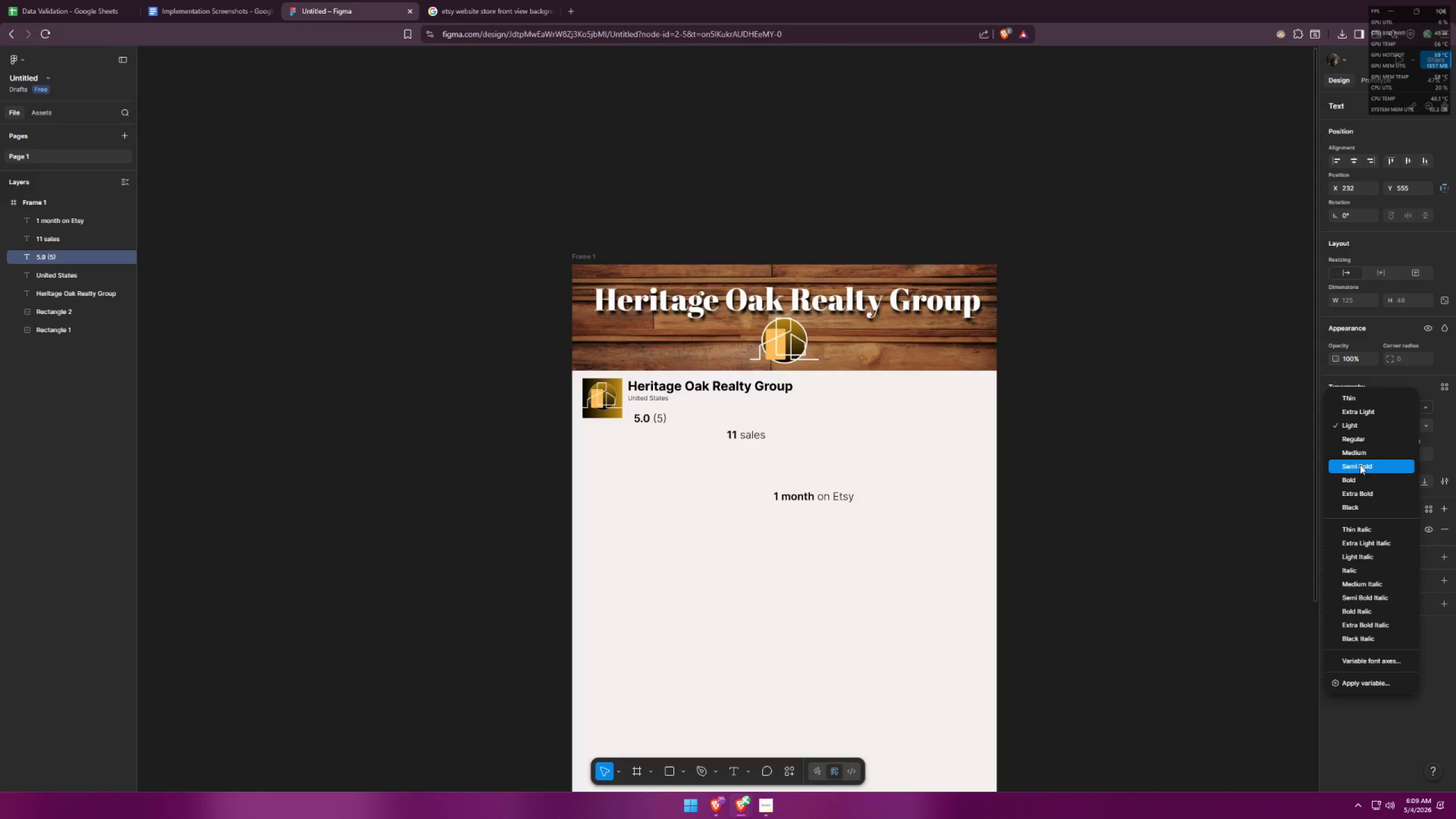 
double_click([659, 503])
 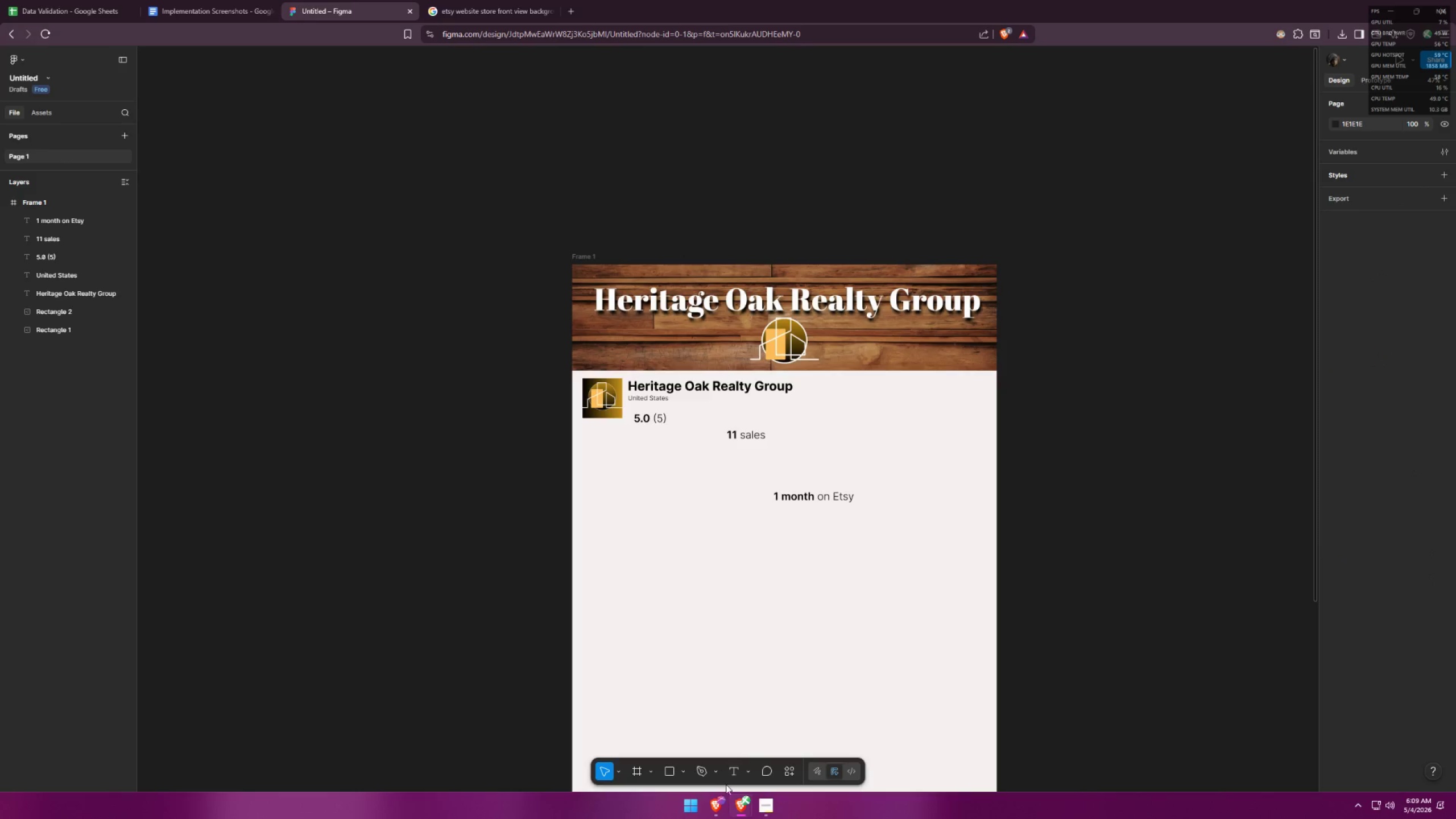 
left_click([665, 771])
 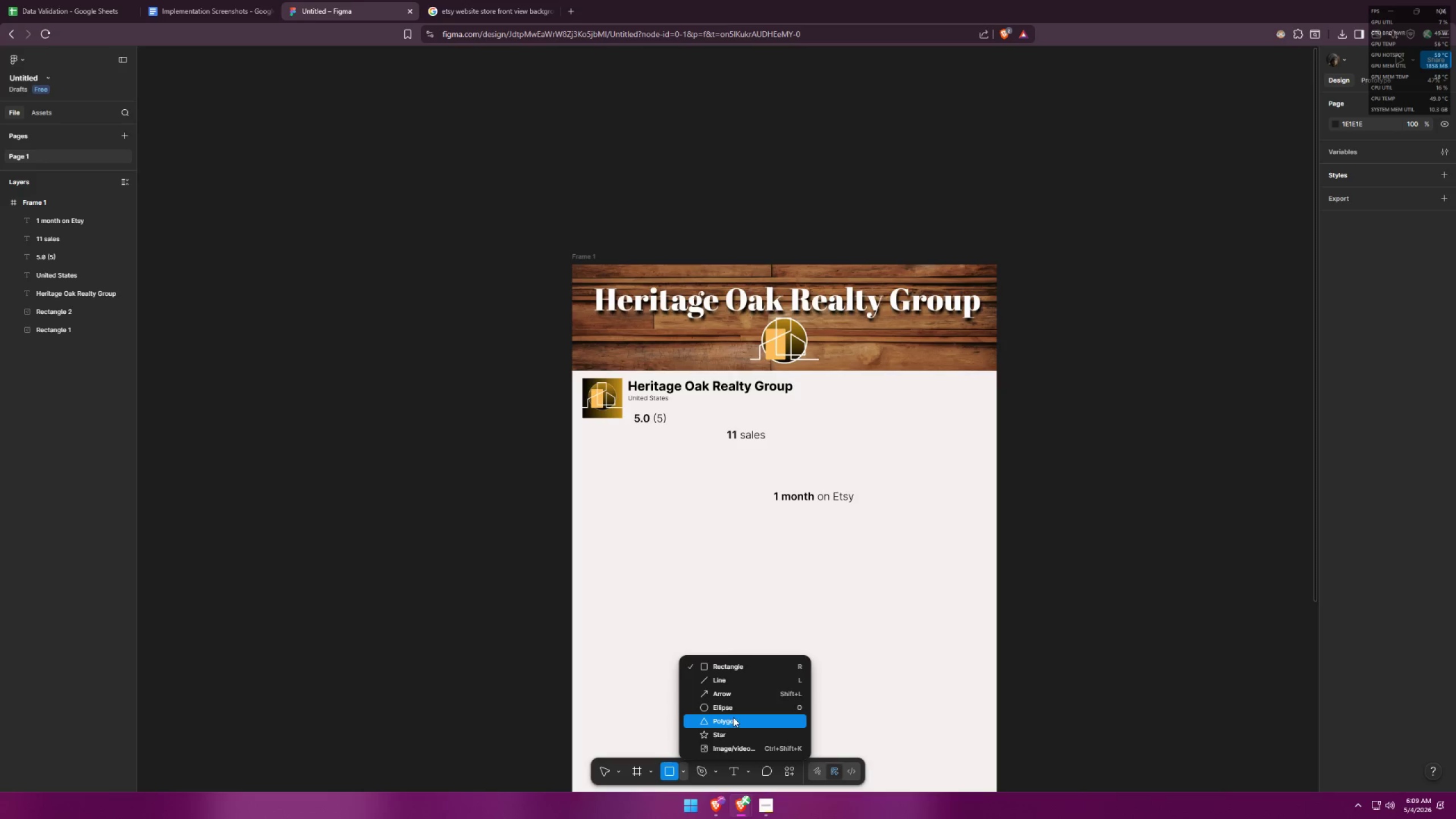 
left_click([721, 734])
 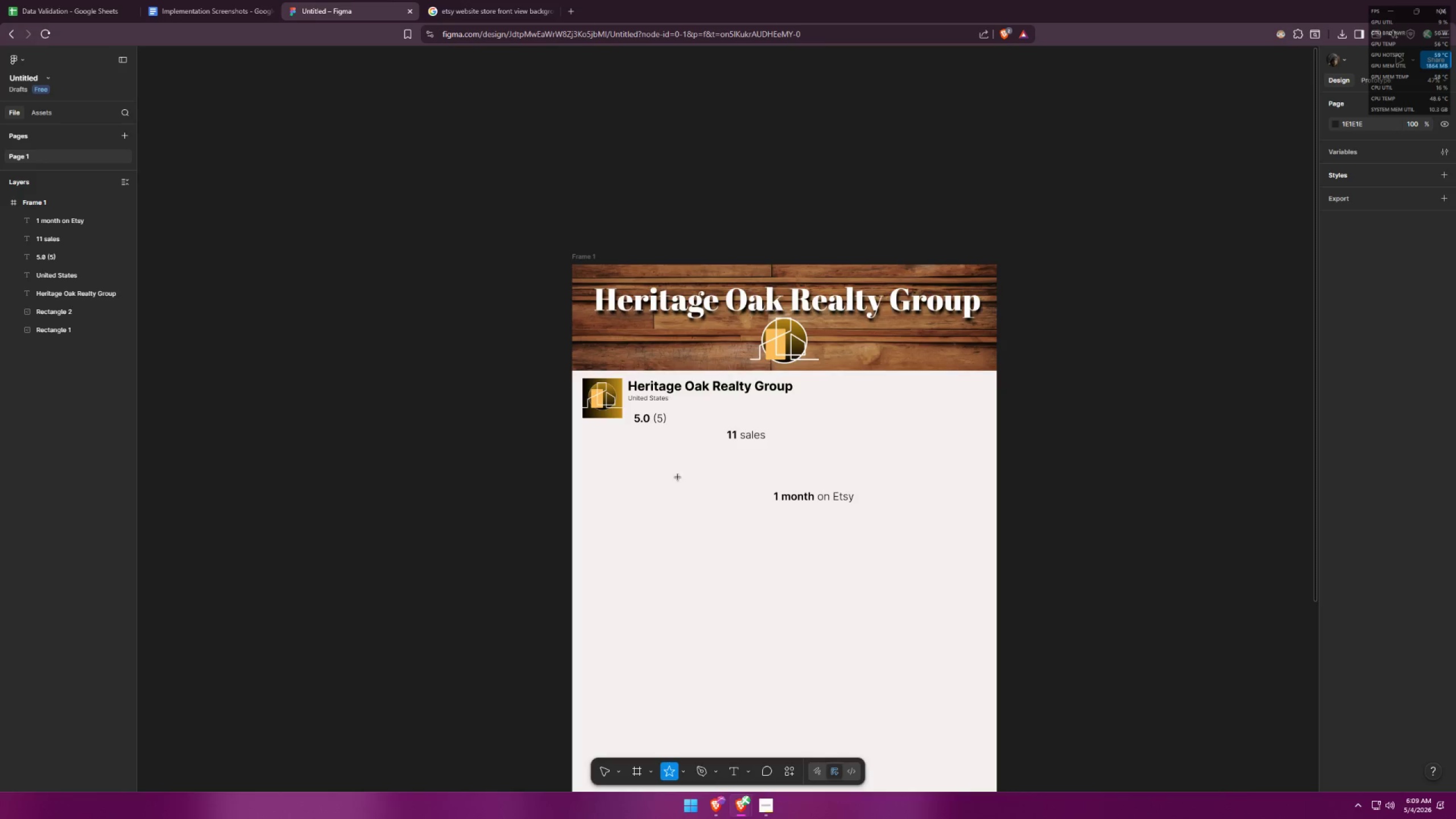 
hold_key(key=ShiftLeft, duration=0.8)
left_click_drag(start_coordinate=[679, 467], to_coordinate=[690, 482])
 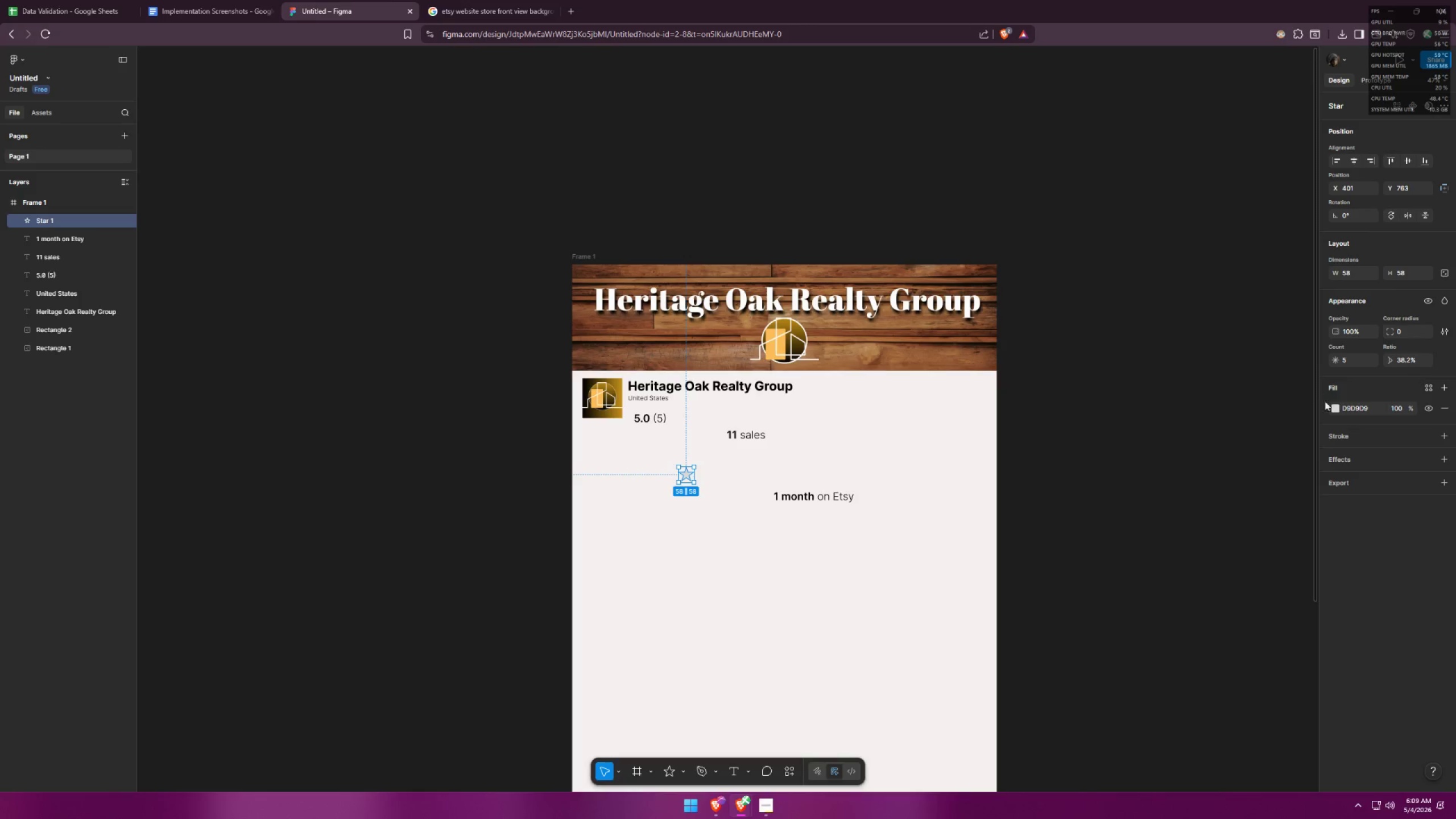 
double_click([1341, 405])
 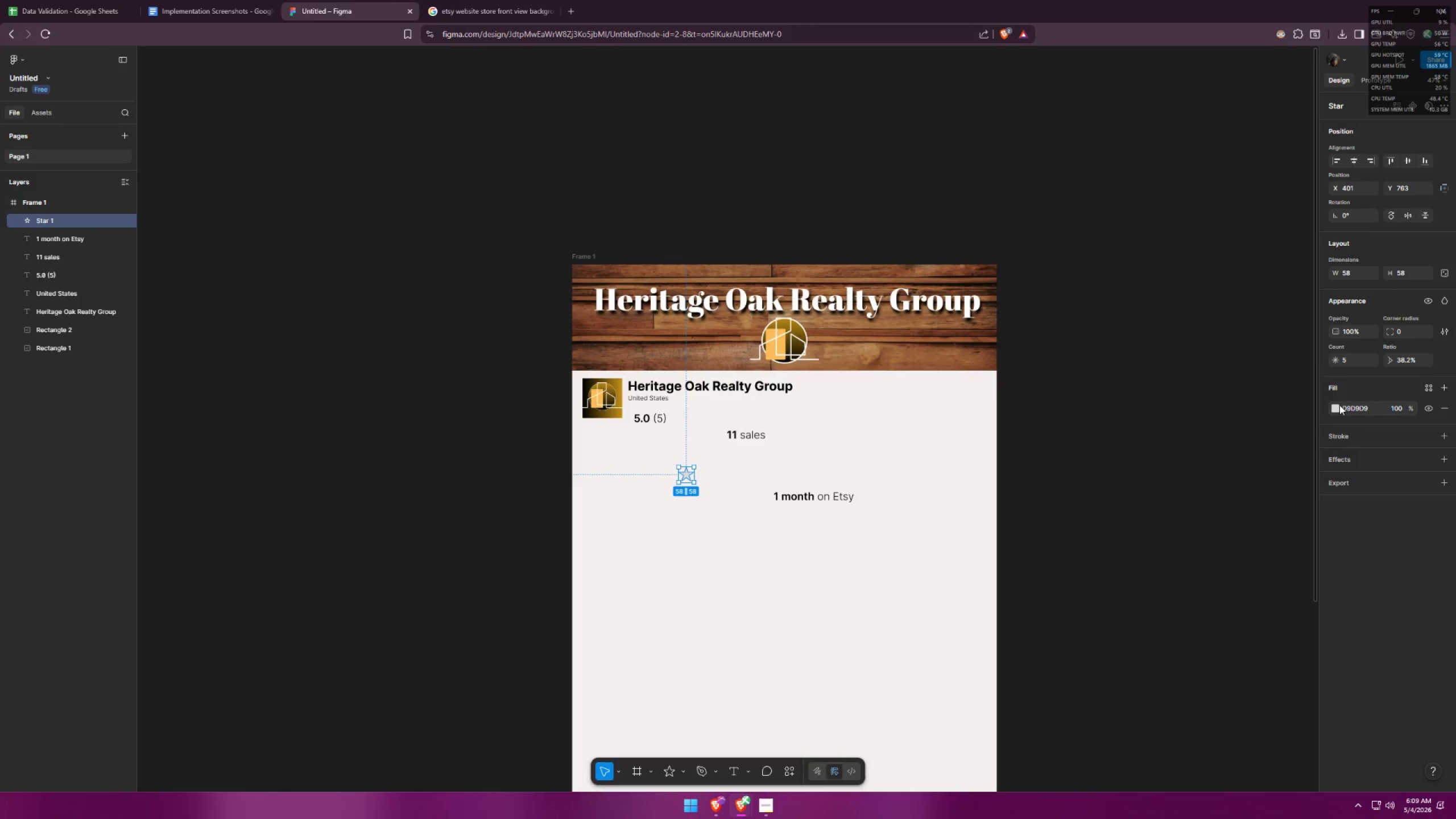 
triple_click([1338, 406])
 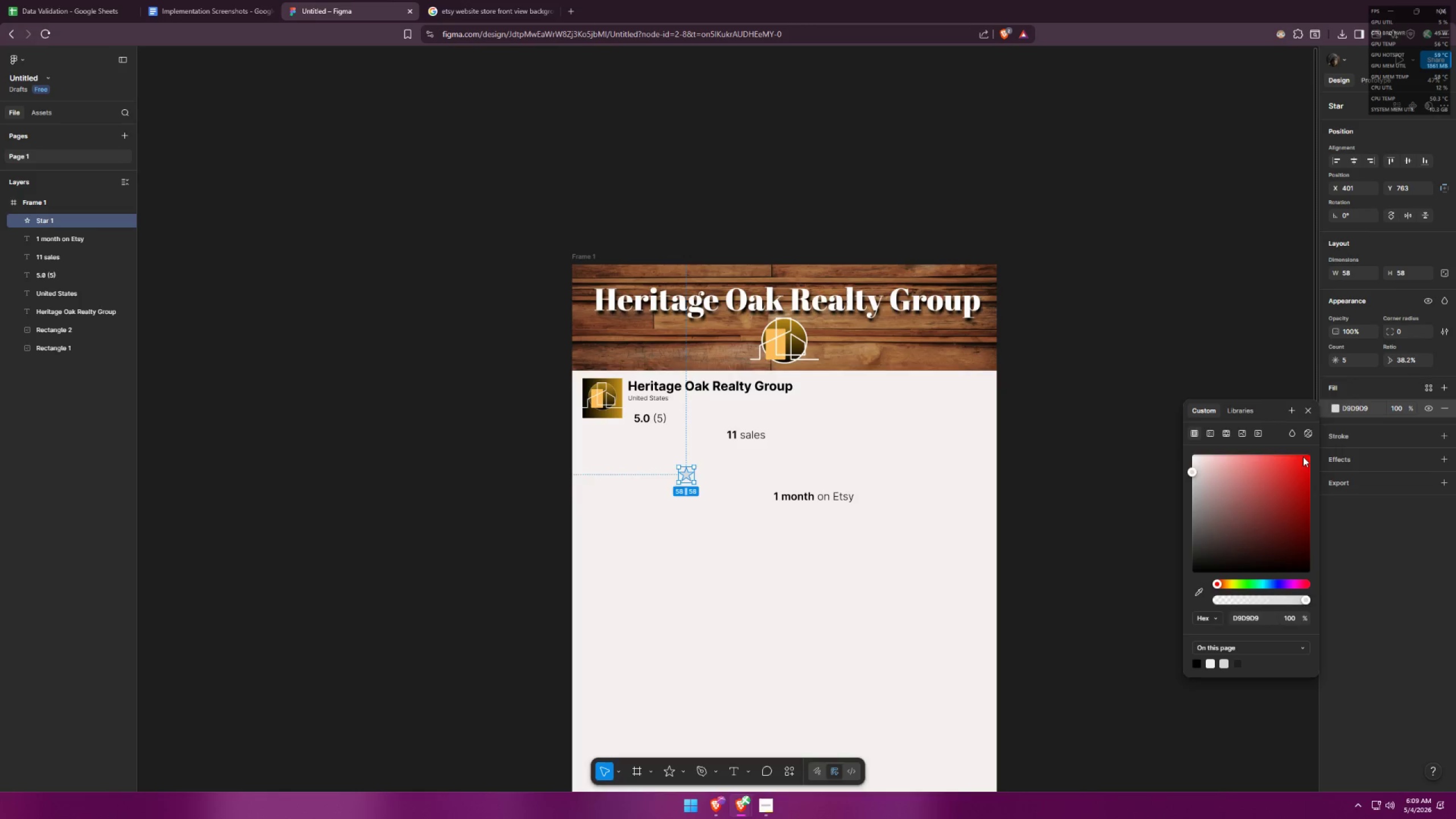 
left_click_drag(start_coordinate=[1297, 465], to_coordinate=[1316, 447])
 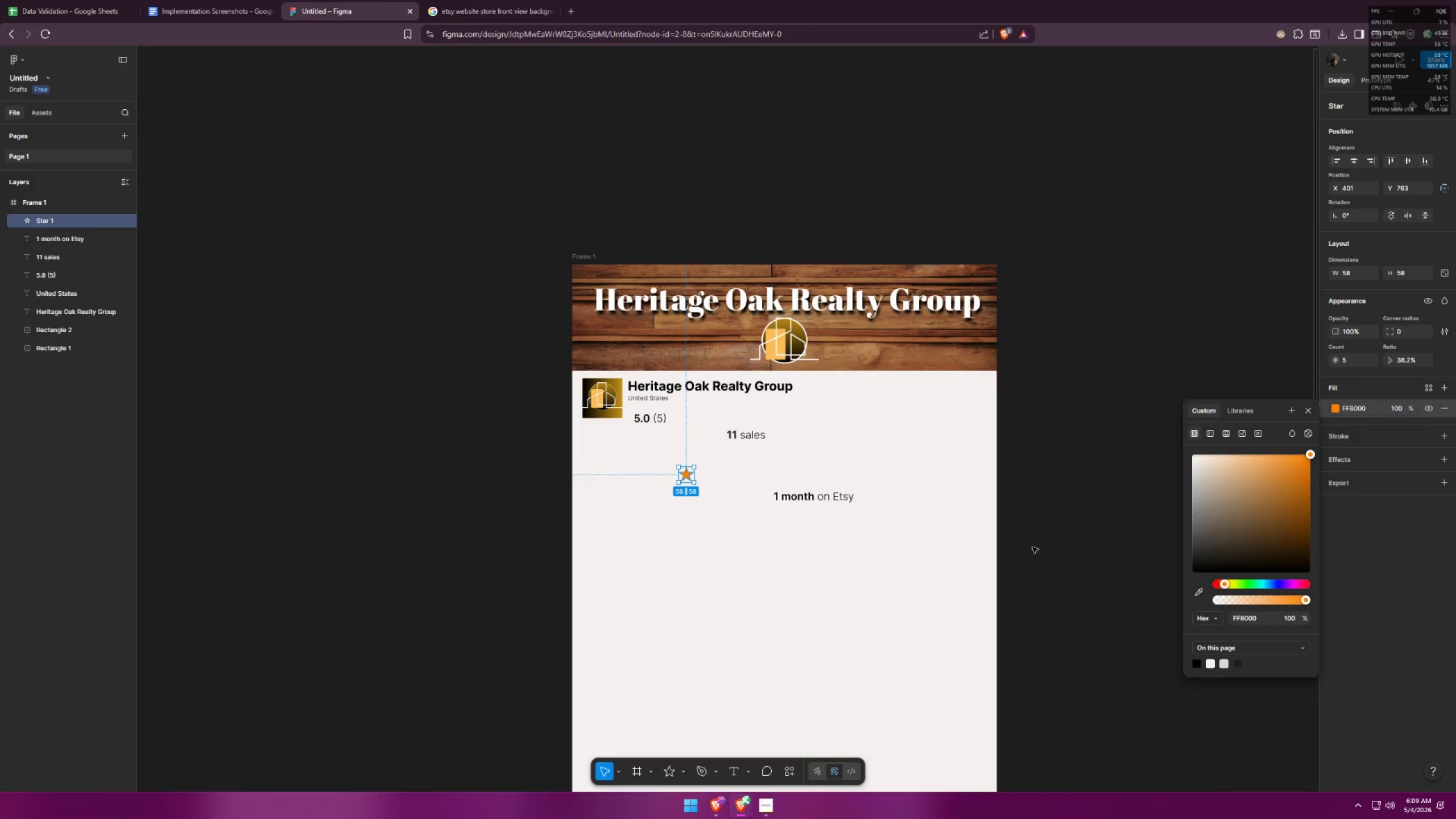 
wait(5.39)
 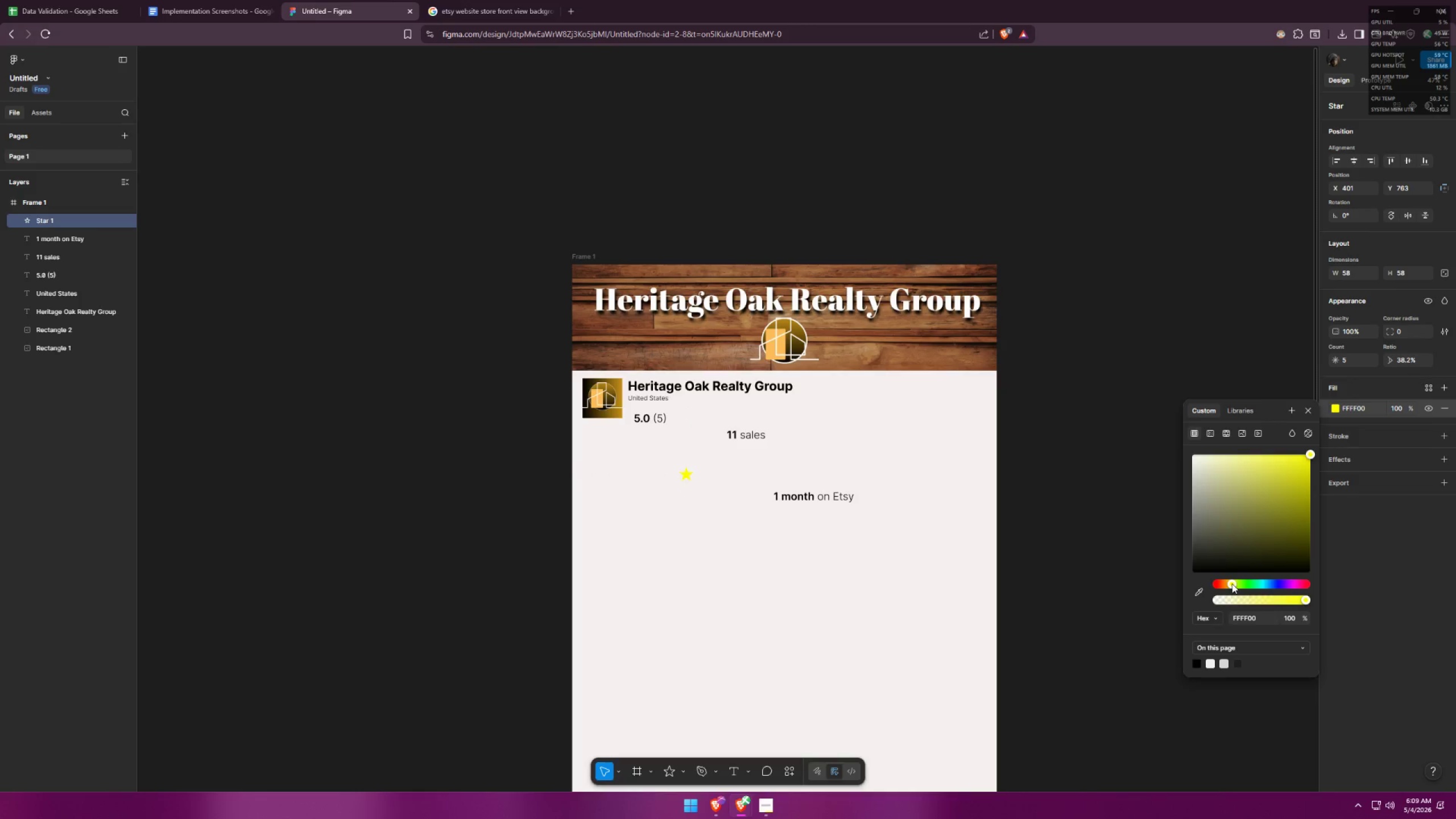 
left_click([1226, 586])
 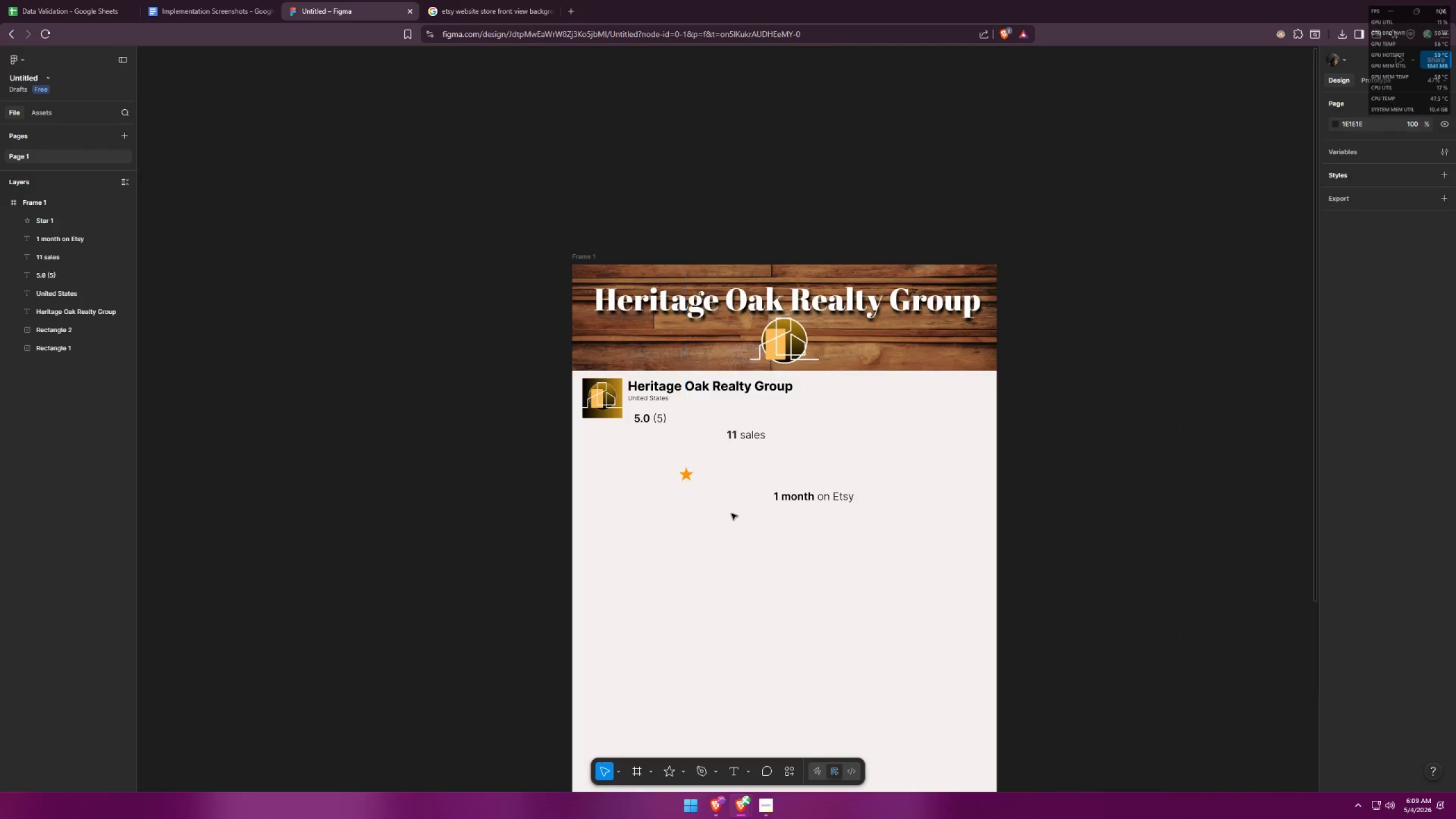 
hold_key(key=ControlLeft, duration=0.36)
 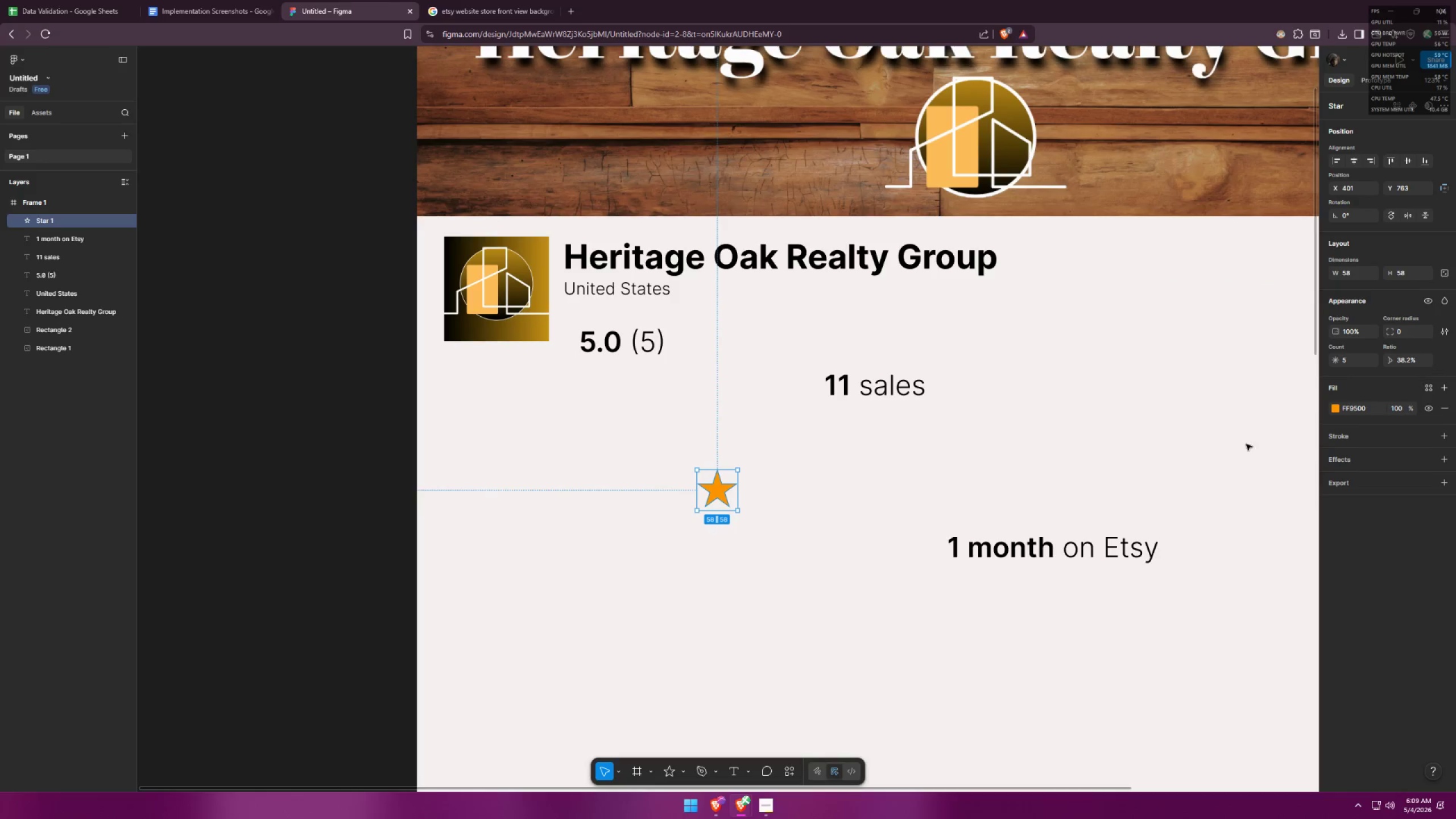 
left_click([715, 479])
 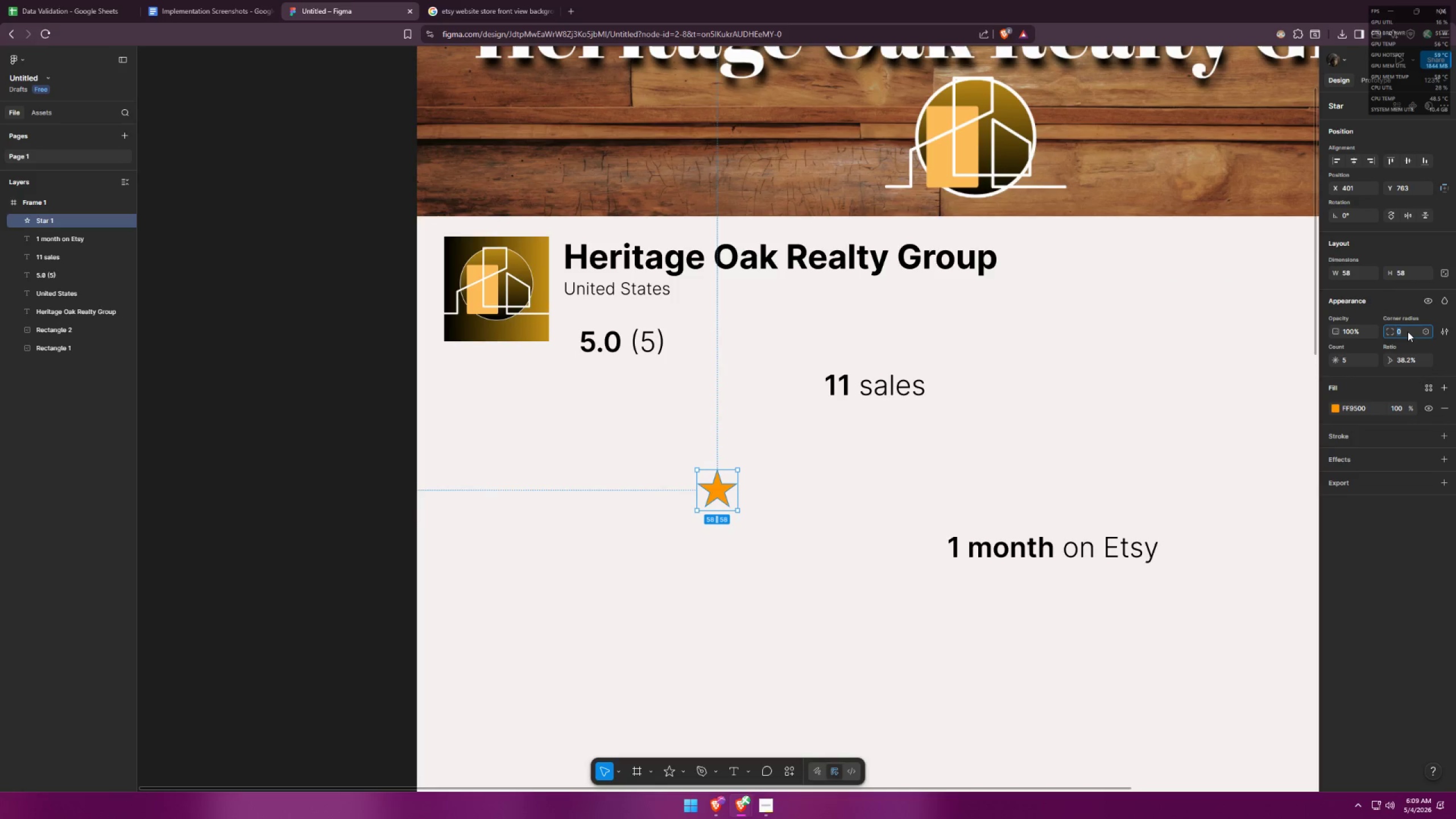 
scroll: coordinate [667, 465], scroll_direction: up, amount: 7.0
 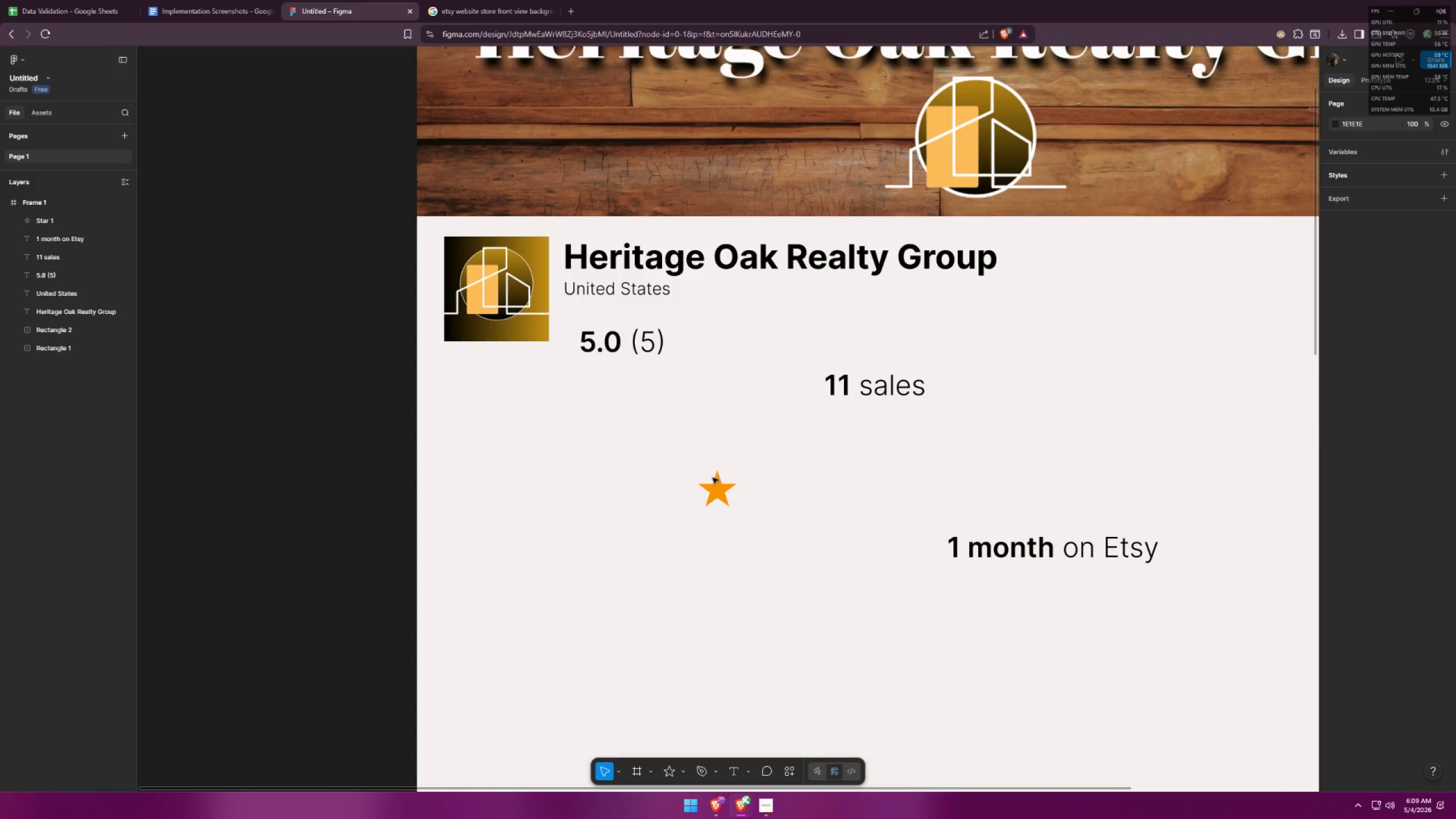 
key(Period)
 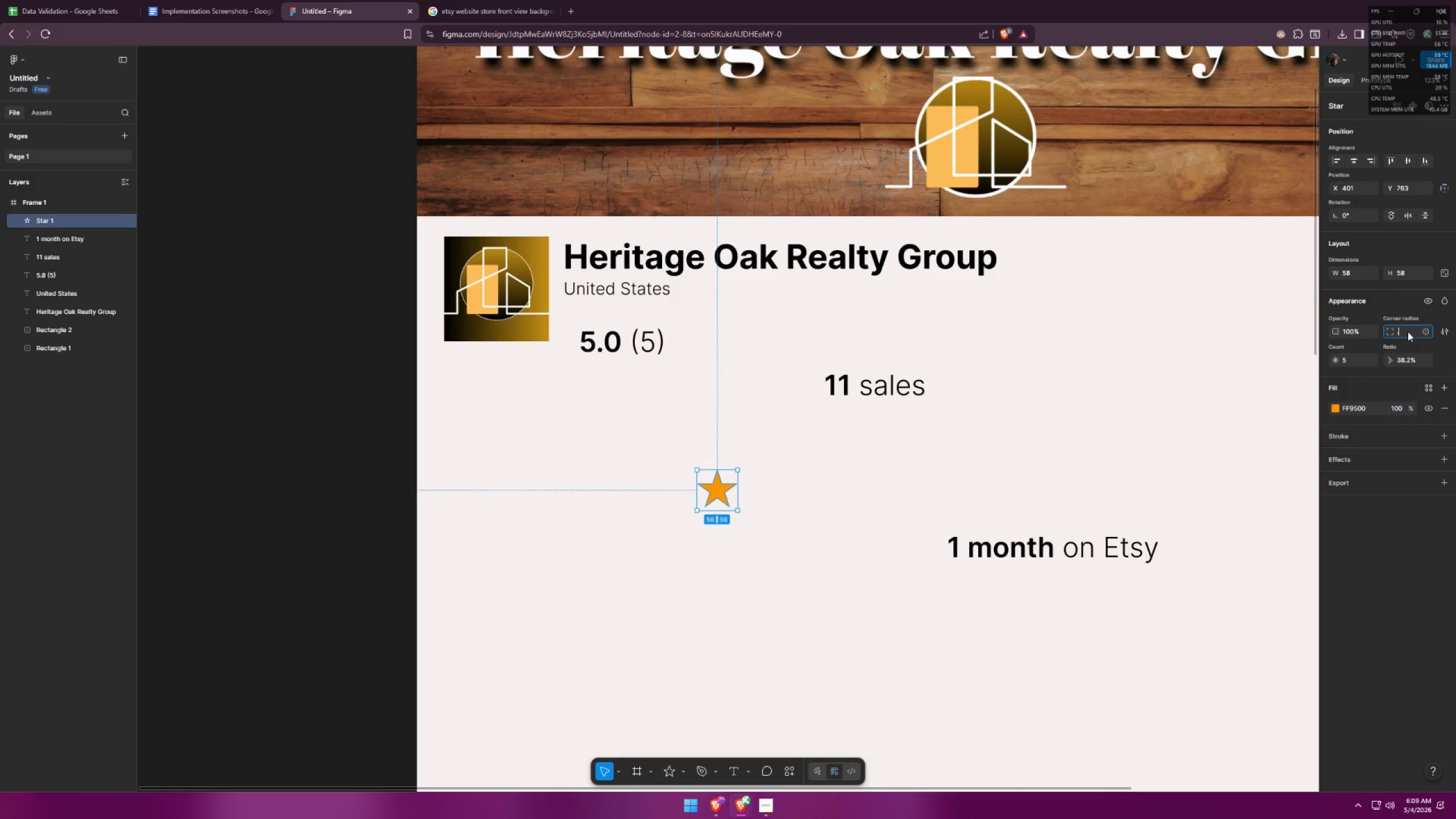 
key(5)
 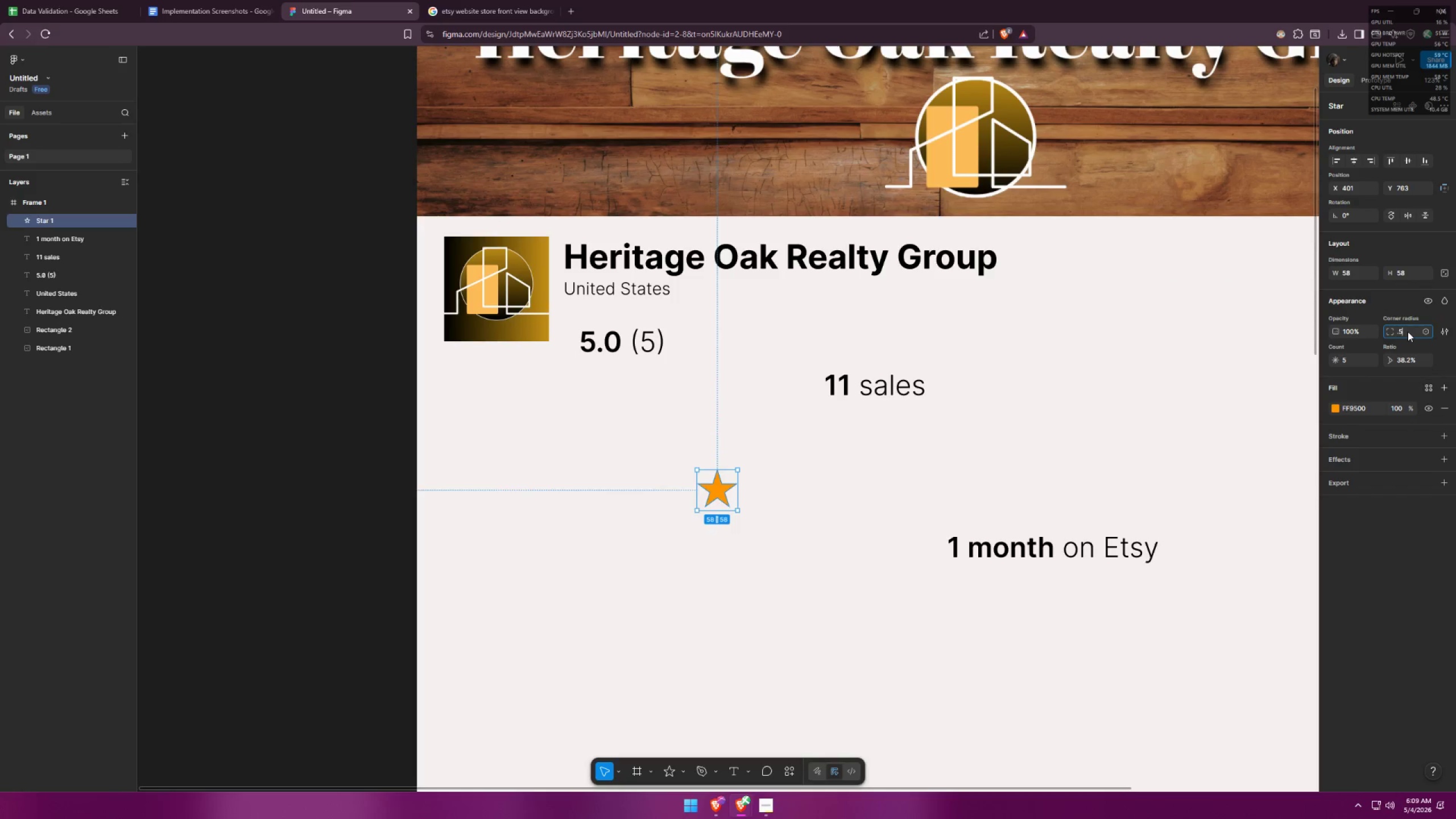 
key(Enter)
 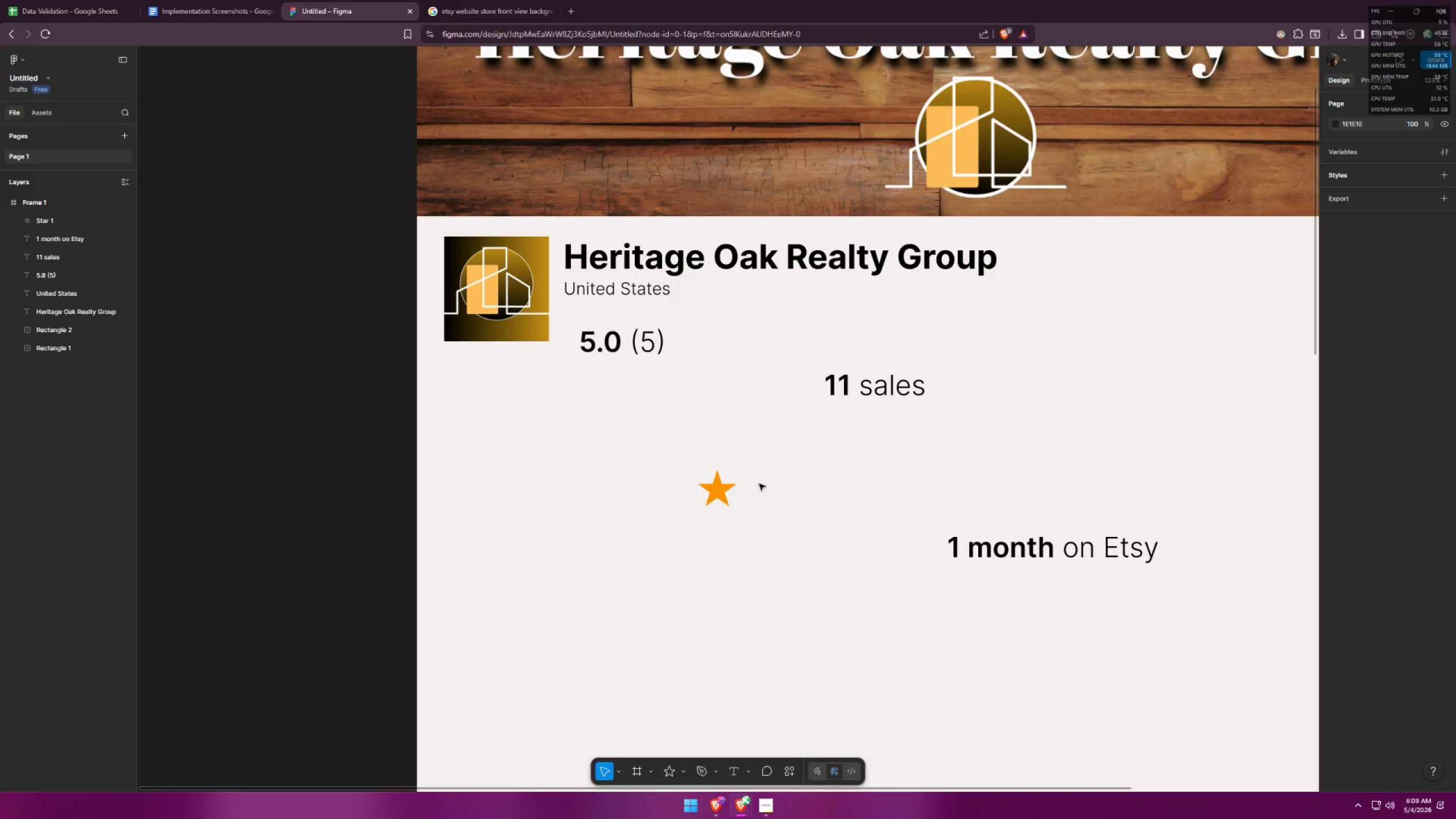 
left_click([725, 489])
 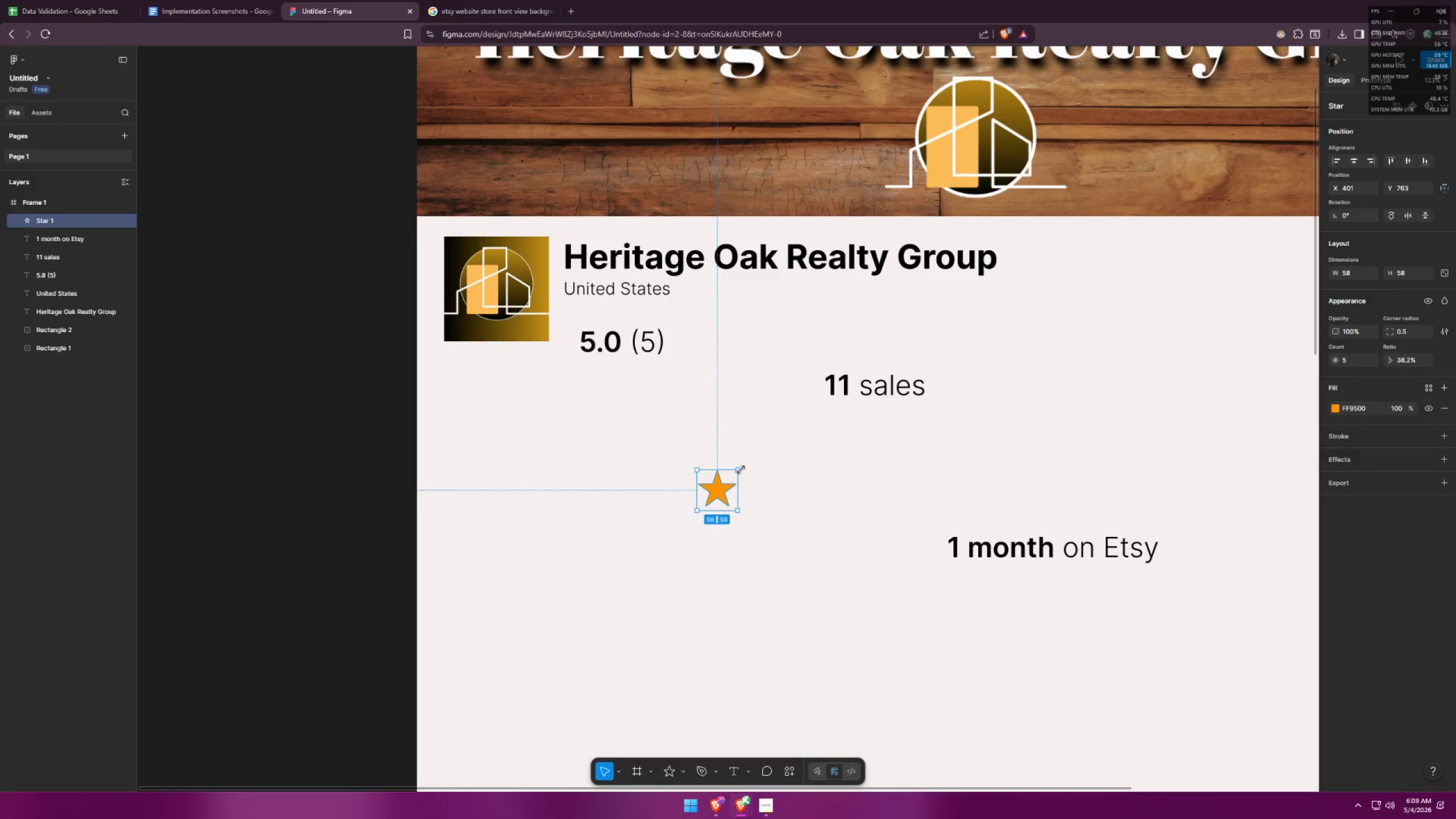 
hold_key(key=ShiftLeft, duration=1.5)
left_click([741, 470])
 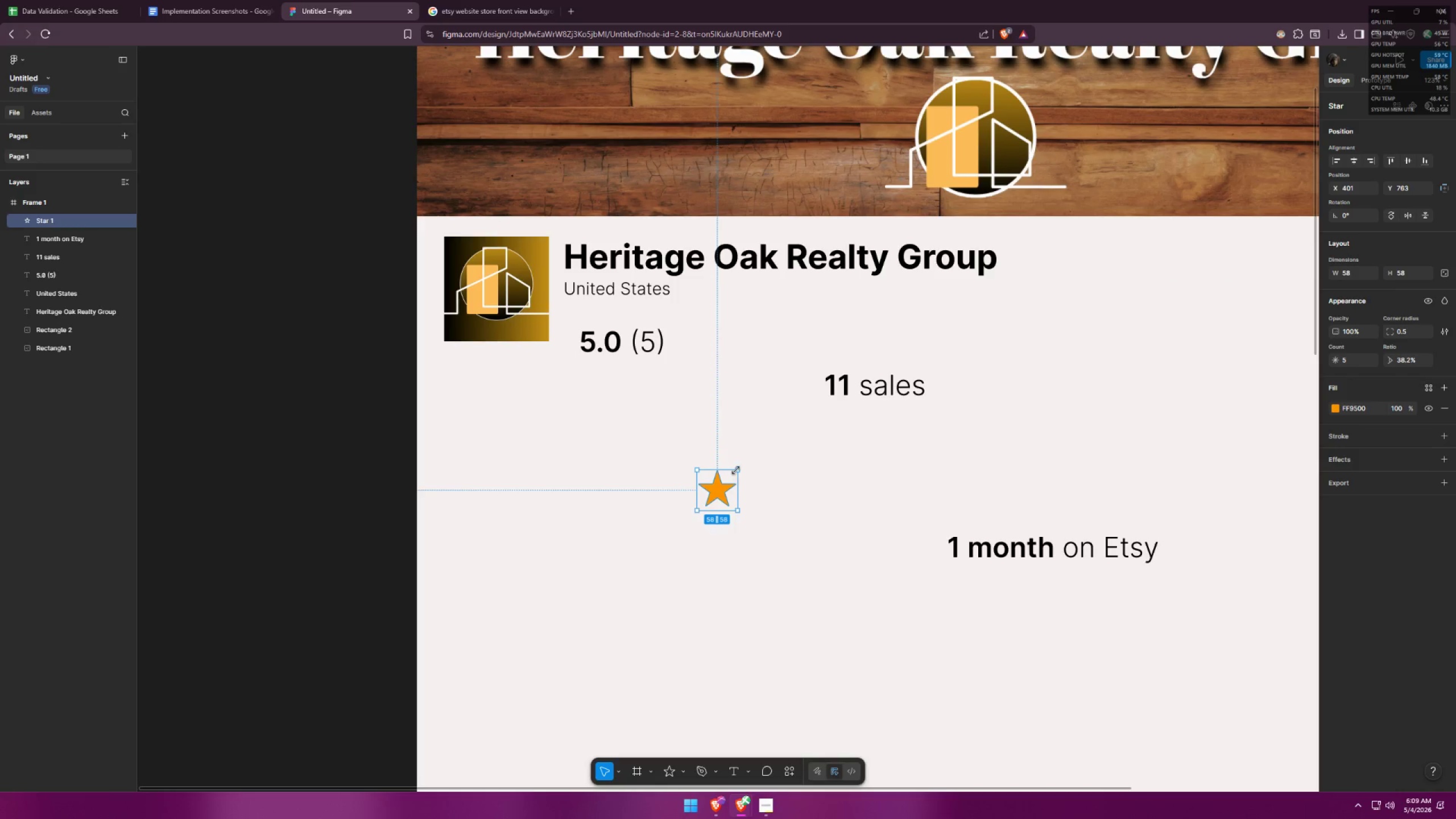 
left_click_drag(start_coordinate=[736, 470], to_coordinate=[734, 475])
 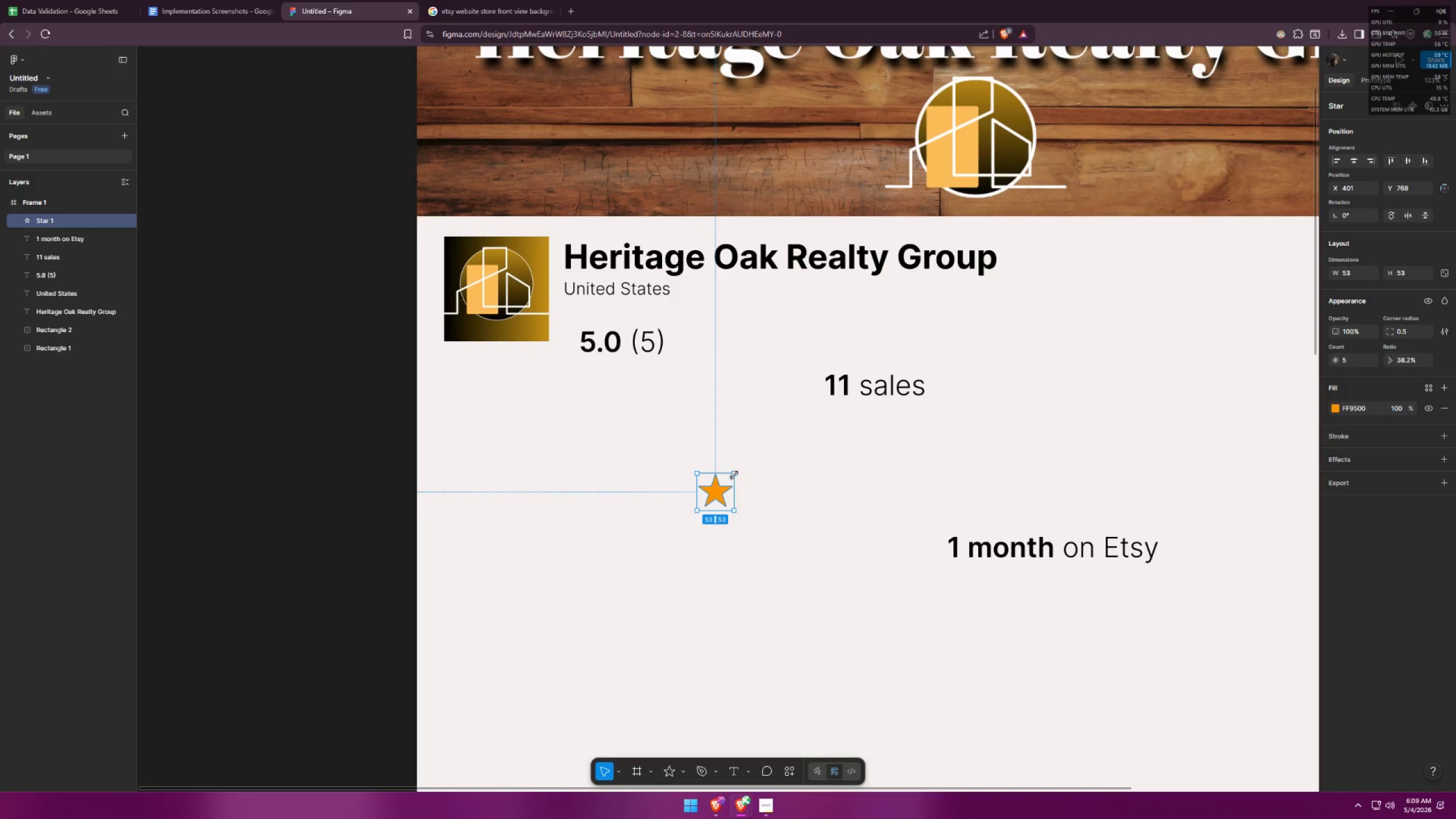 
key(Shift+ShiftLeft)
 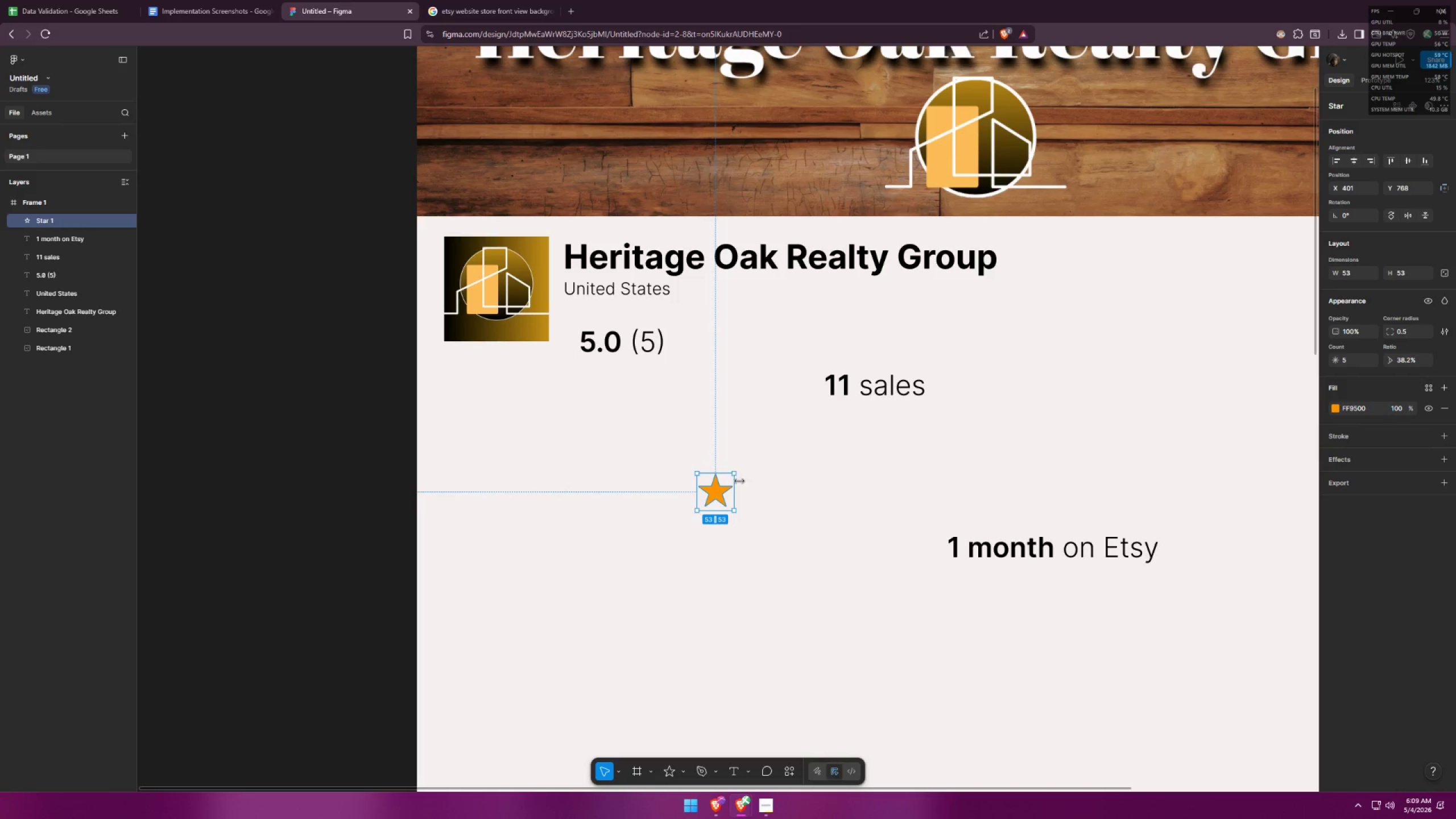 
key(Shift+ShiftLeft)
 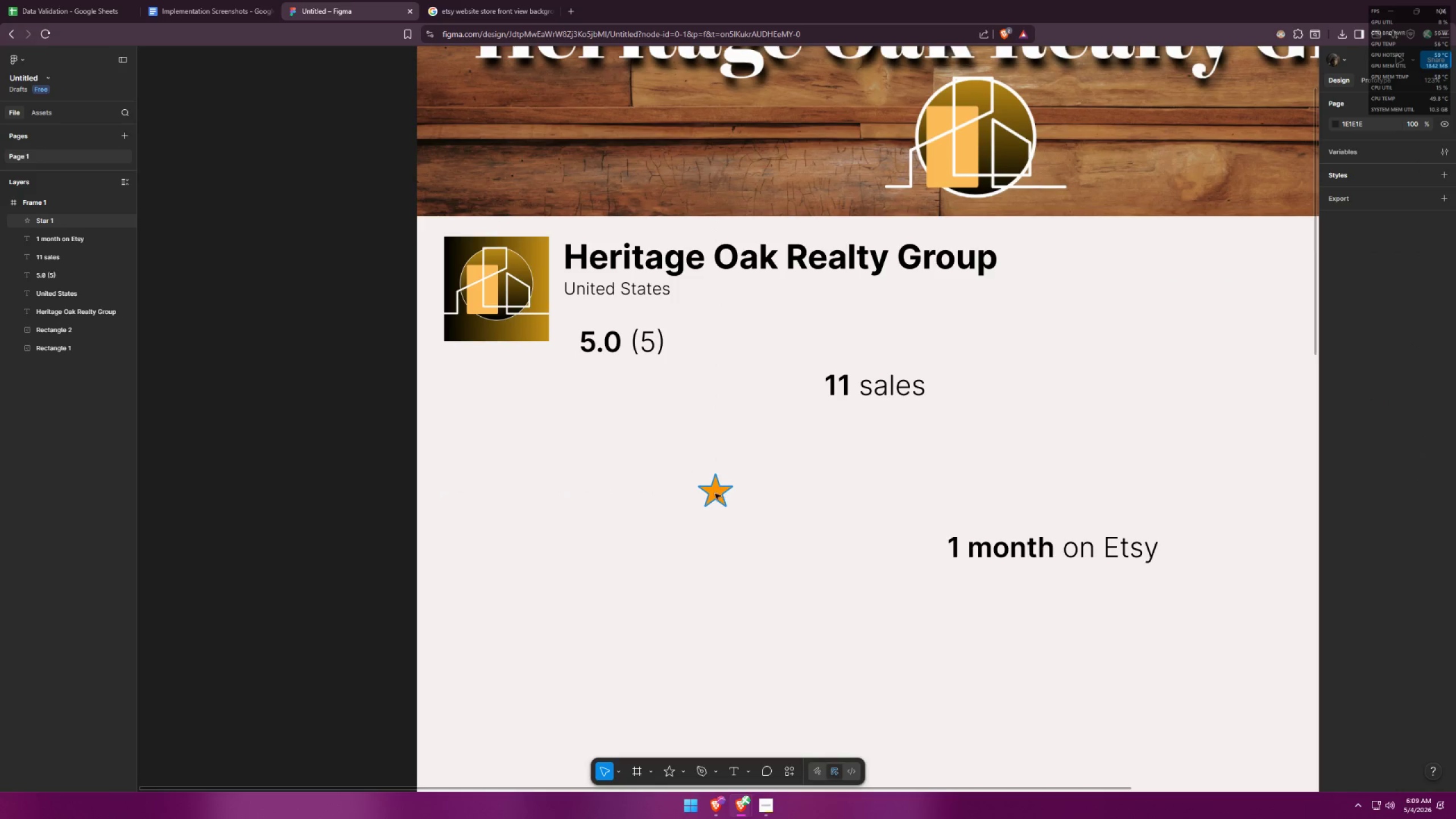 
left_click_drag(start_coordinate=[714, 494], to_coordinate=[584, 409])
 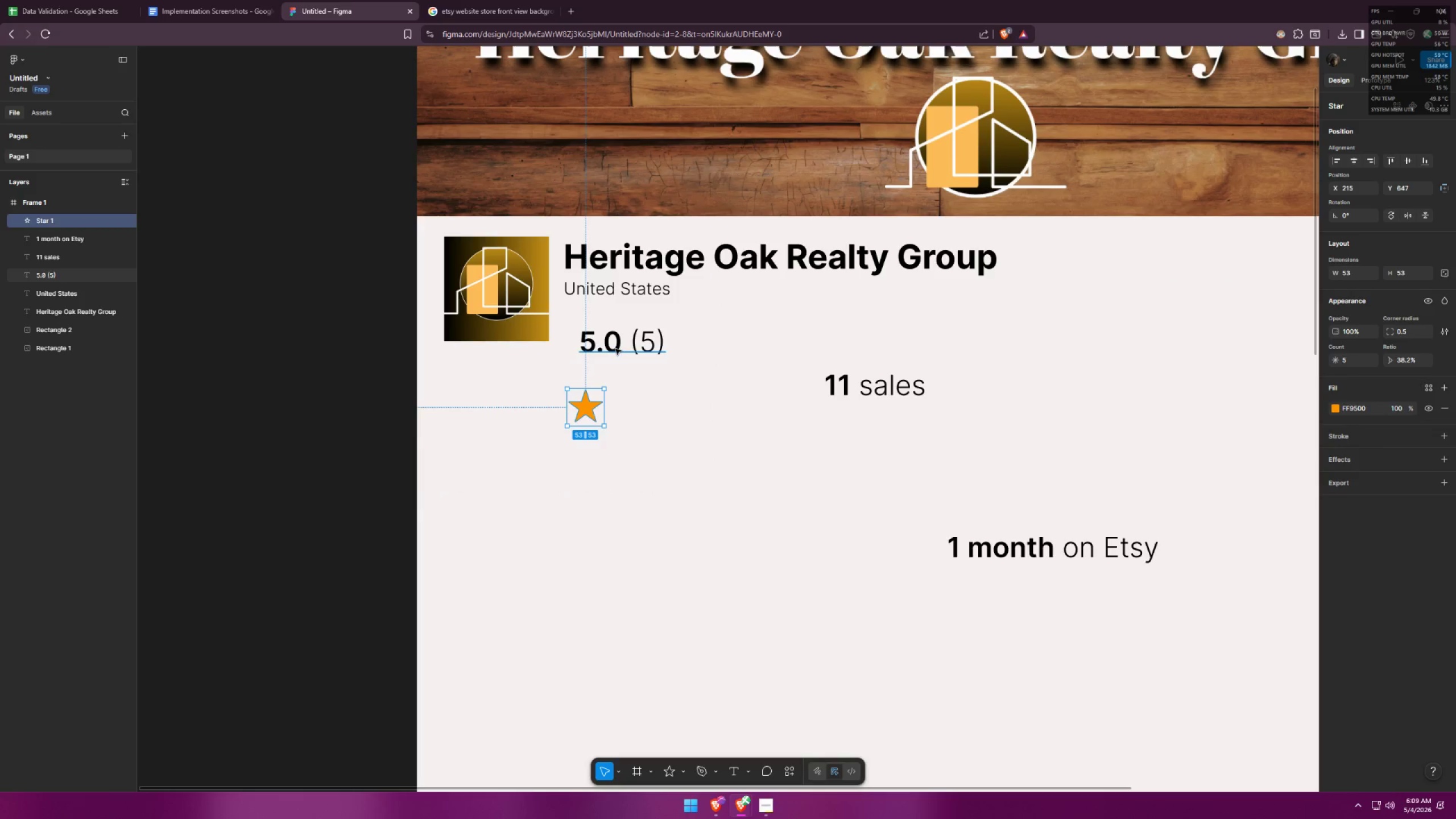 
left_click_drag(start_coordinate=[618, 346], to_coordinate=[664, 335])
 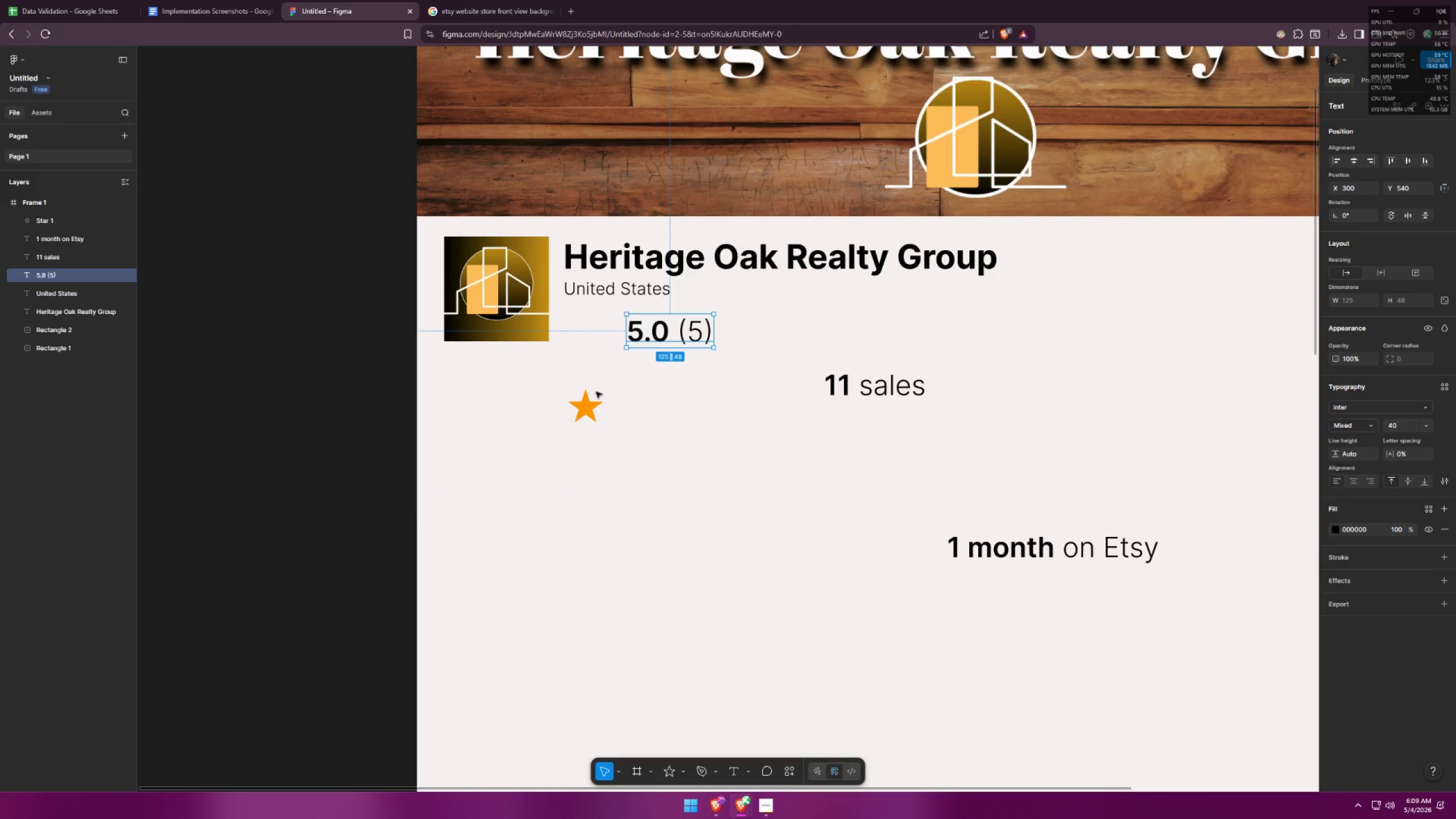 
left_click_drag(start_coordinate=[593, 399], to_coordinate=[594, 358])
 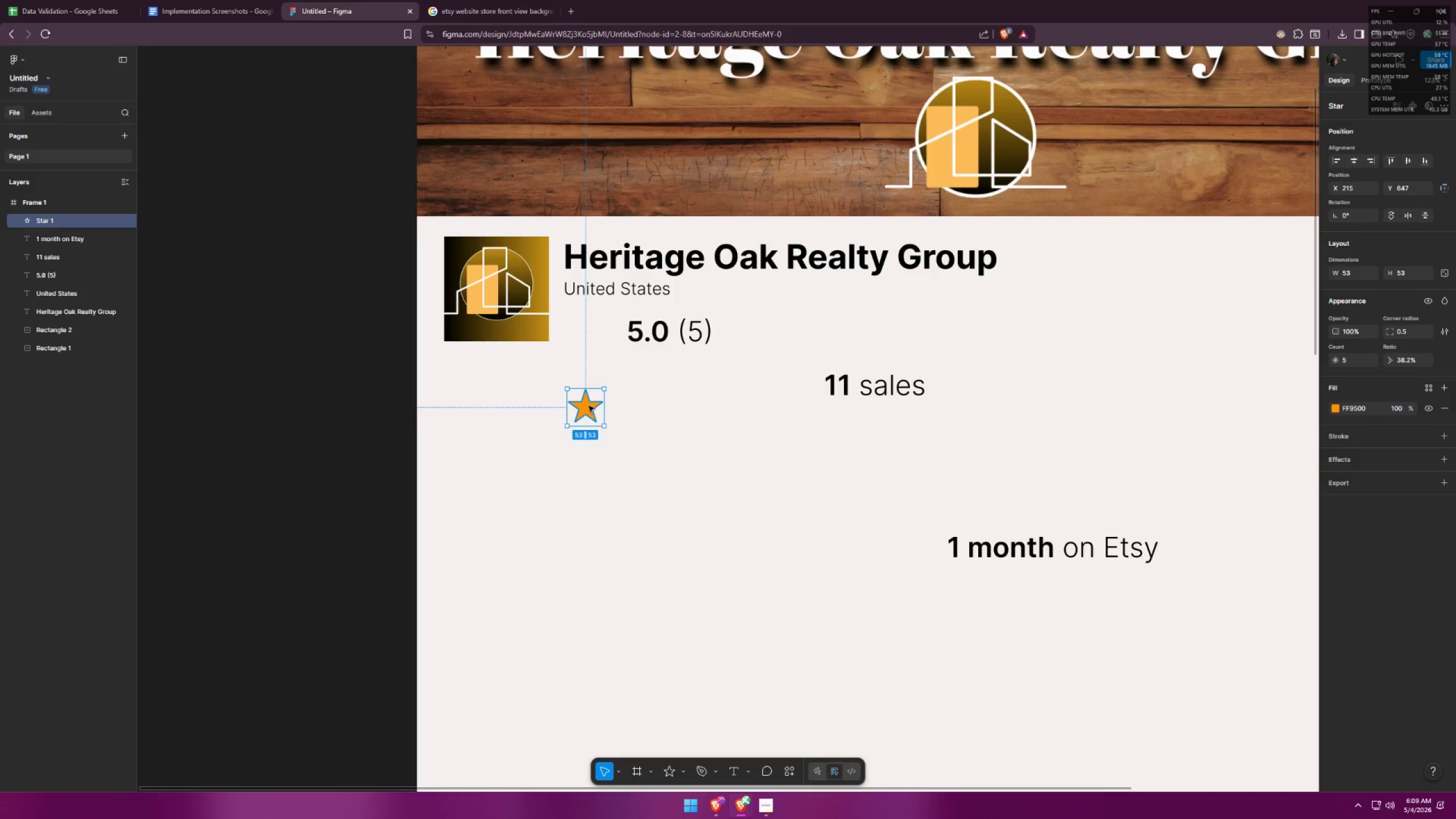 
left_click_drag(start_coordinate=[584, 416], to_coordinate=[580, 322])
 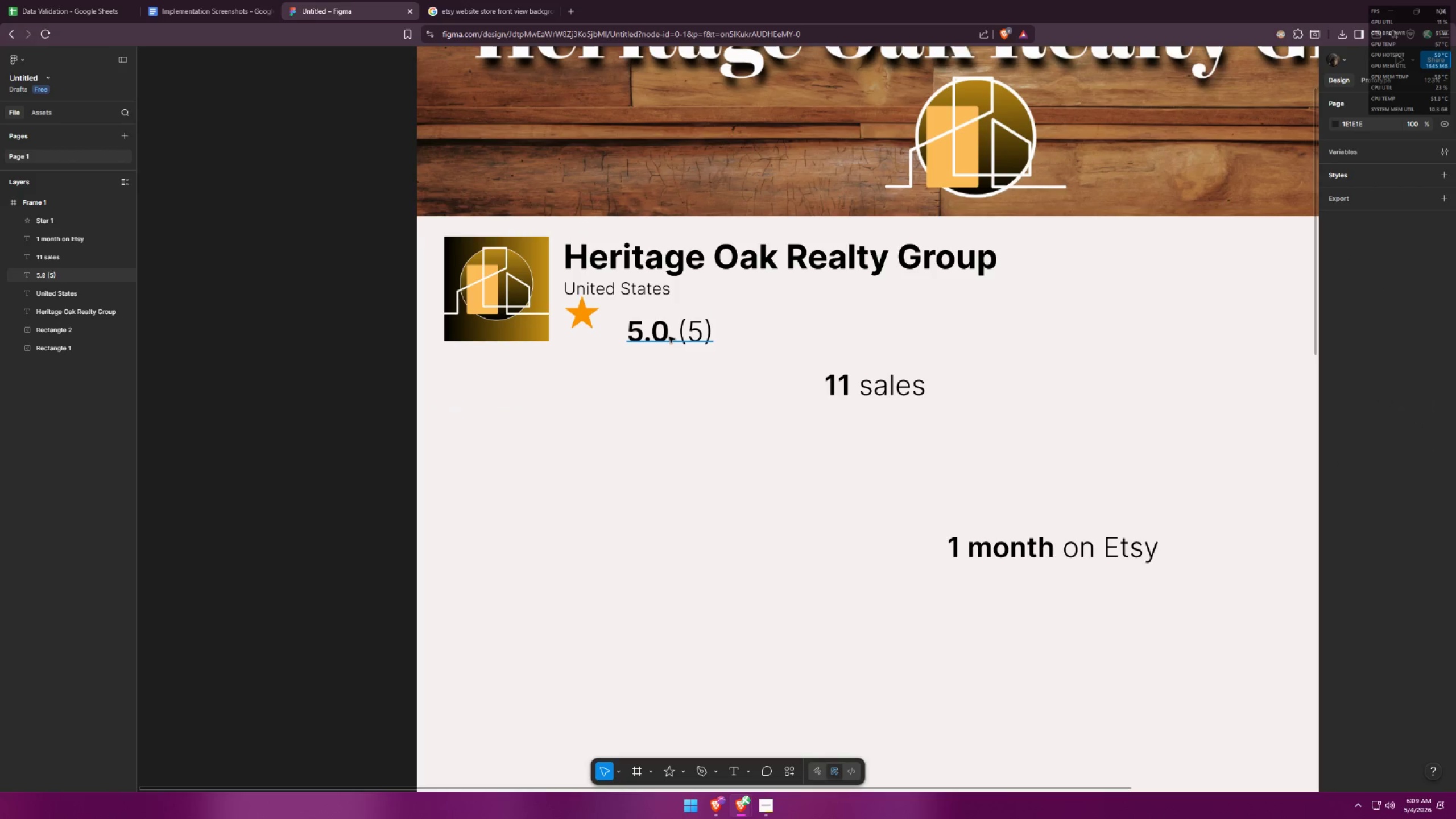 
left_click_drag(start_coordinate=[582, 316], to_coordinate=[581, 321])
 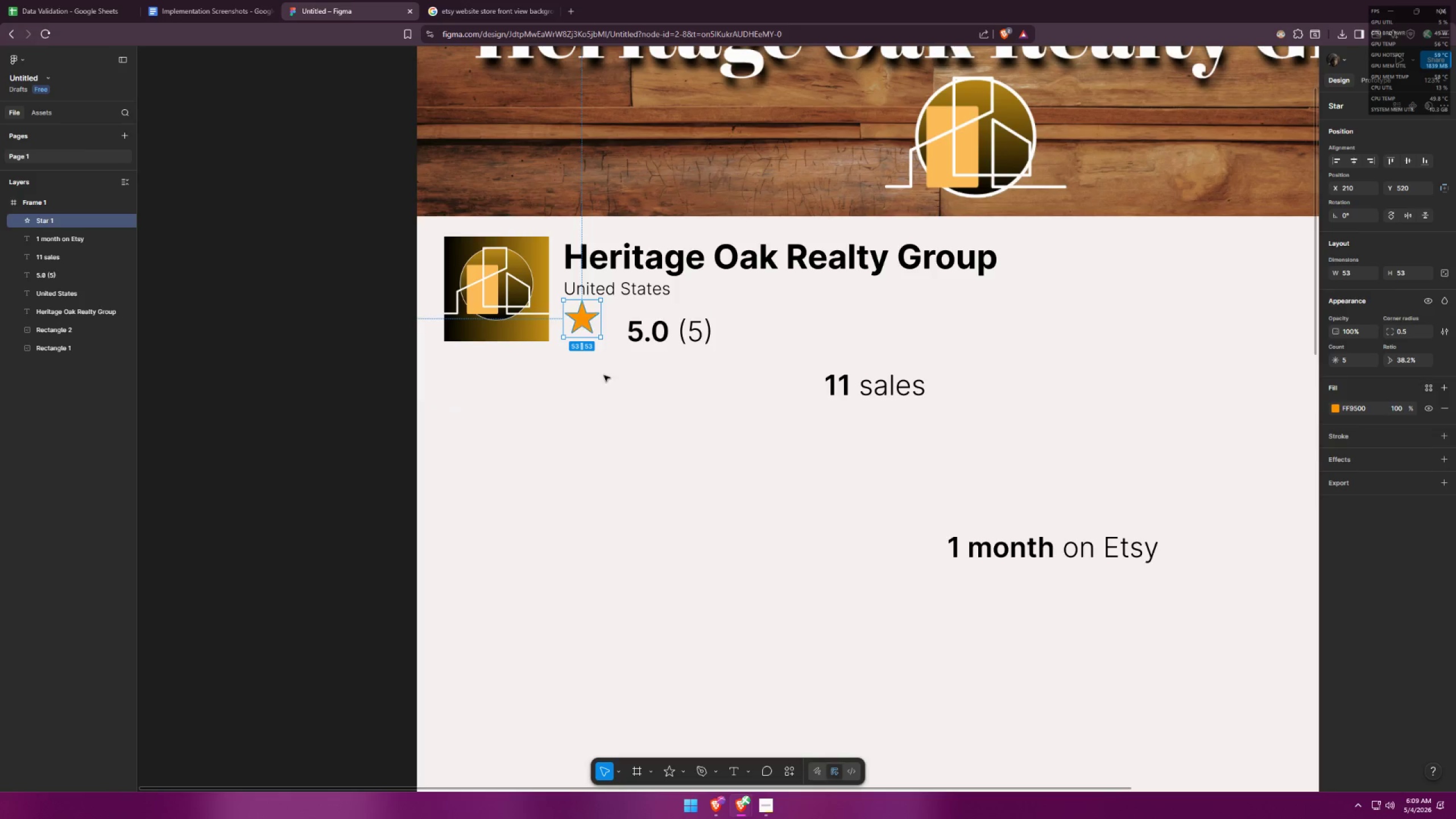 
left_click([604, 375])
 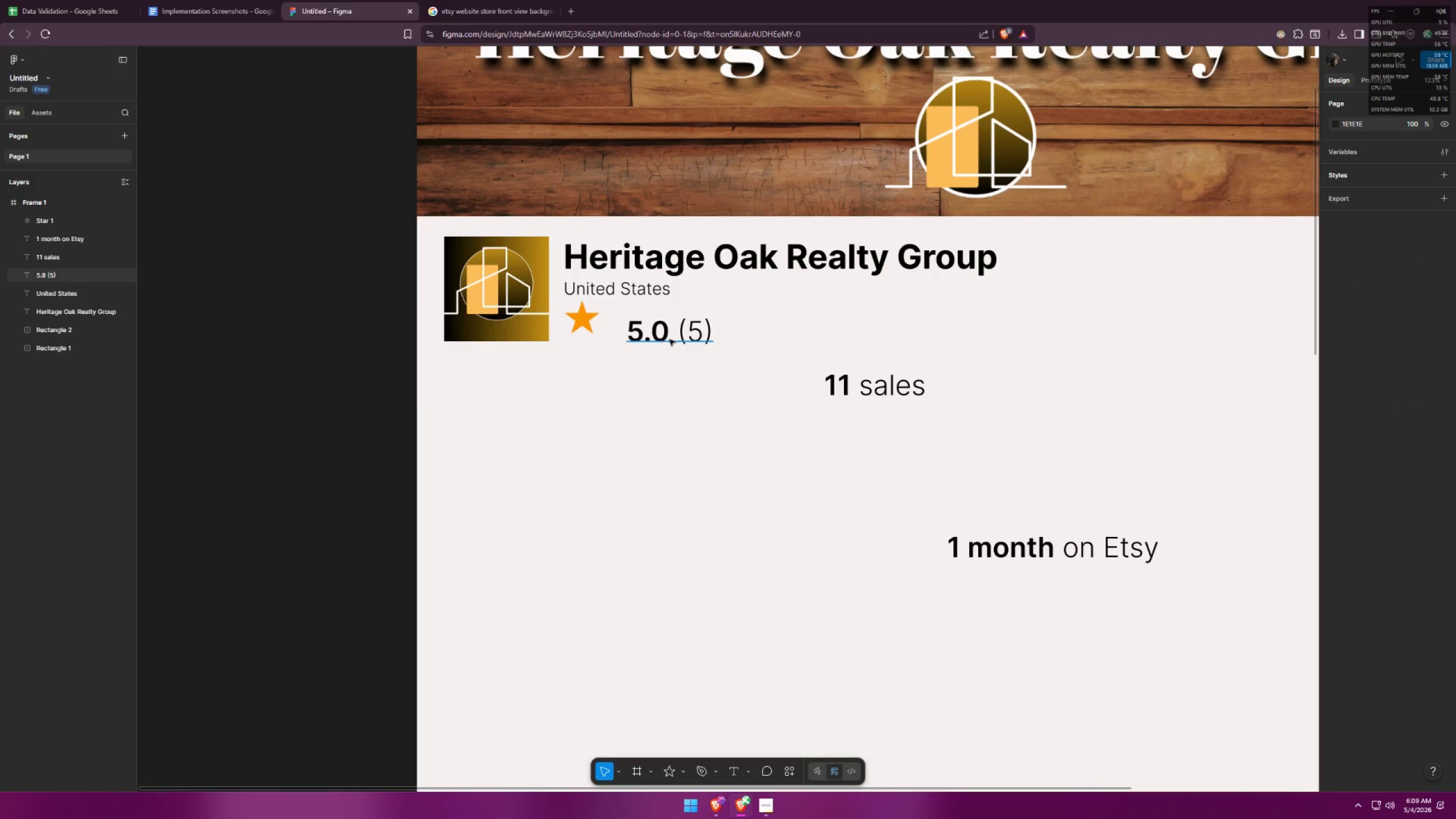 
left_click_drag(start_coordinate=[669, 339], to_coordinate=[652, 327])
 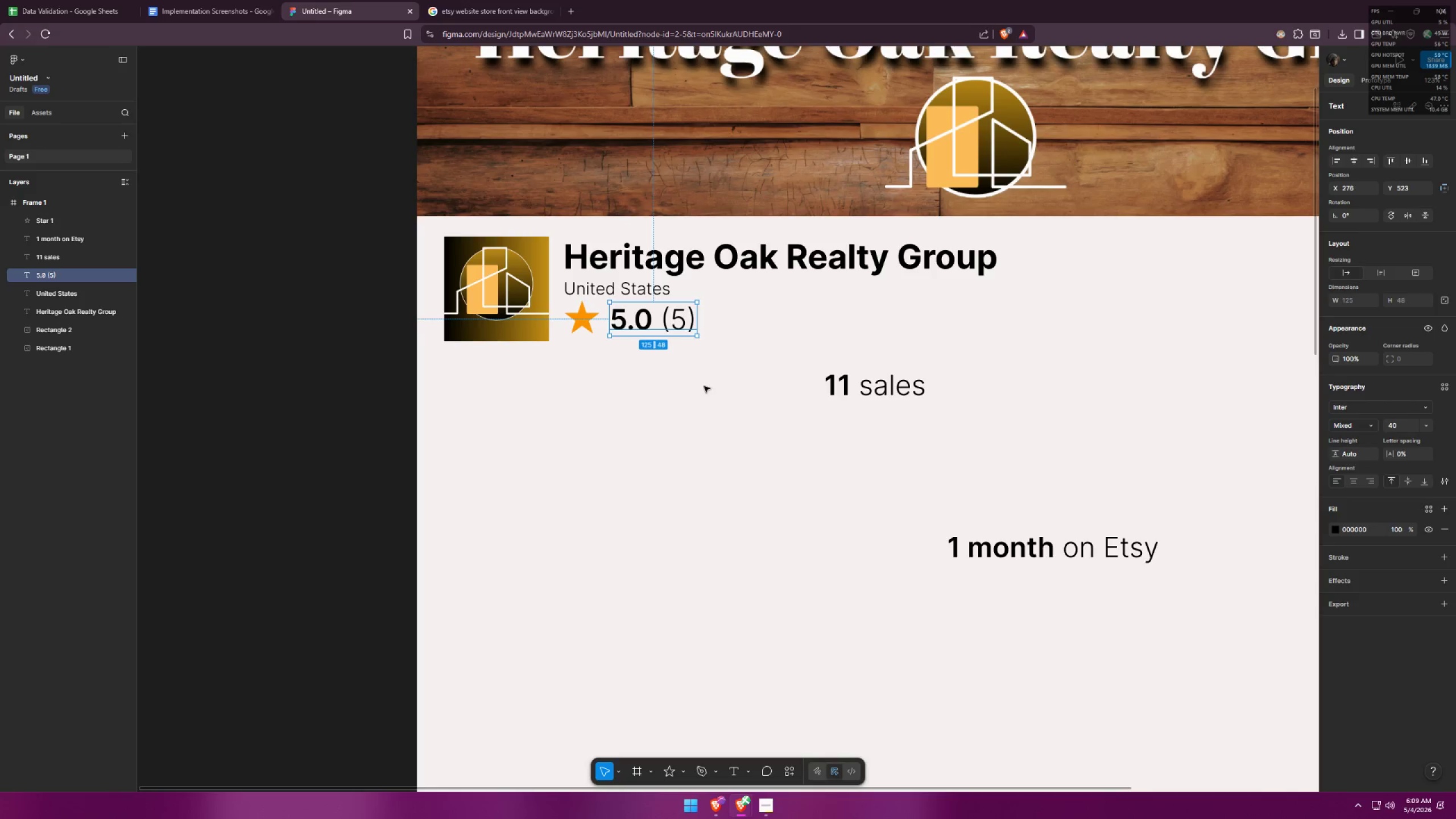 
left_click([704, 386])
 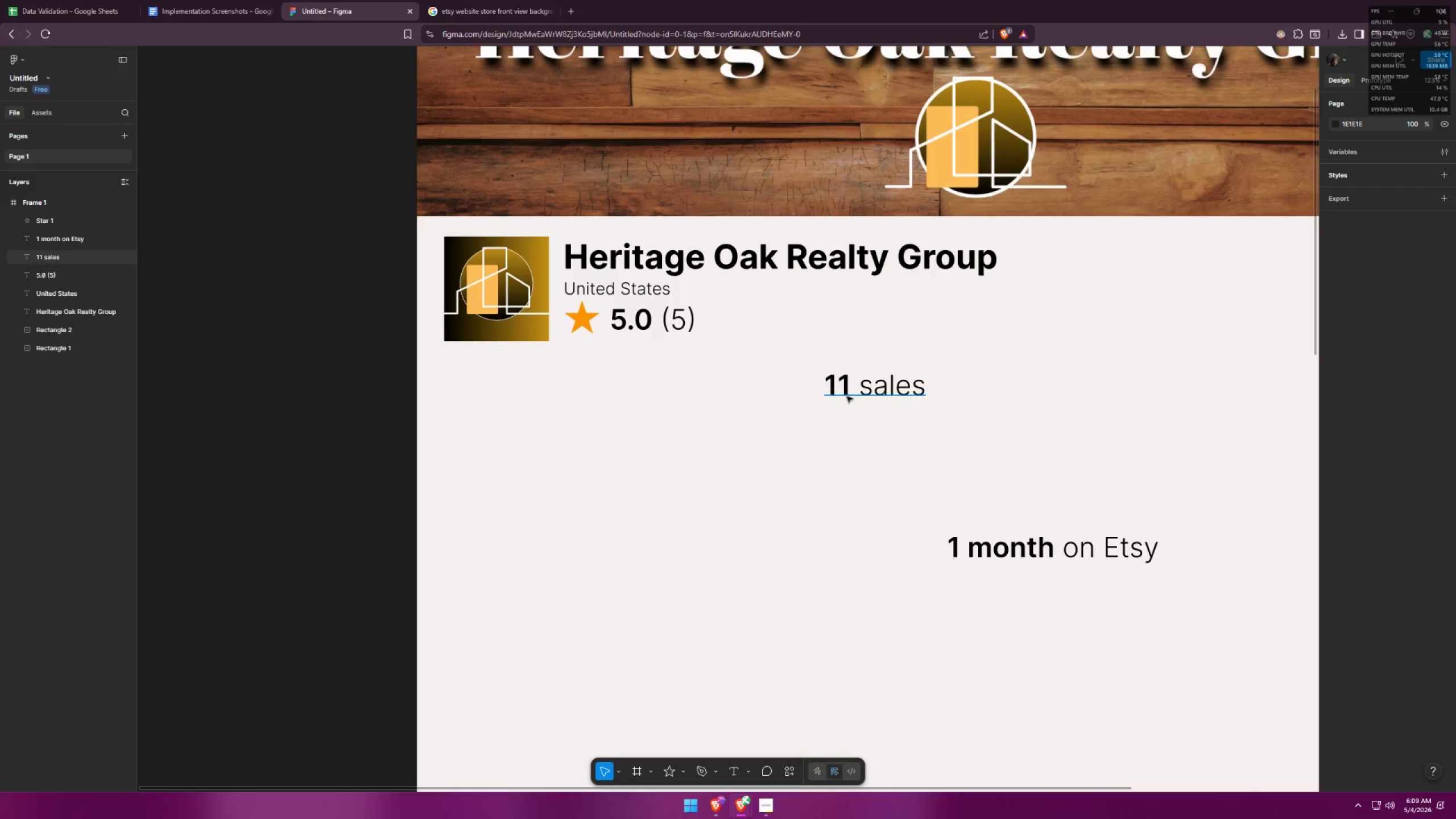 
left_click_drag(start_coordinate=[853, 388], to_coordinate=[784, 324])
 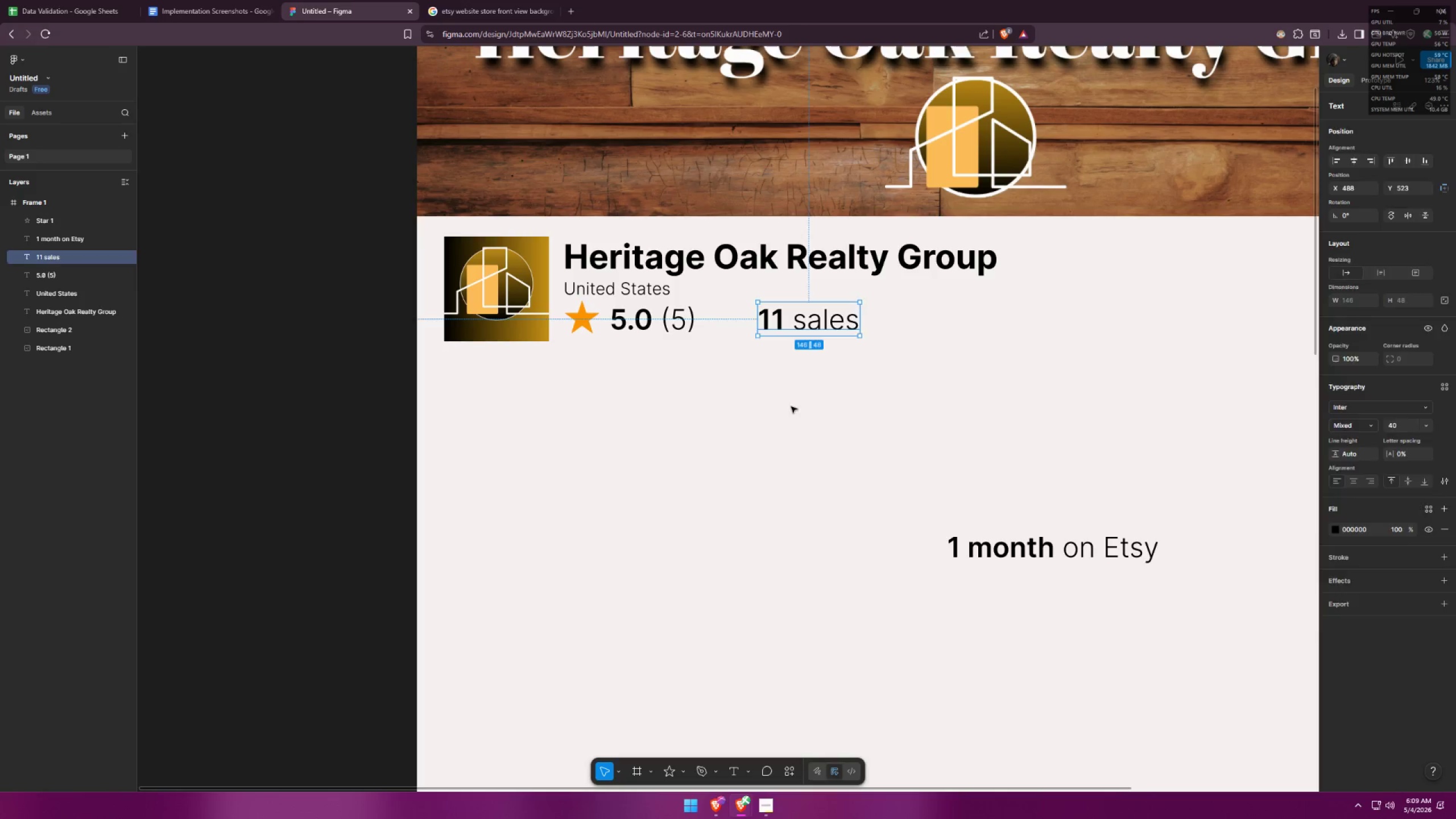 
left_click([791, 407])
 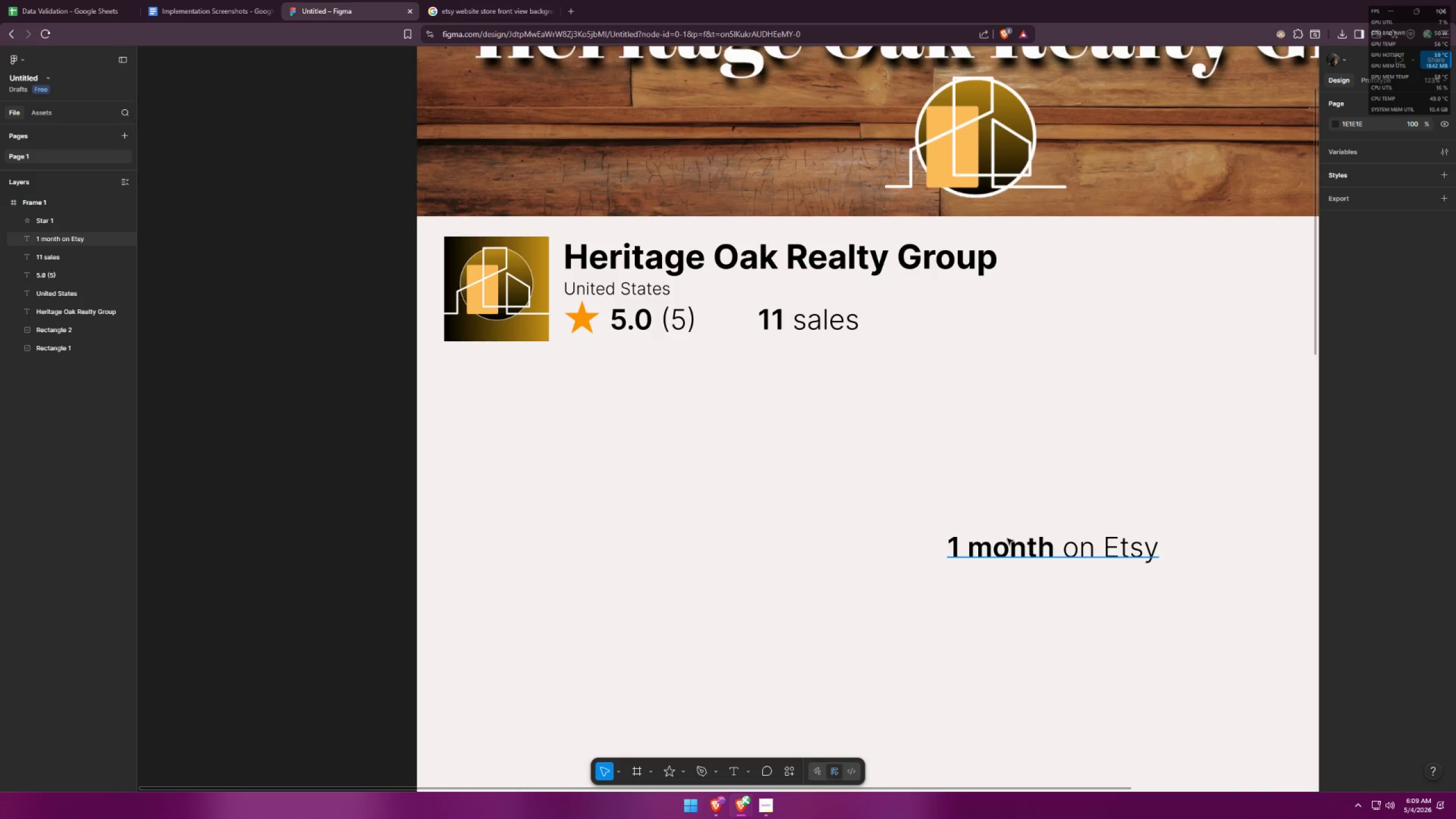 
key(Alt+AltLeft)
 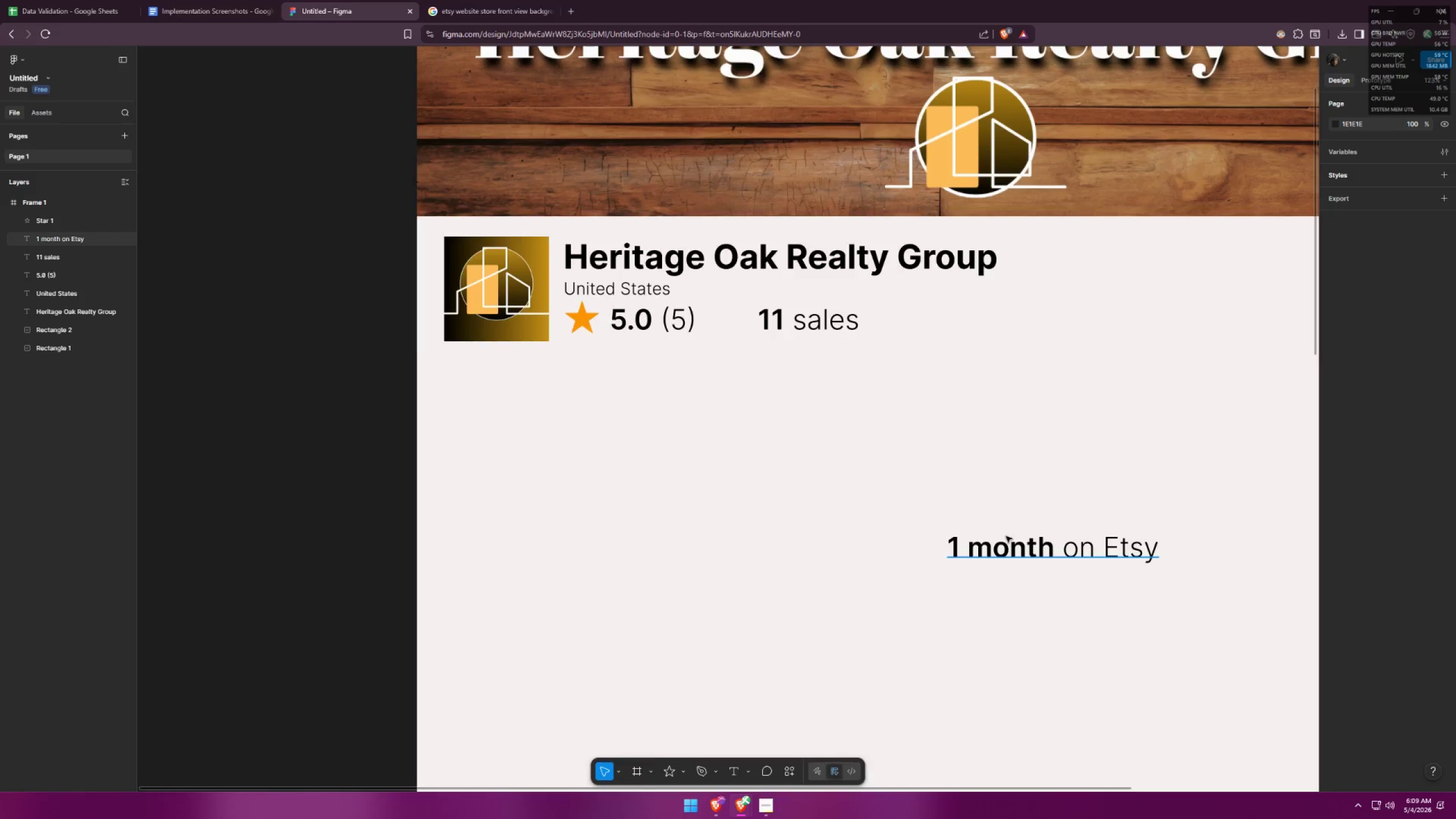 
key(Alt+Tab)
 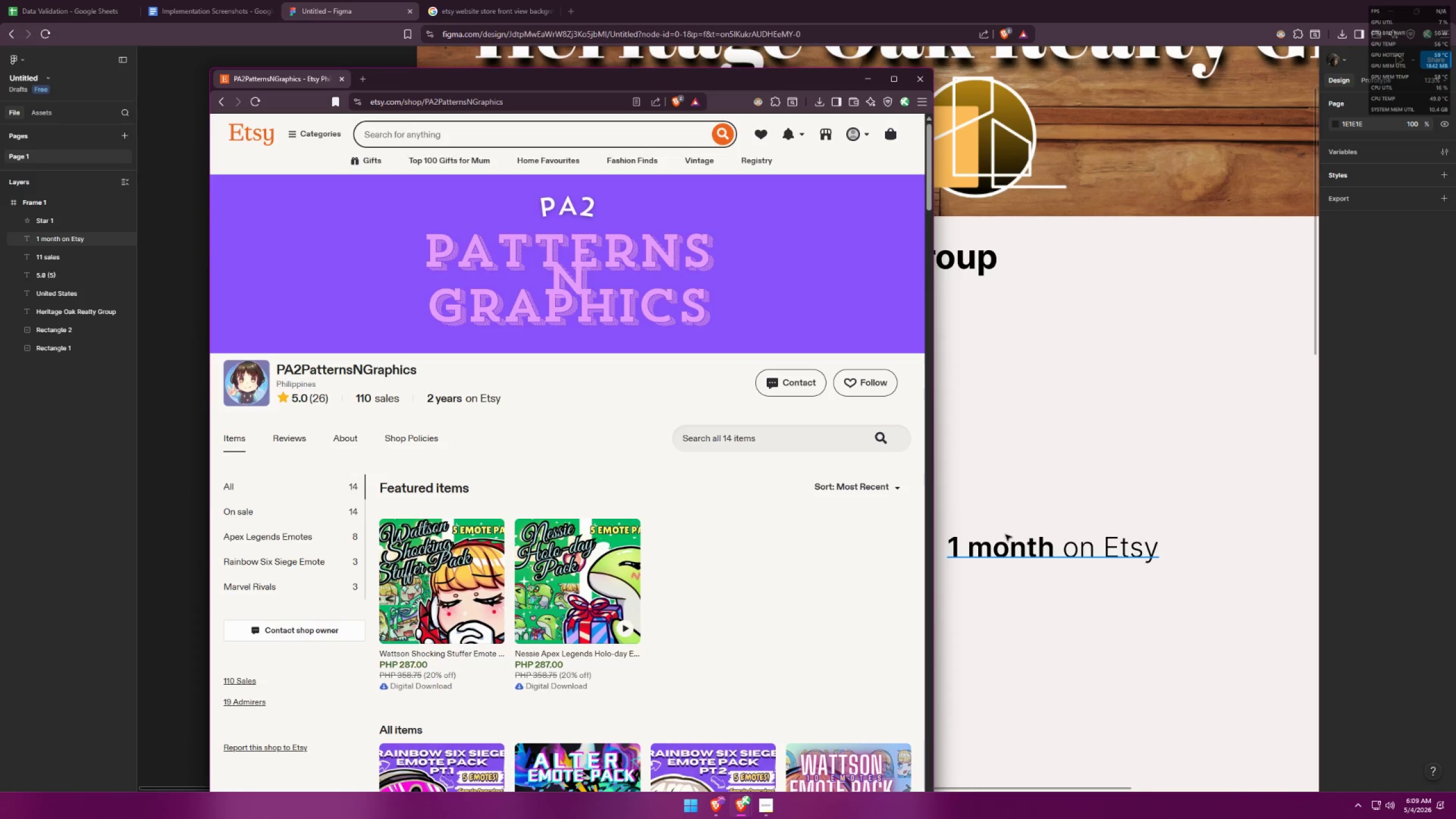 
key(Alt+AltLeft)
 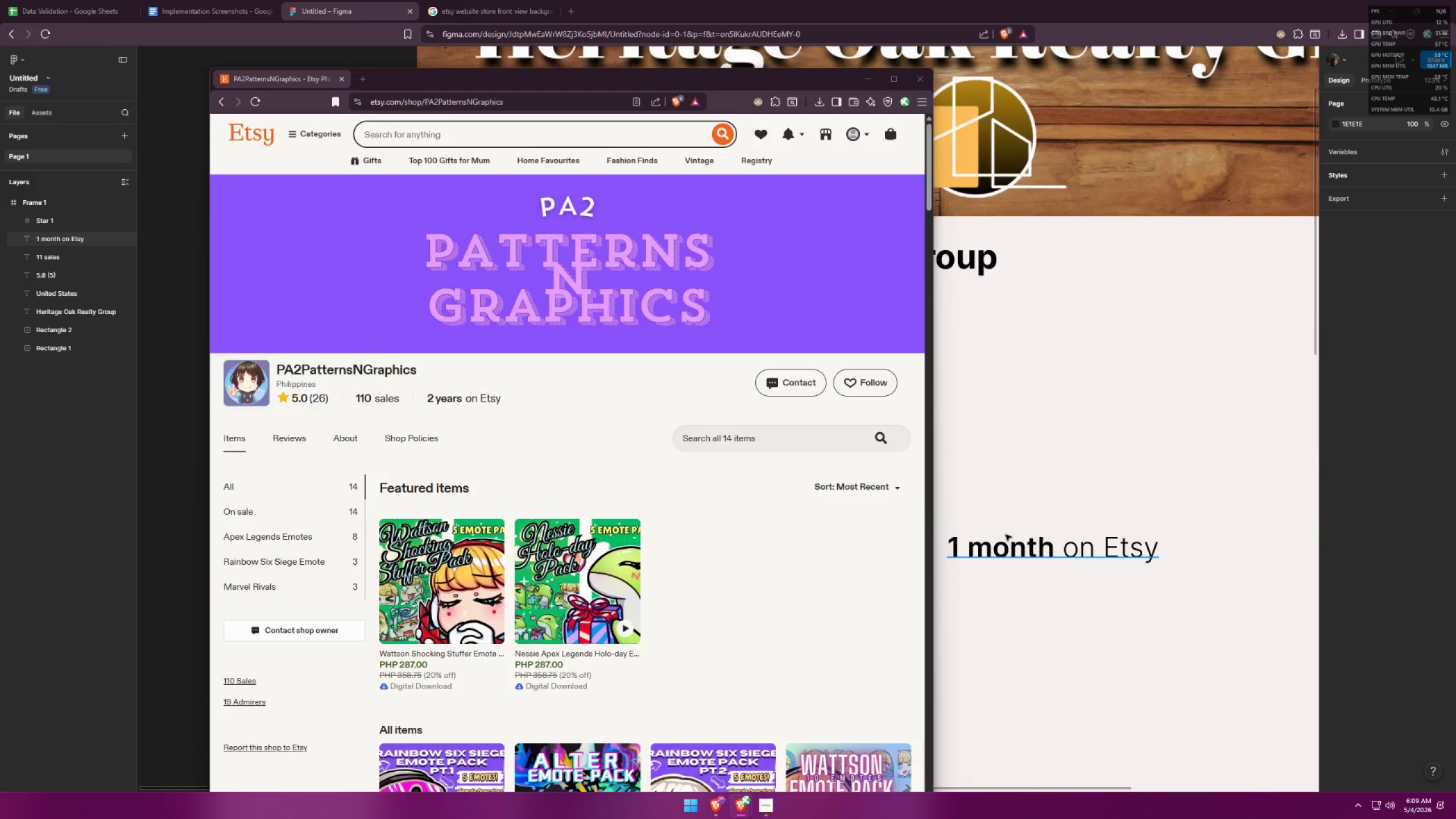 
key(Alt+Tab)
 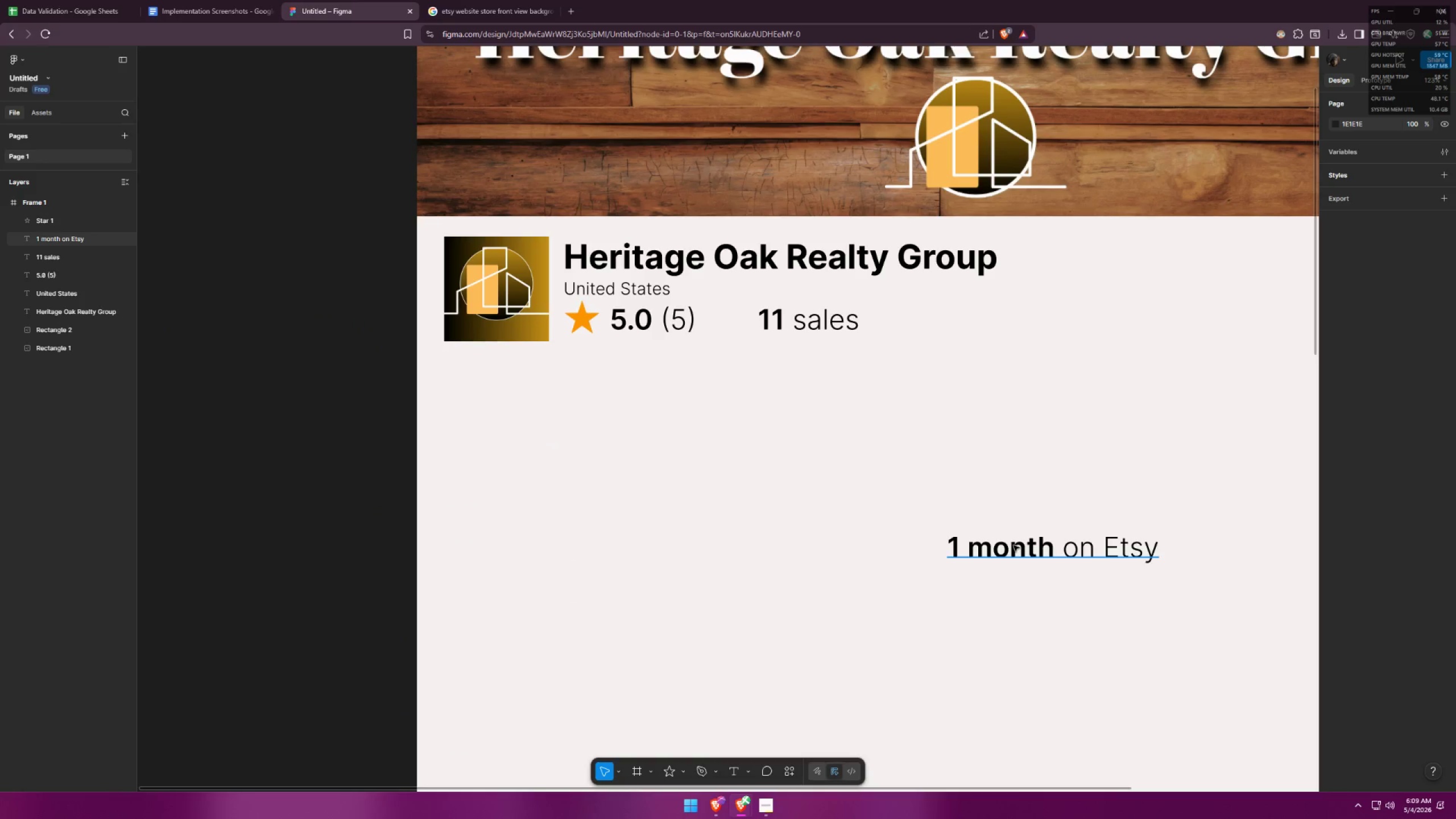 
left_click_drag(start_coordinate=[1014, 545], to_coordinate=[981, 321])
 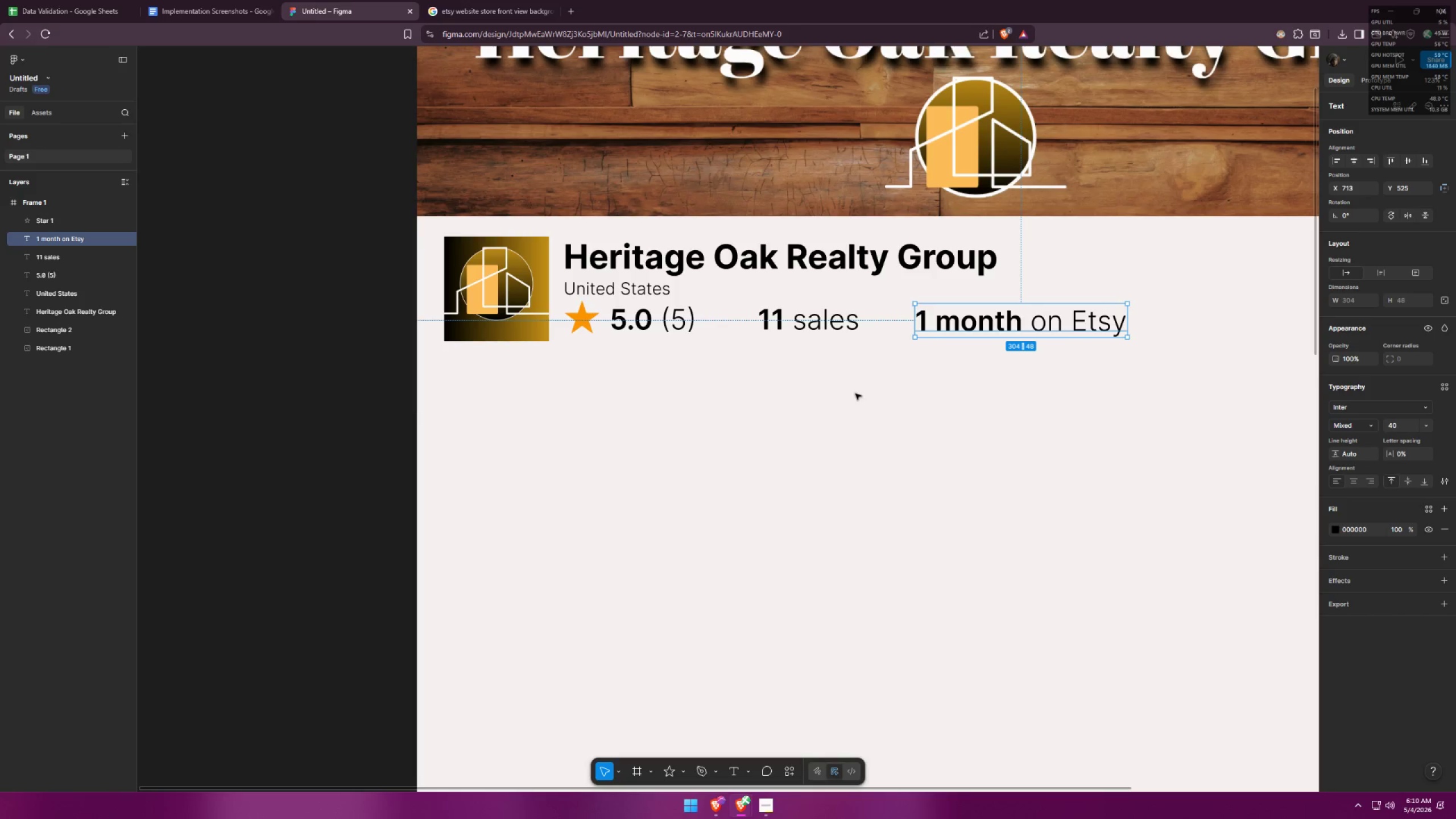 
left_click([854, 396])
 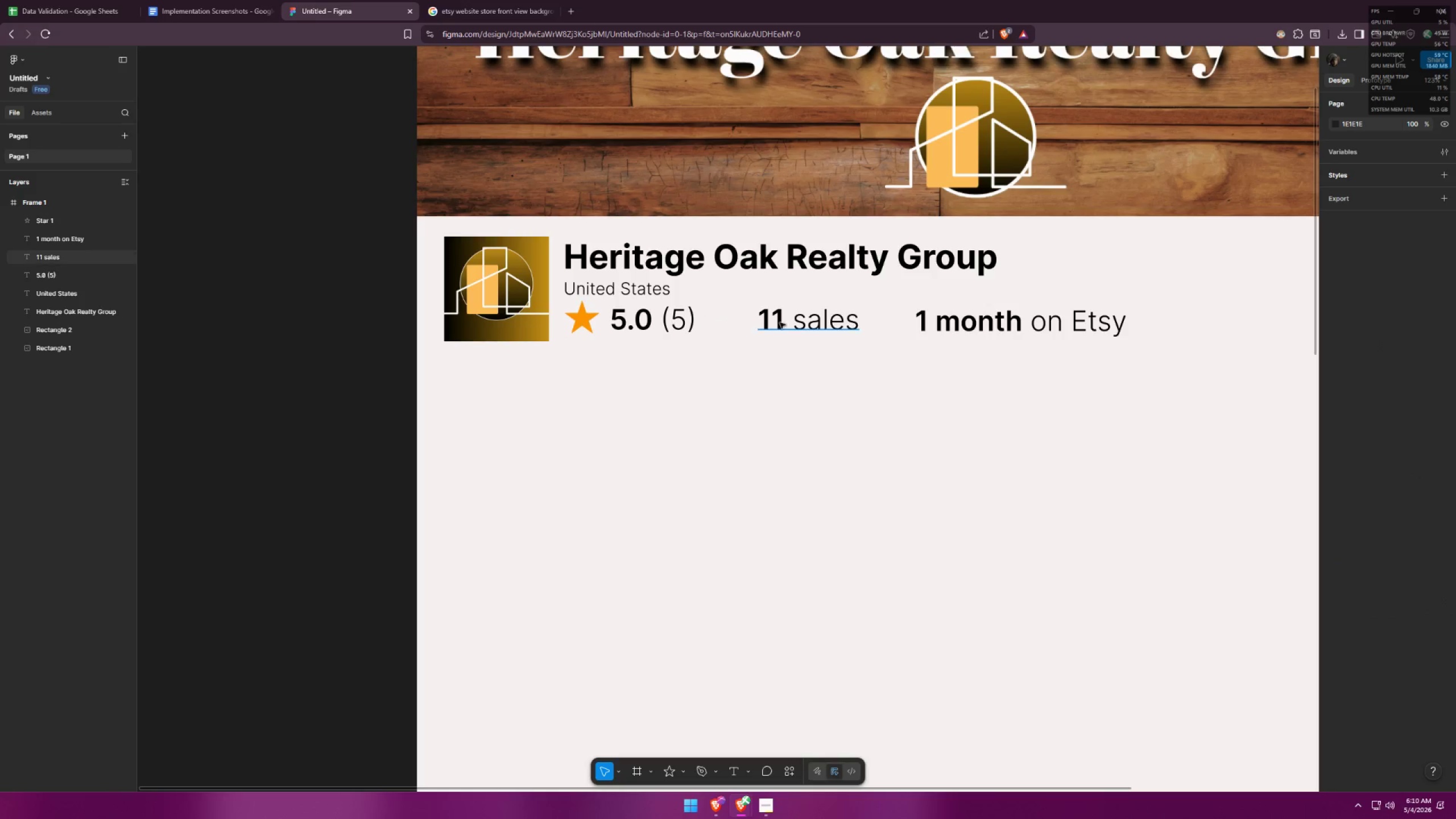 
left_click_drag(start_coordinate=[784, 318], to_coordinate=[775, 318])
 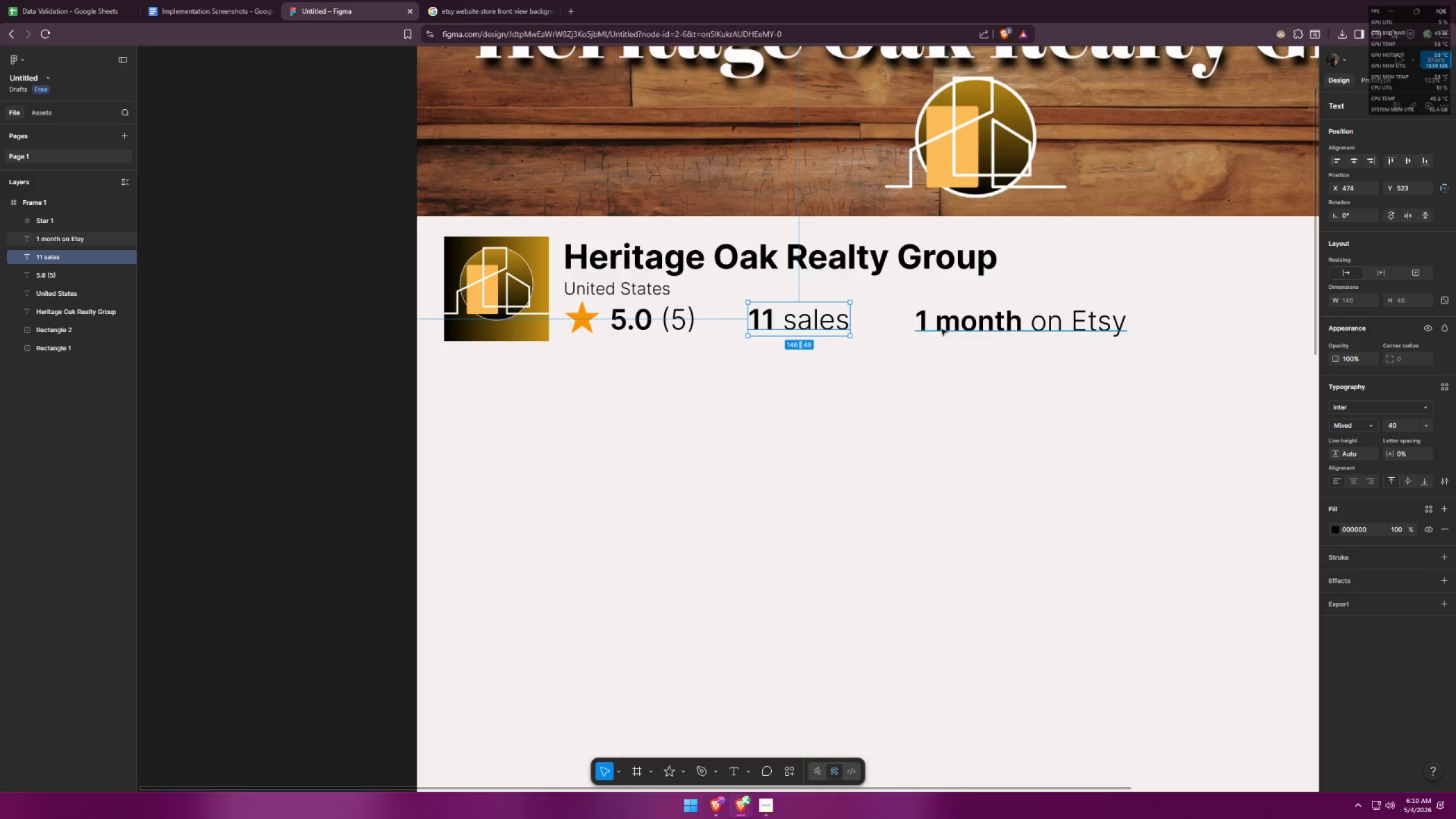 
left_click_drag(start_coordinate=[953, 328], to_coordinate=[937, 327])
 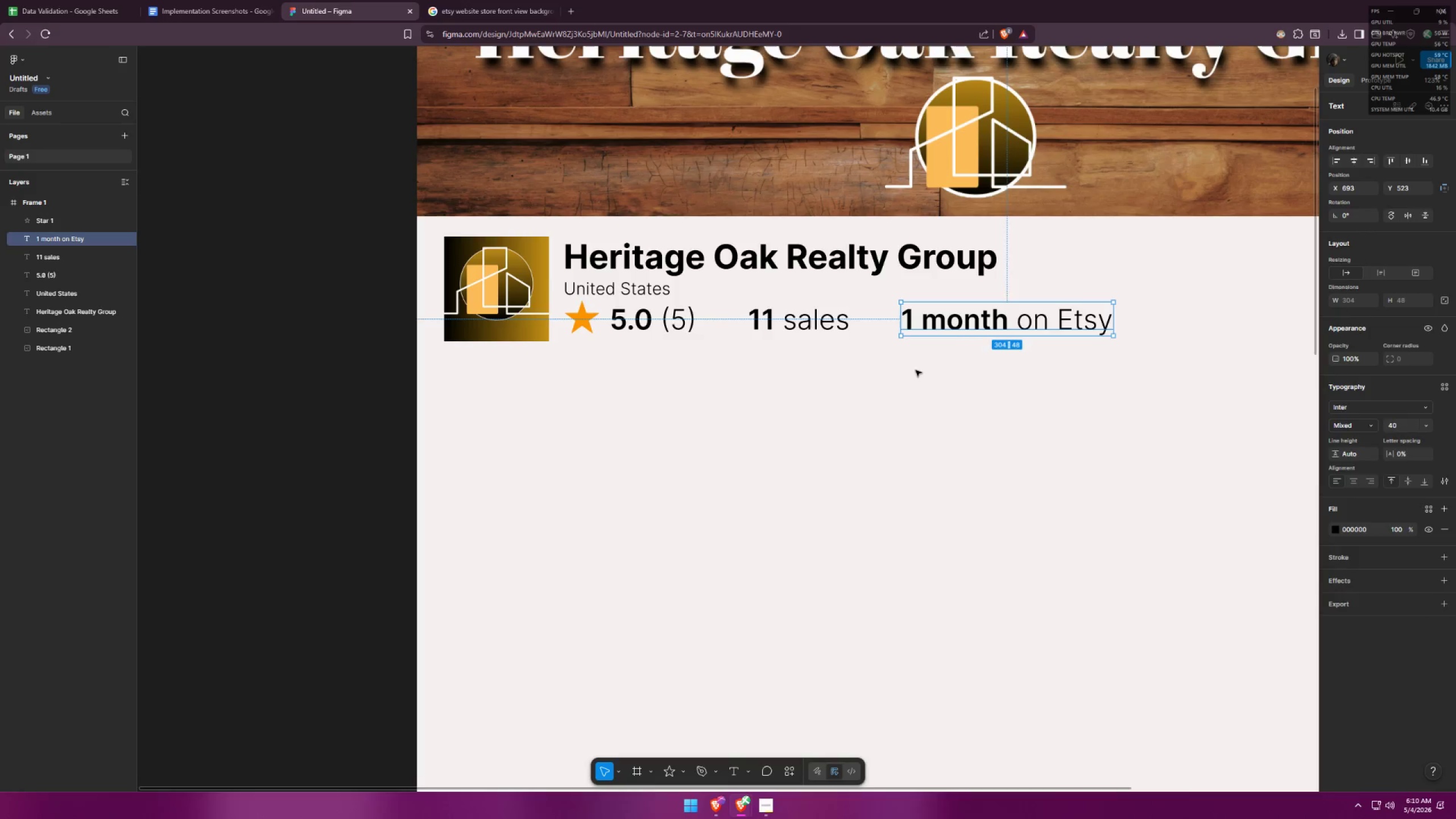 
left_click([913, 373])
 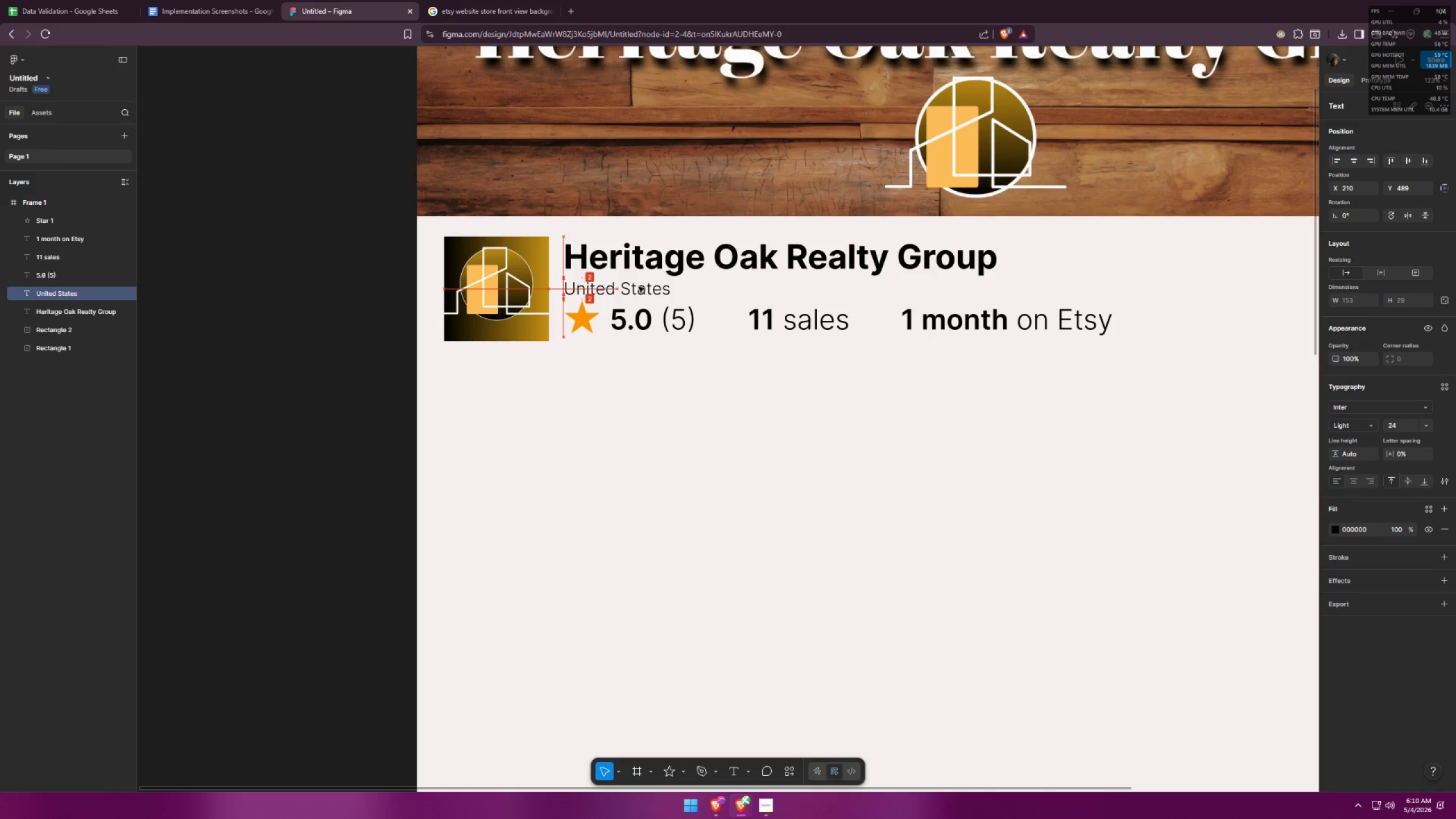 
wait(7.11)
 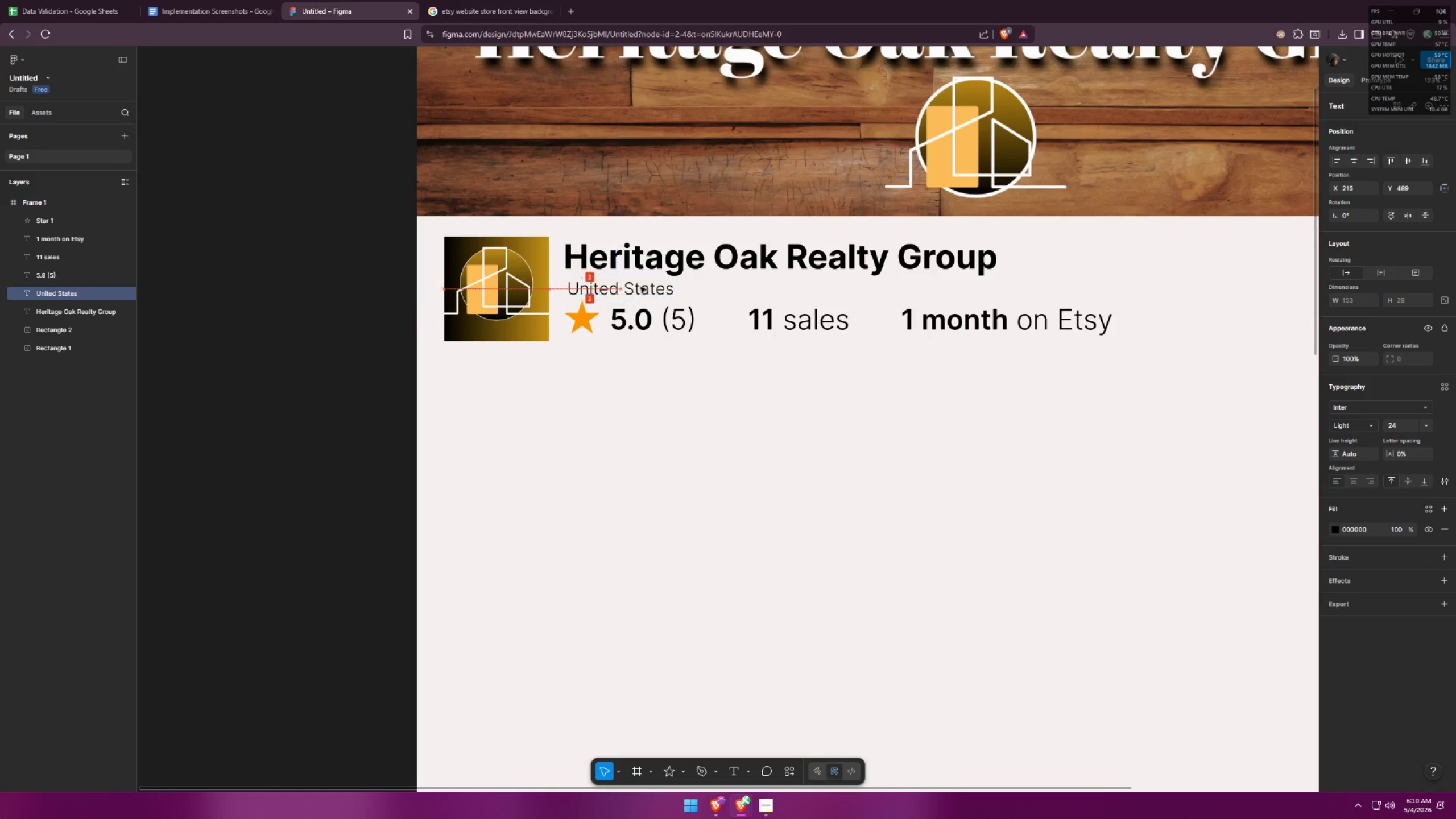 
left_click([673, 390])
 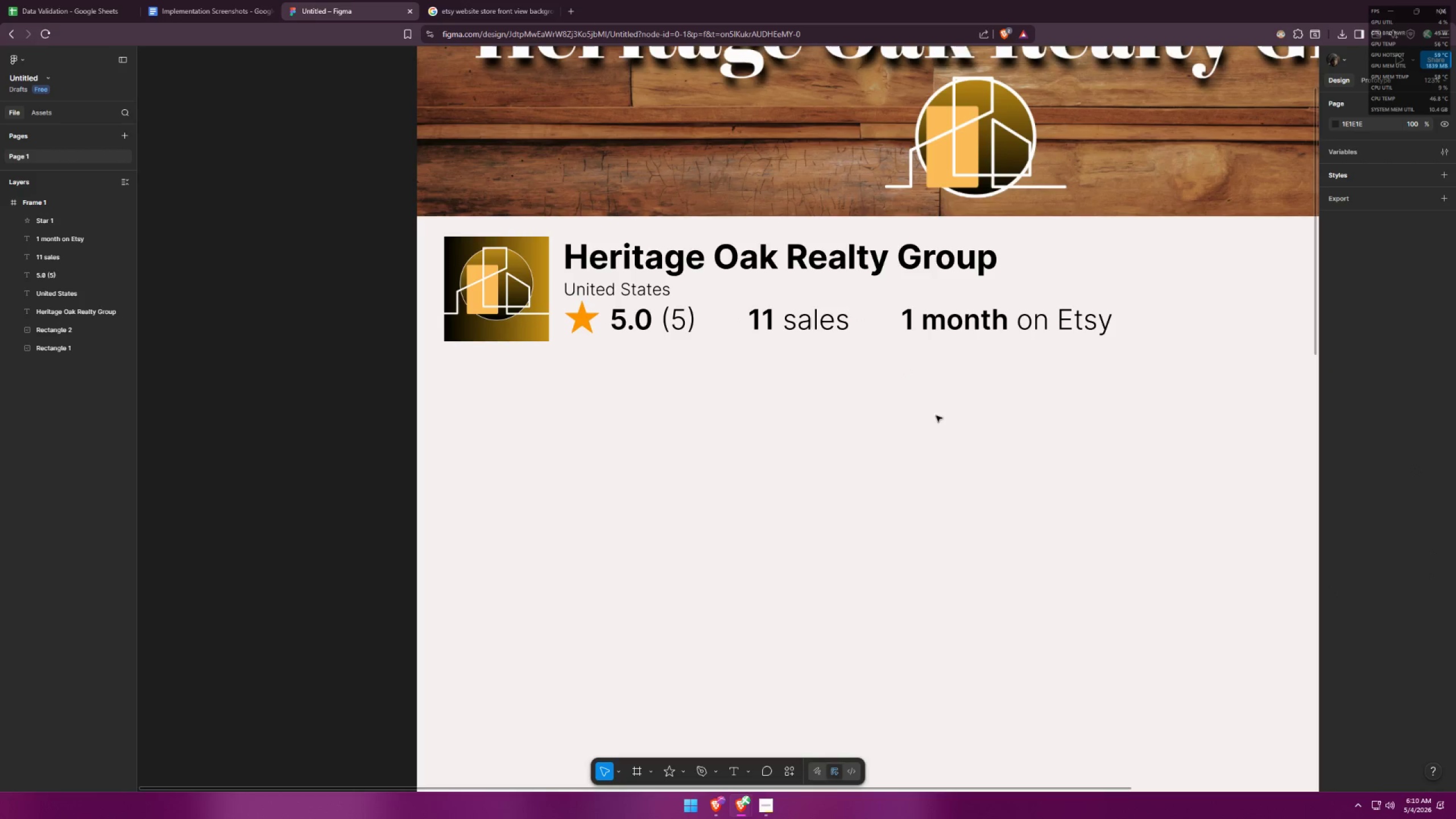 
left_click_drag(start_coordinate=[1041, 419], to_coordinate=[587, 239])
 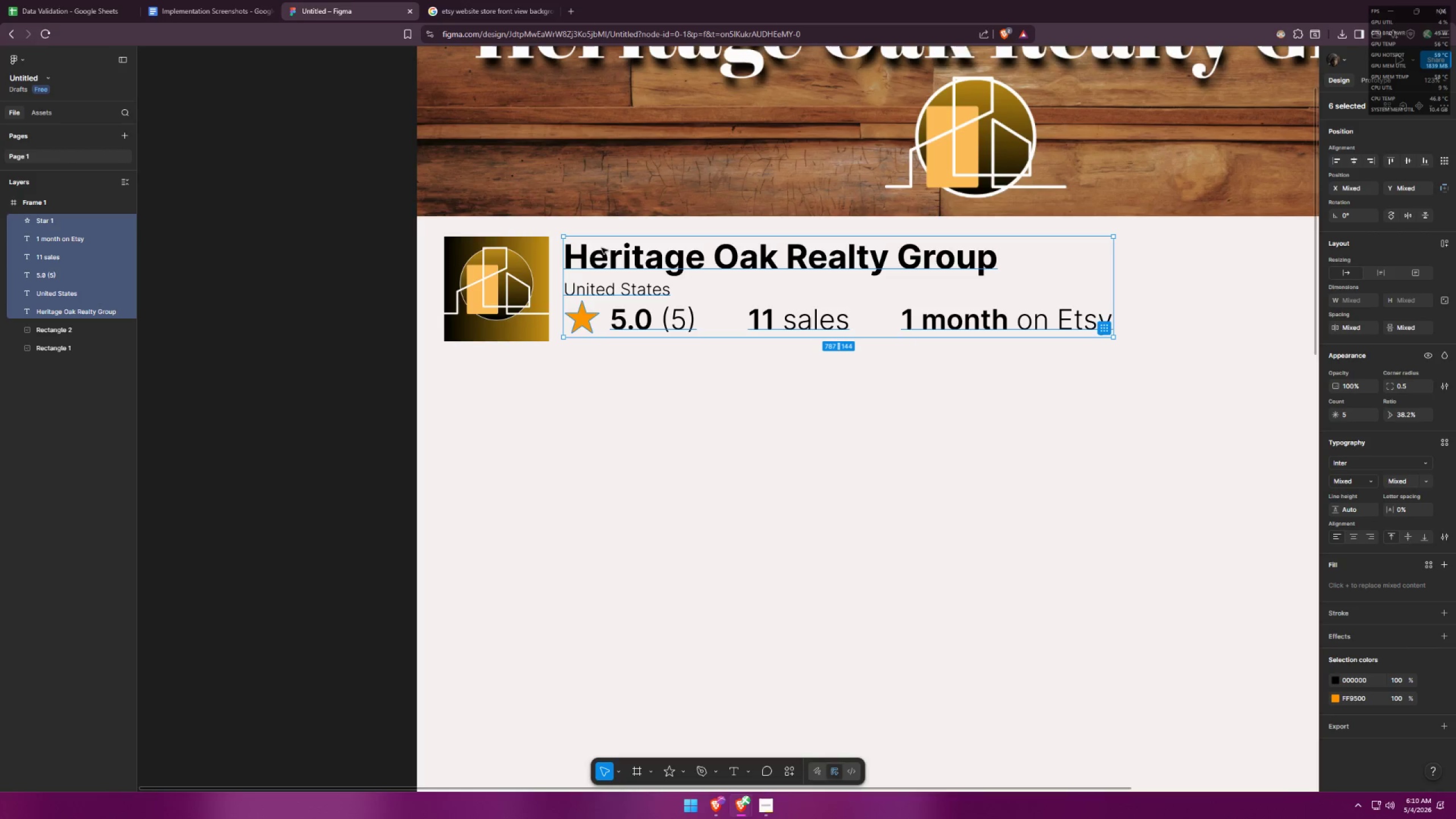 
left_click_drag(start_coordinate=[605, 249], to_coordinate=[605, 251])
 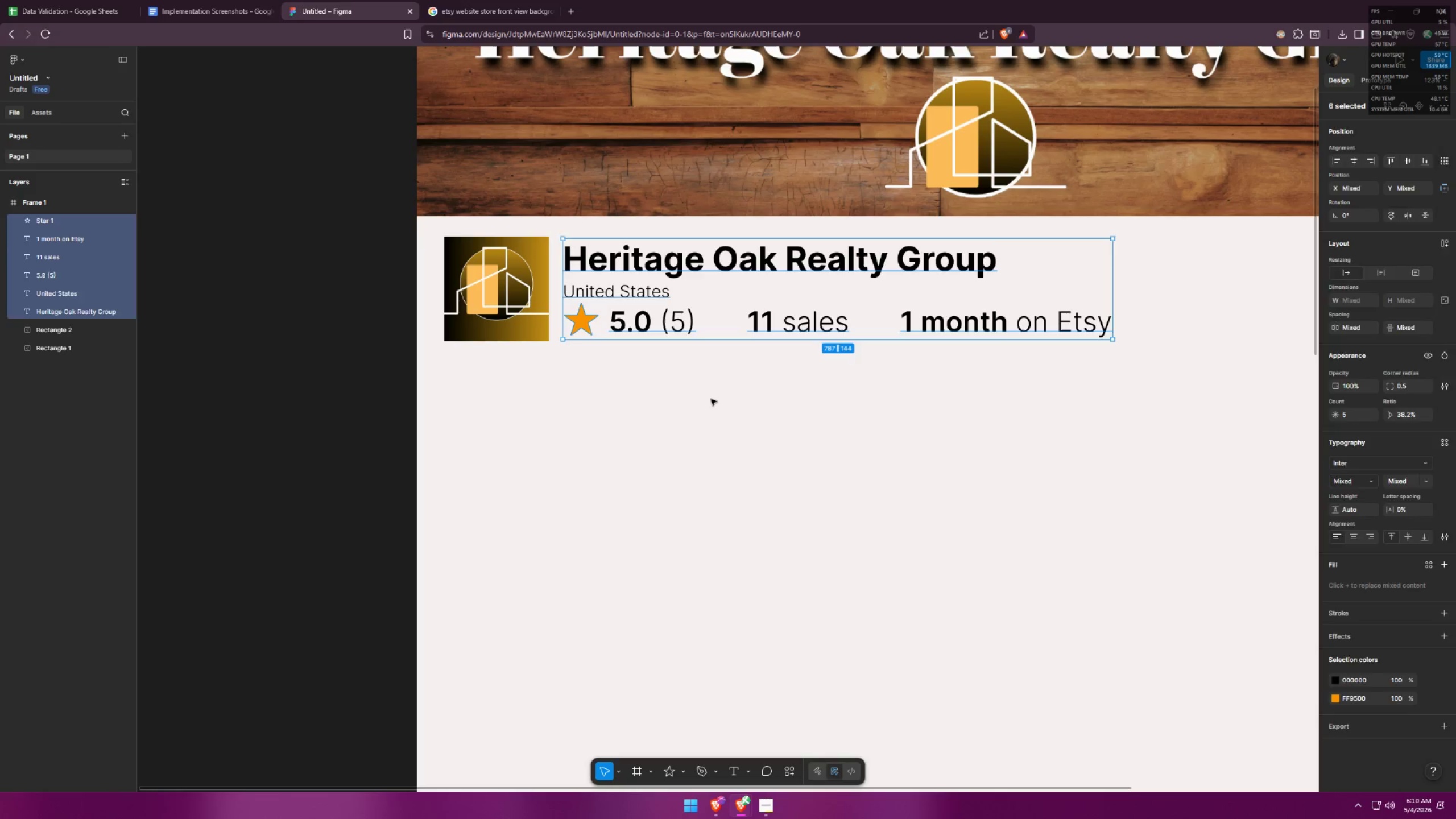 
left_click([711, 399])
 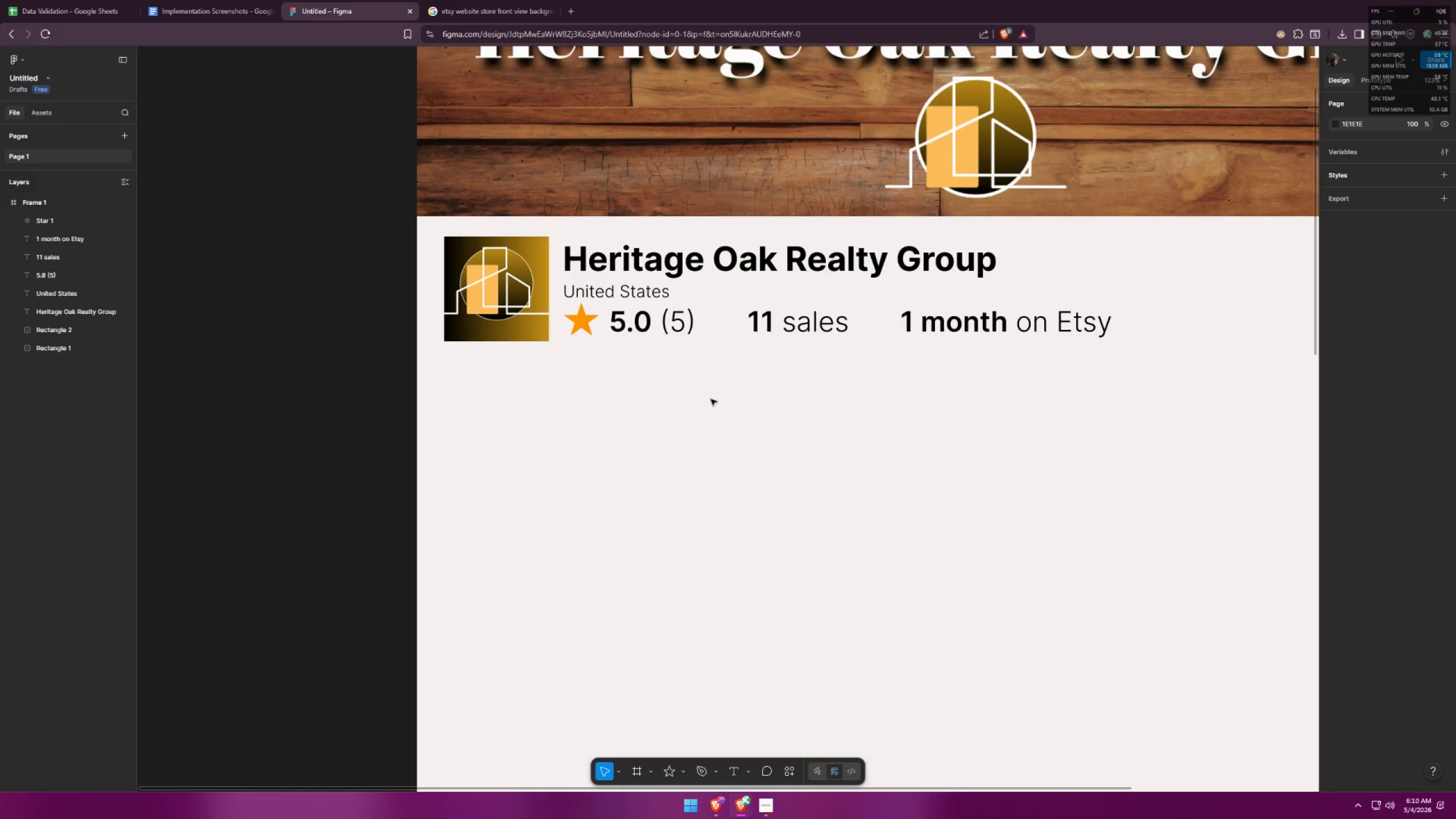 
hold_key(key=ControlLeft, duration=1.5)
scroll: coordinate [685, 418], scroll_direction: down, amount: 7.0
 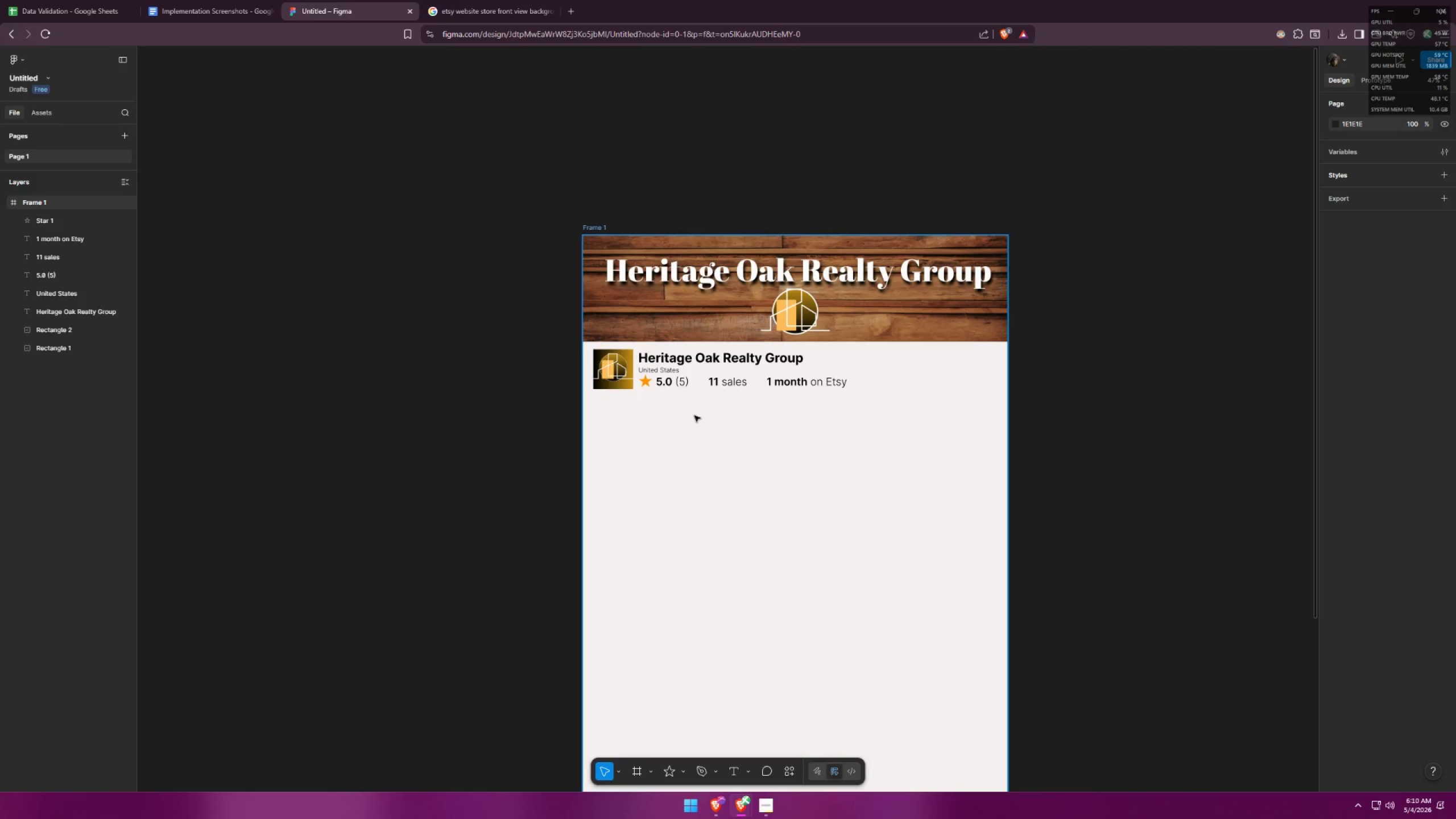 
hold_key(key=ControlLeft, duration=0.31)
 